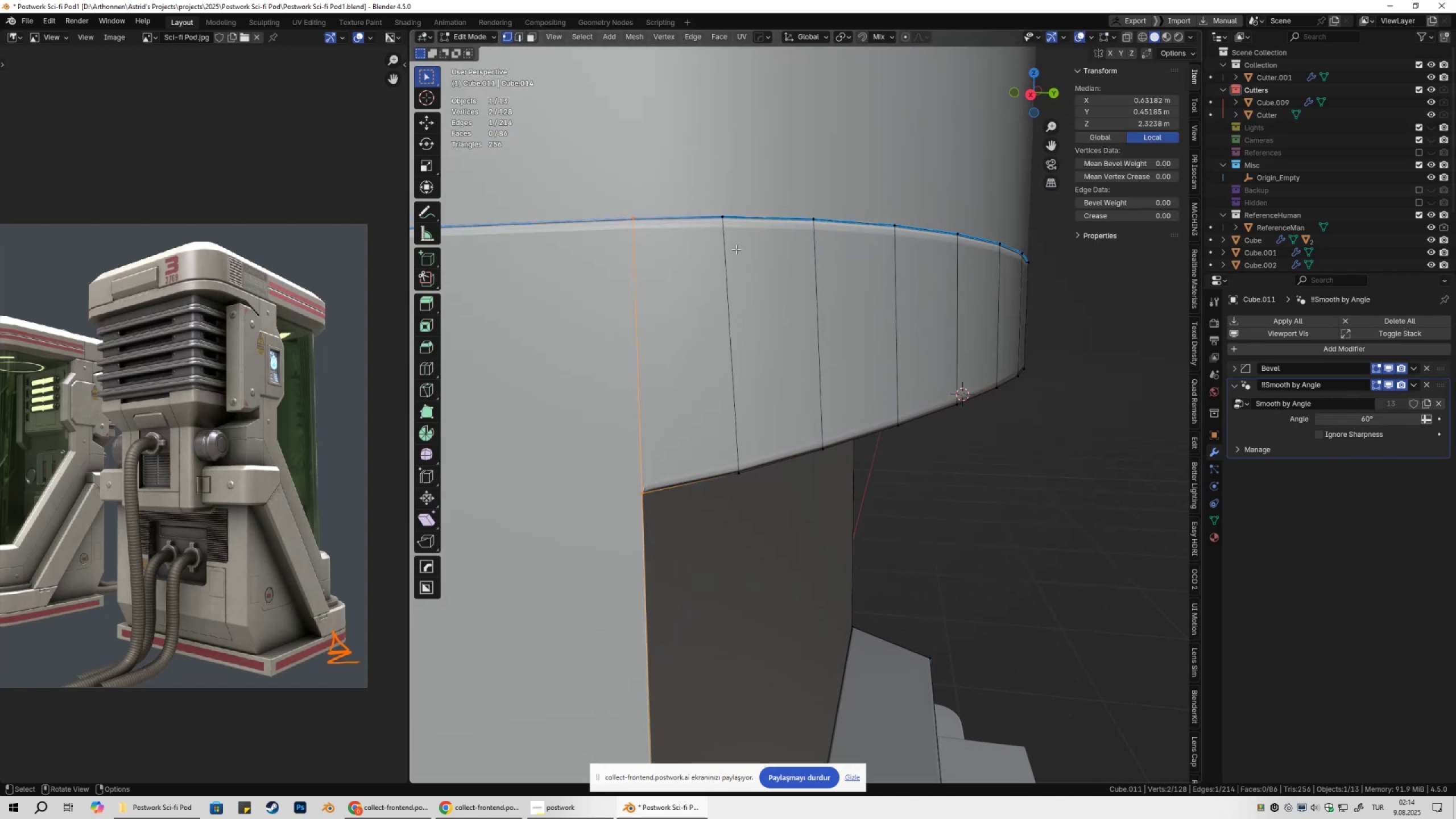 
left_click([736, 249])
 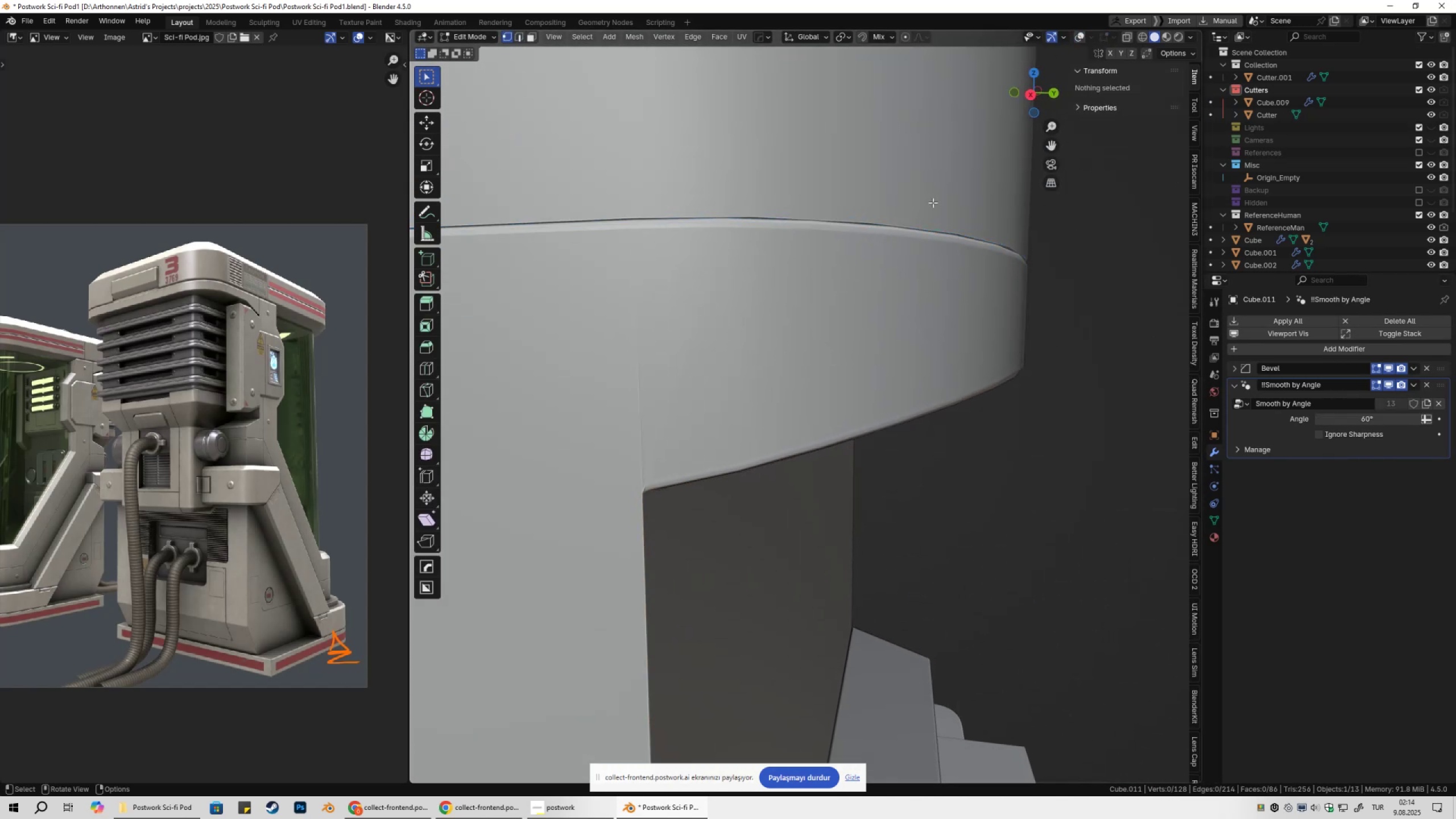 
left_click([1082, 38])
 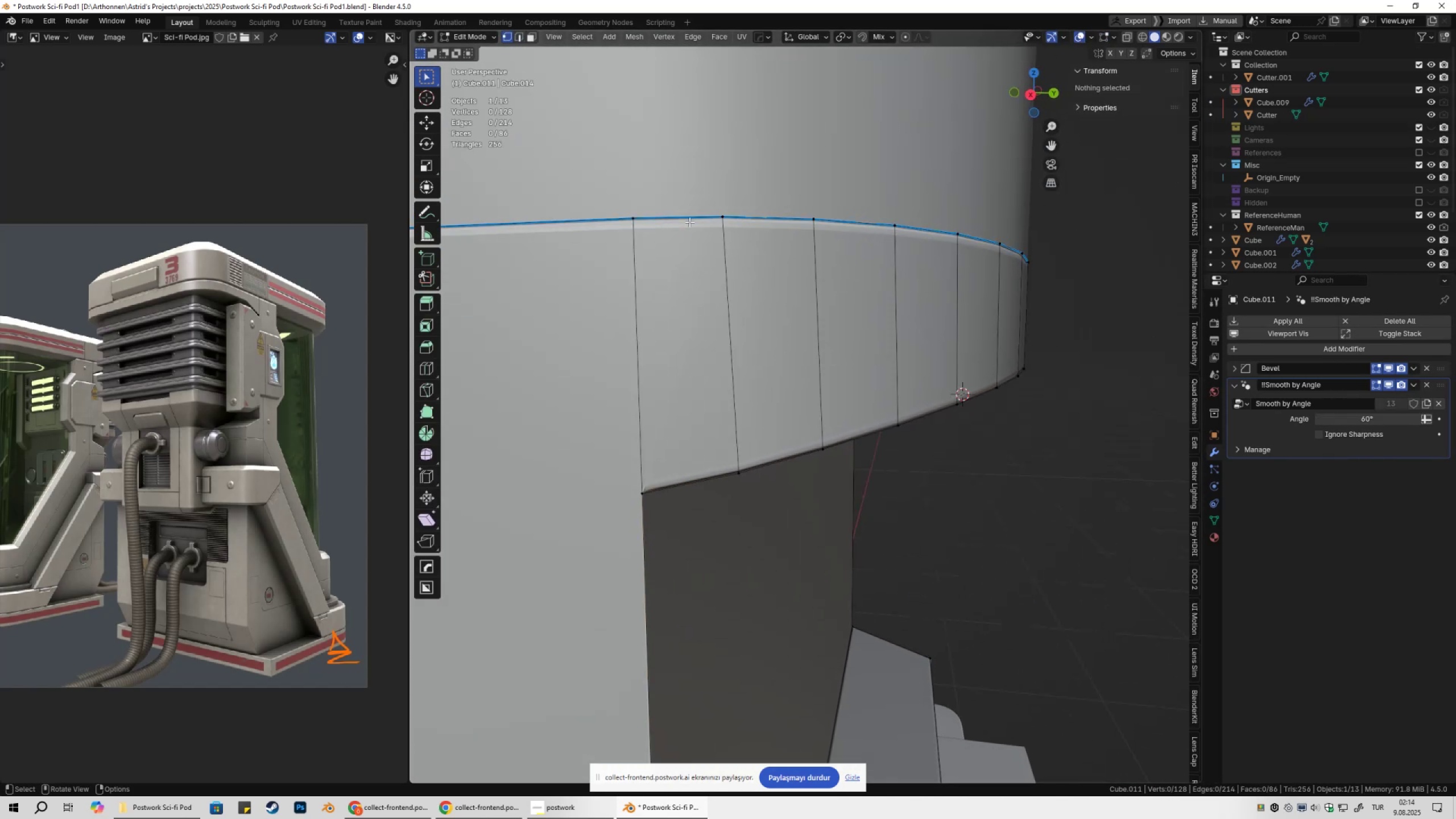 
left_click([725, 233])
 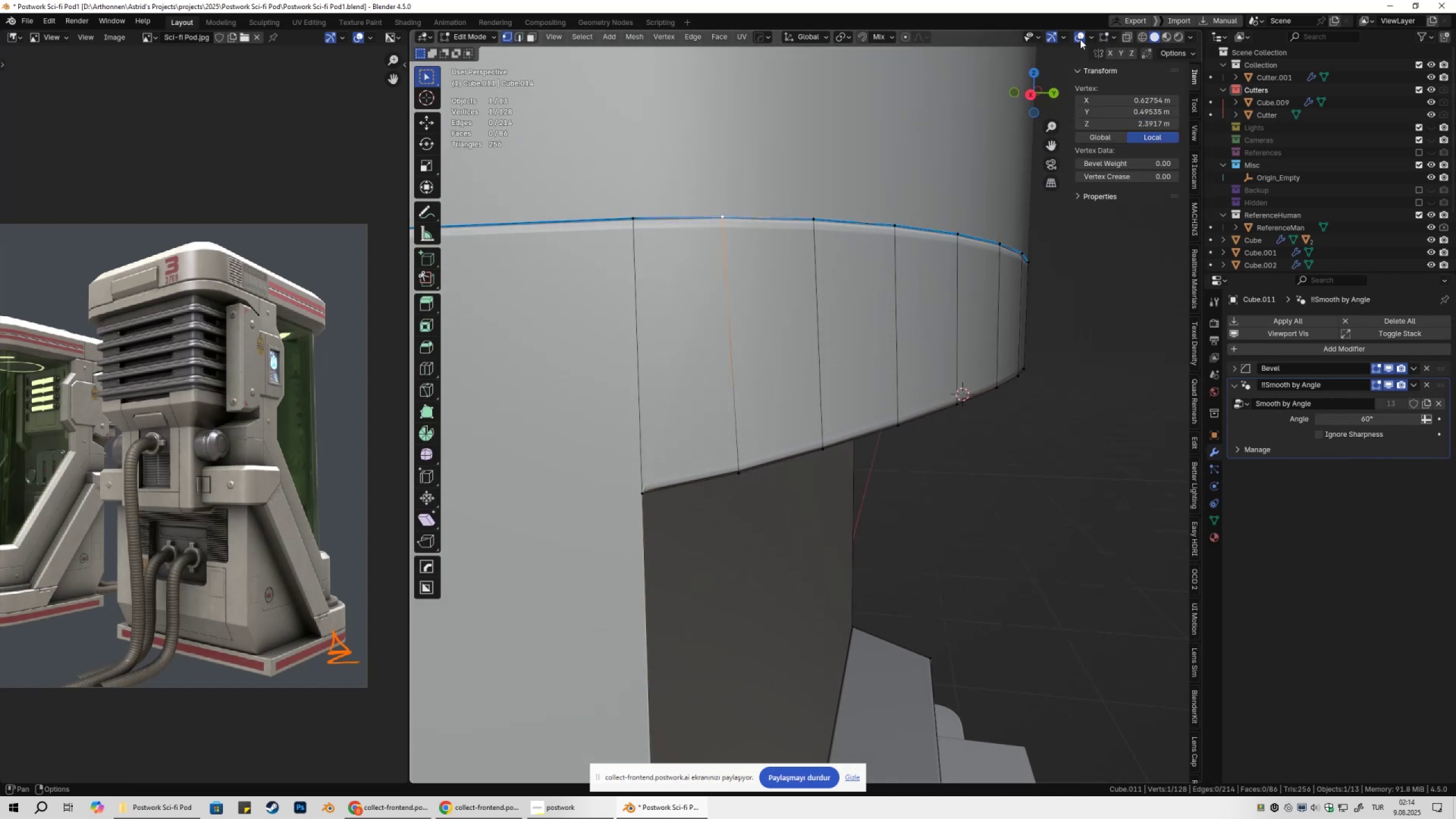 
left_click([1080, 38])
 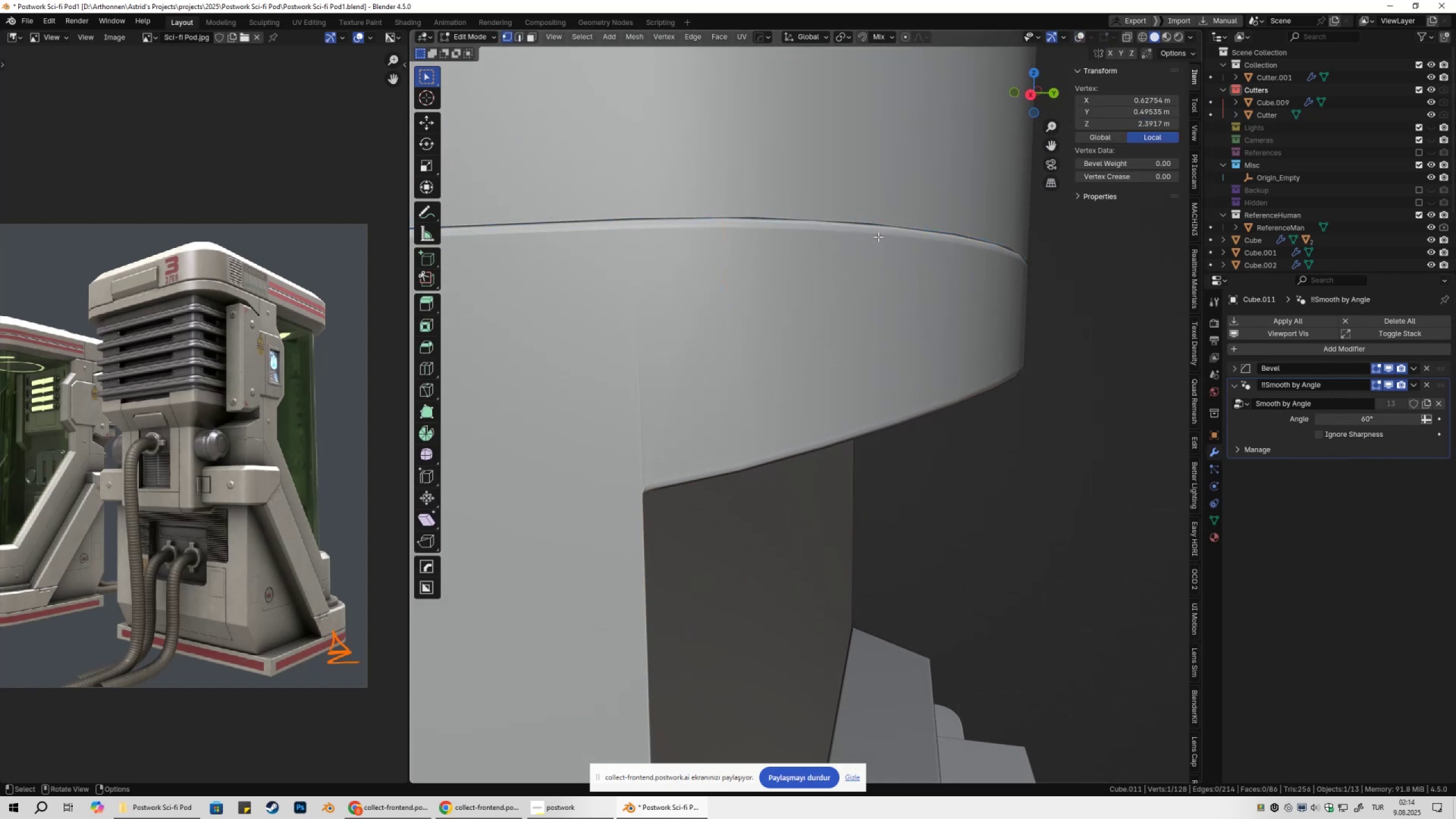 
type(gg)
key(Escape)
 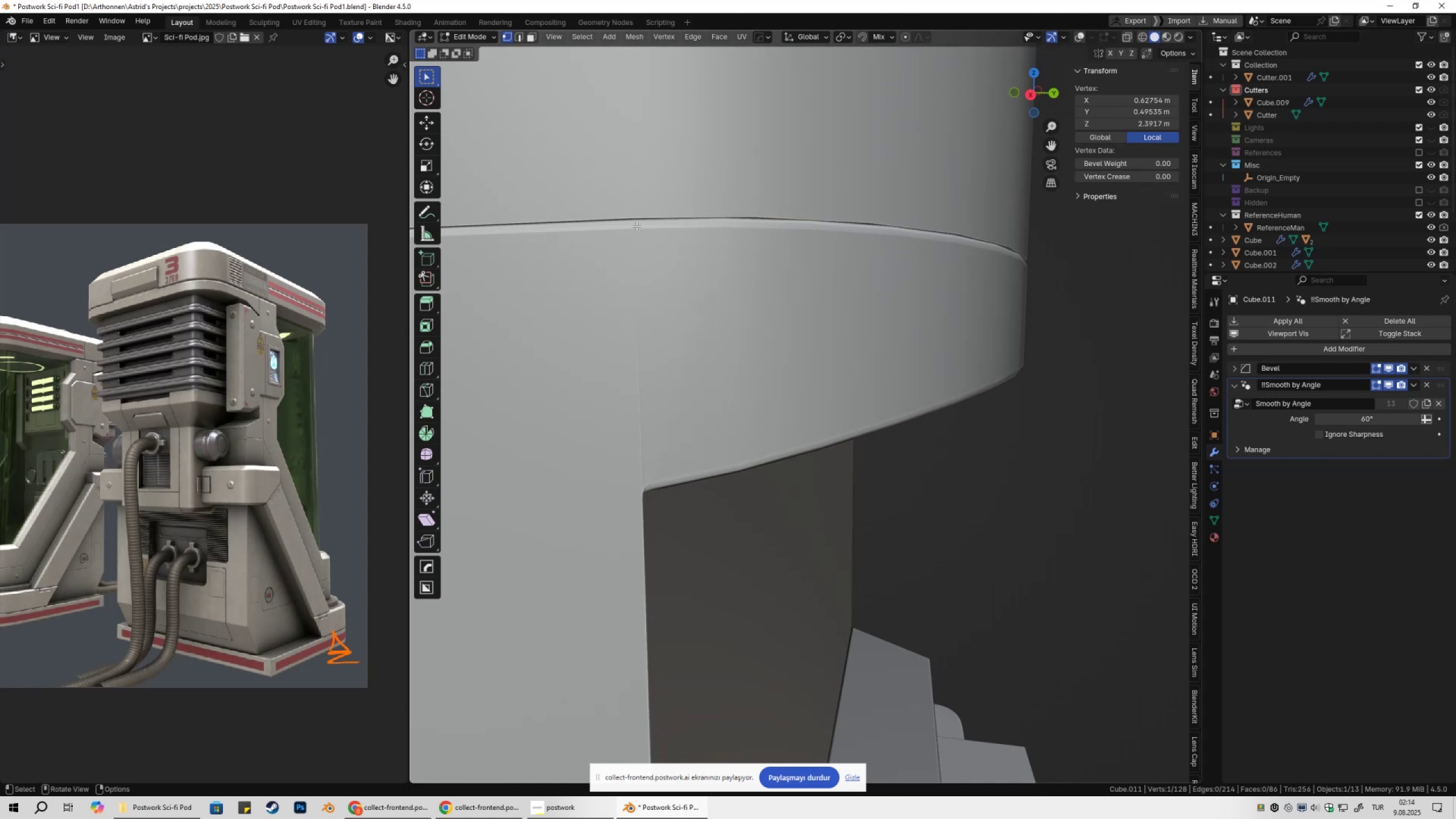 
left_click([635, 226])
 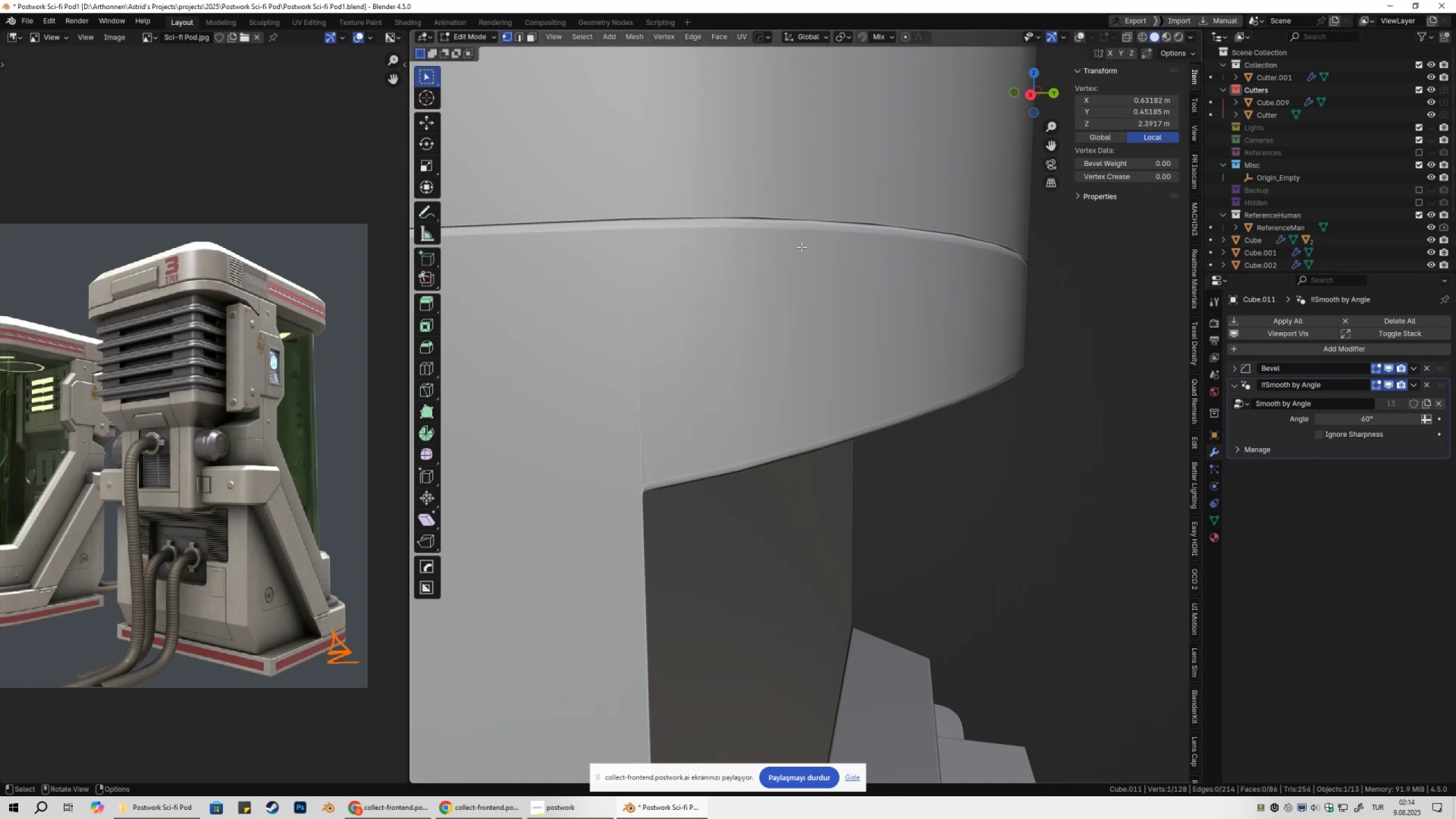 
type(gg)
 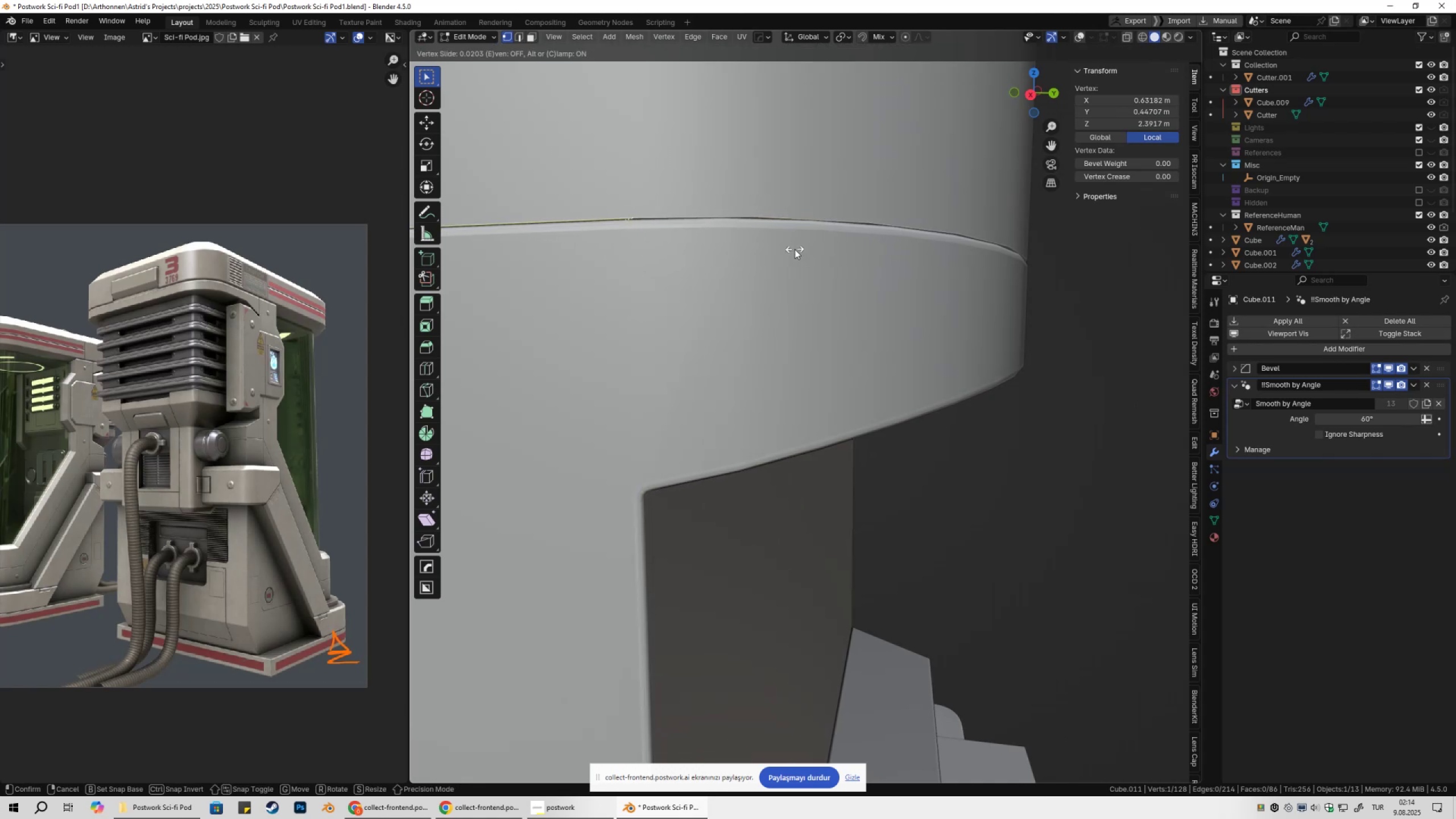 
left_click([795, 249])
 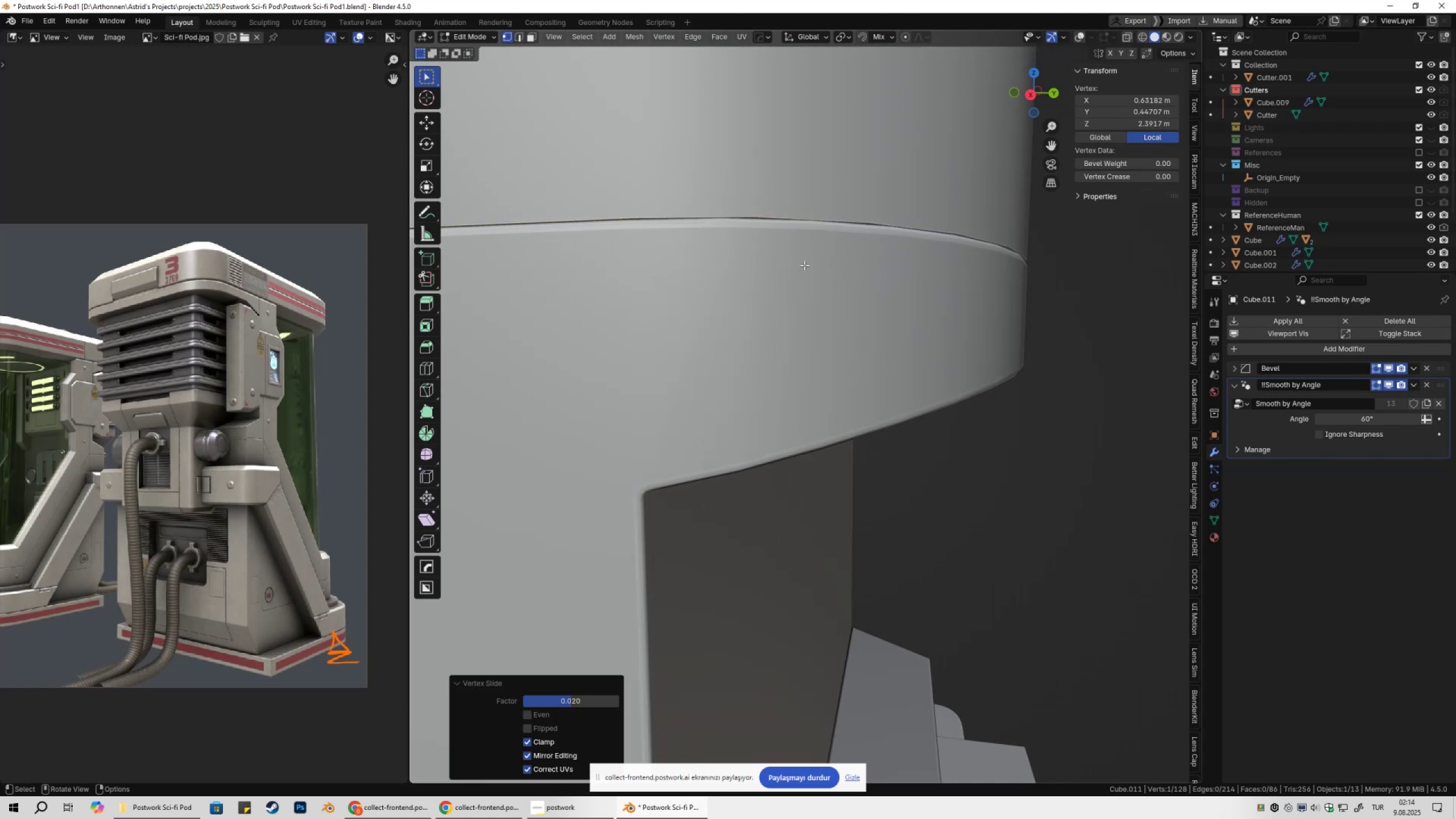 
scroll: coordinate [814, 487], scroll_direction: down, amount: 6.0
 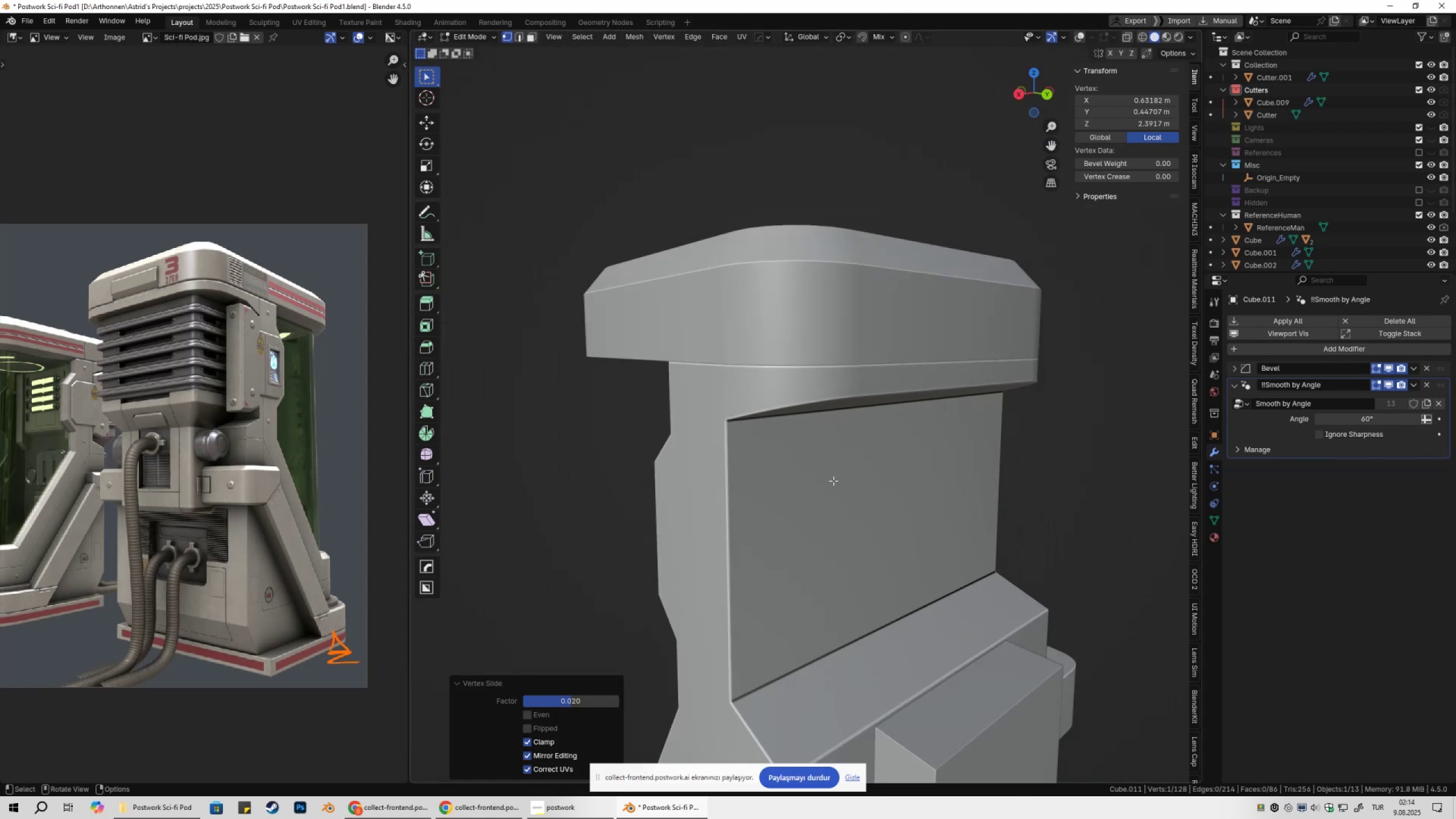 
key(Alt+X)
 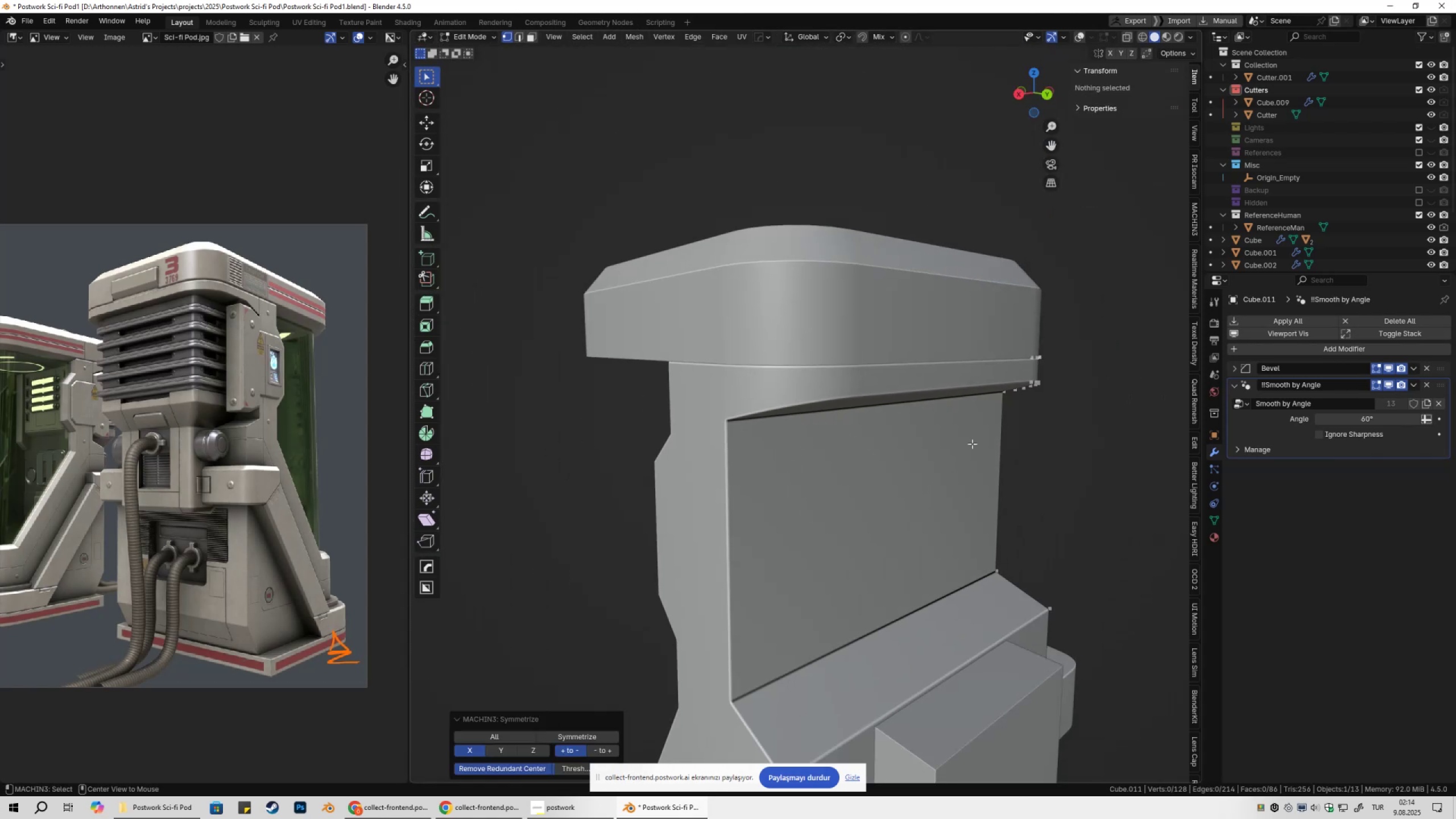 
key(Tab)
 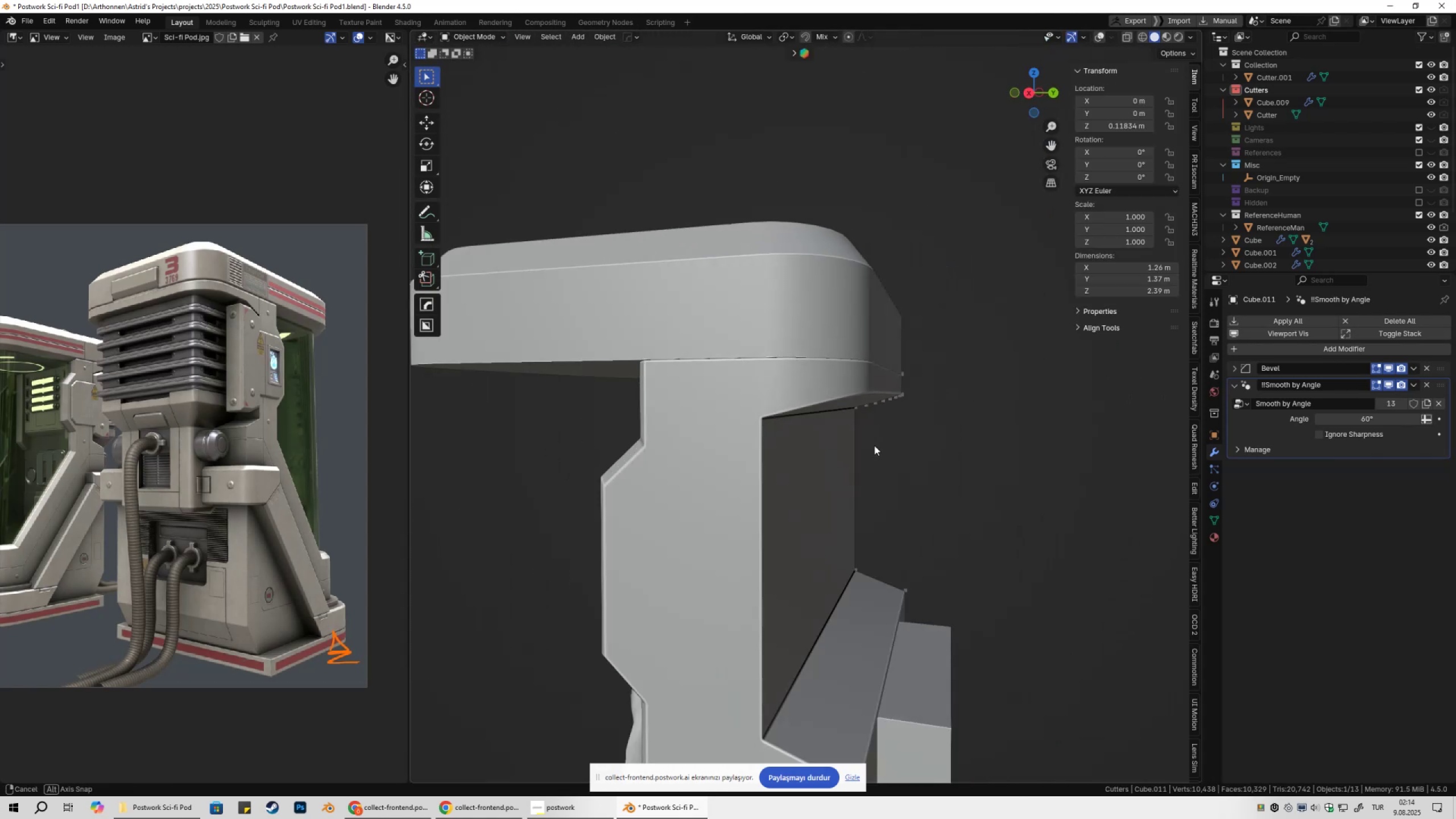 
scroll: coordinate [872, 427], scroll_direction: up, amount: 7.0
 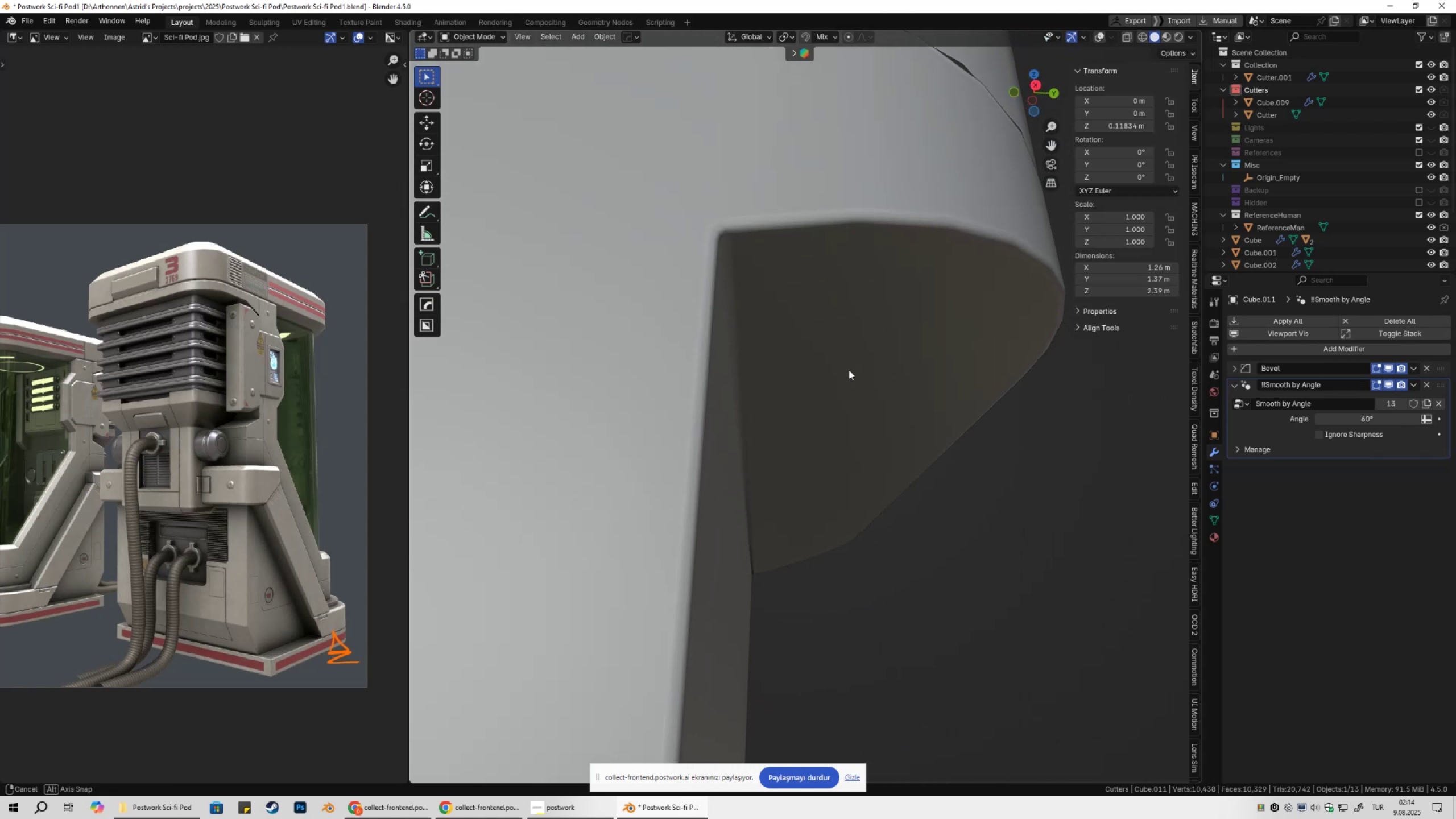 
scroll: coordinate [852, 379], scroll_direction: down, amount: 4.0
 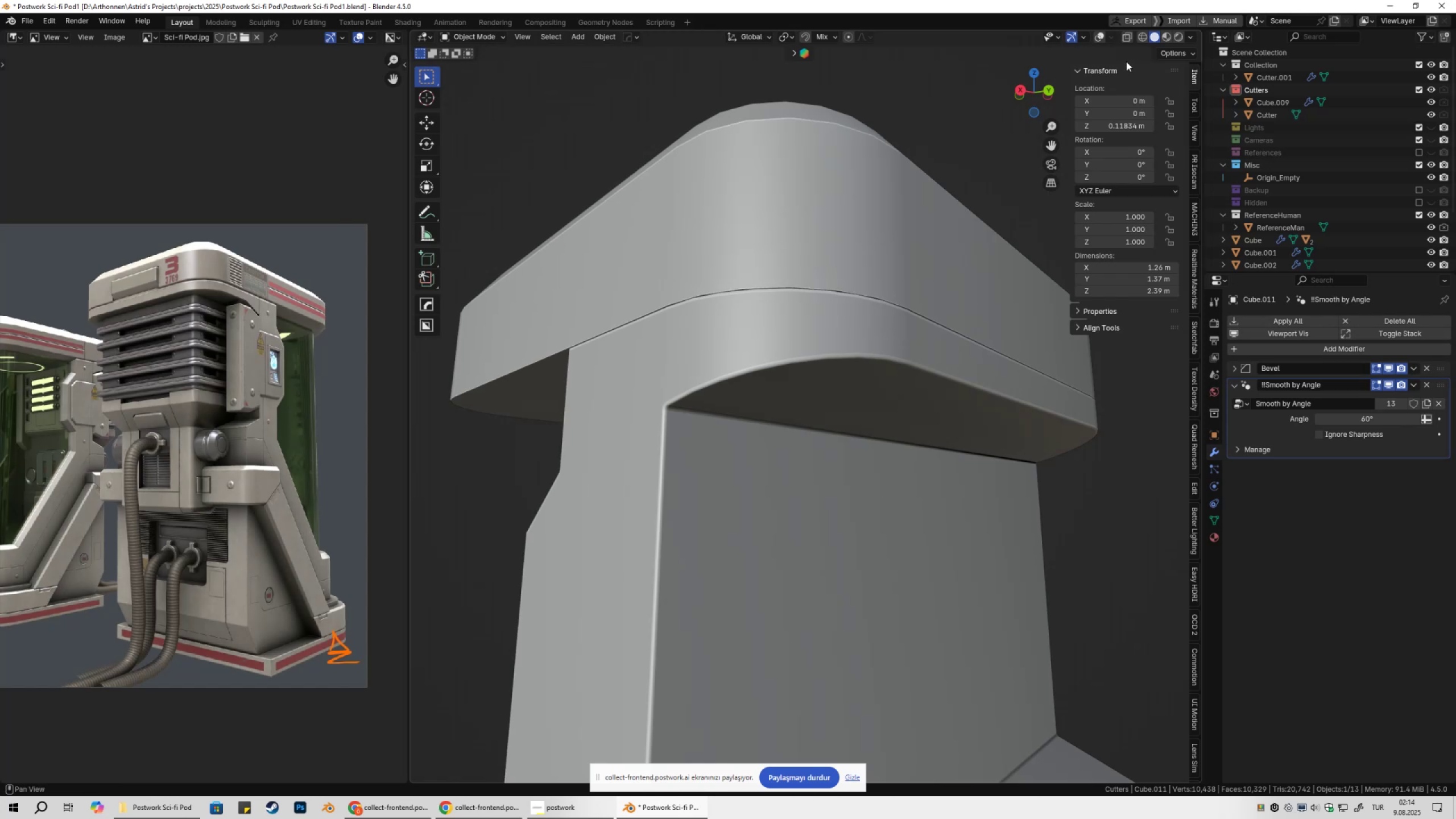 
left_click([1095, 35])
 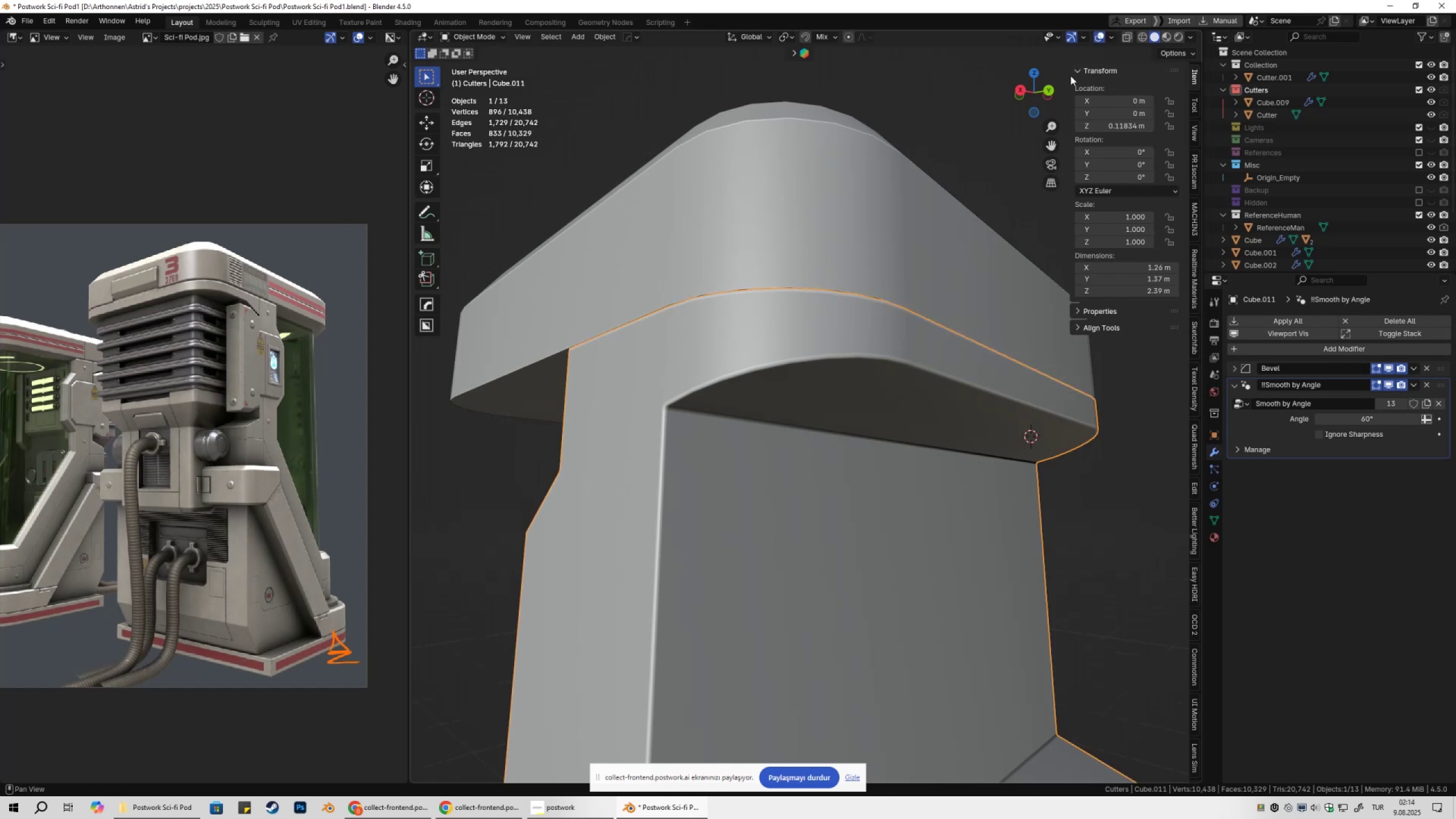 
scroll: coordinate [941, 398], scroll_direction: down, amount: 6.0
 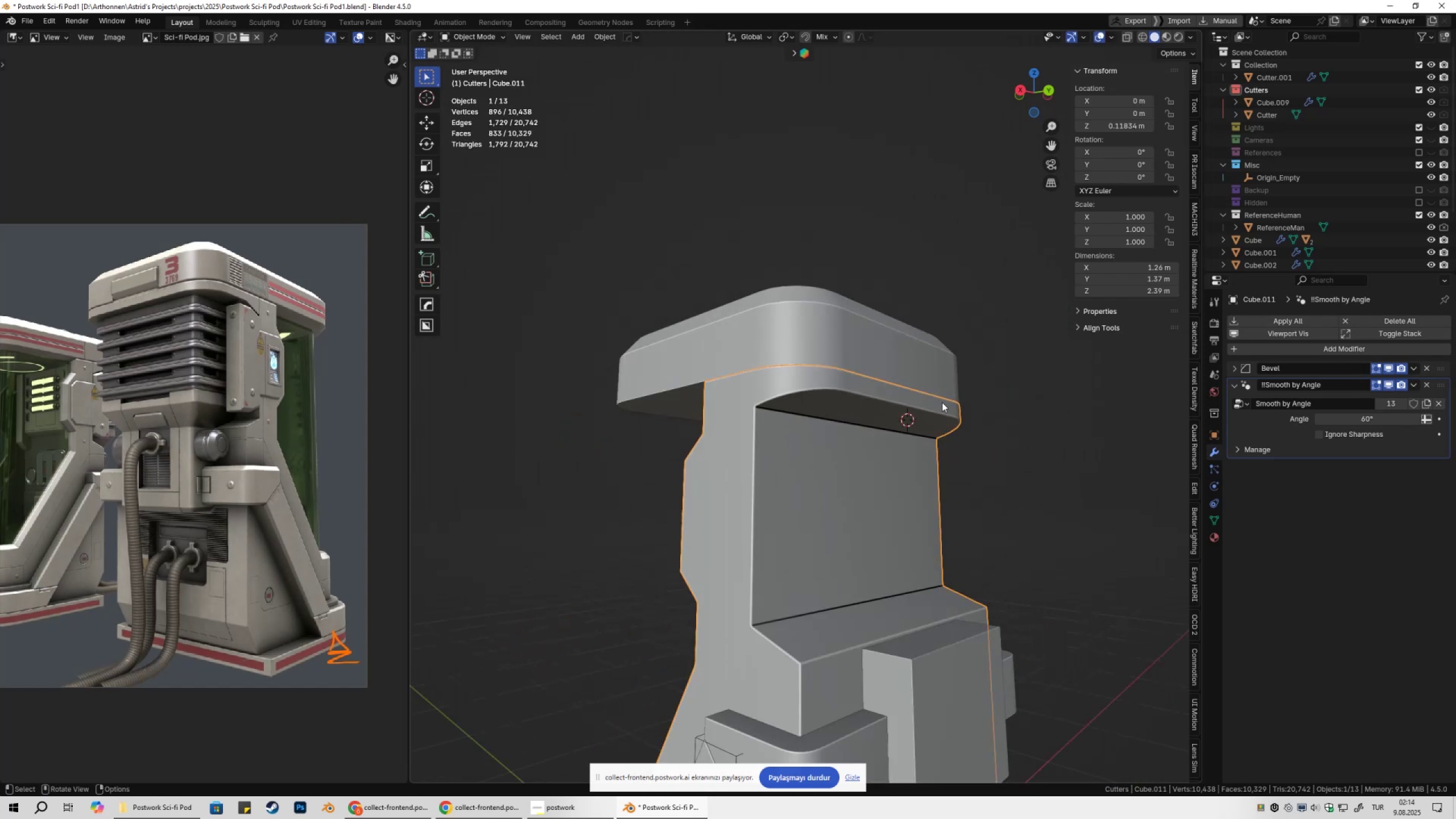 
key(Control+ControlLeft)
 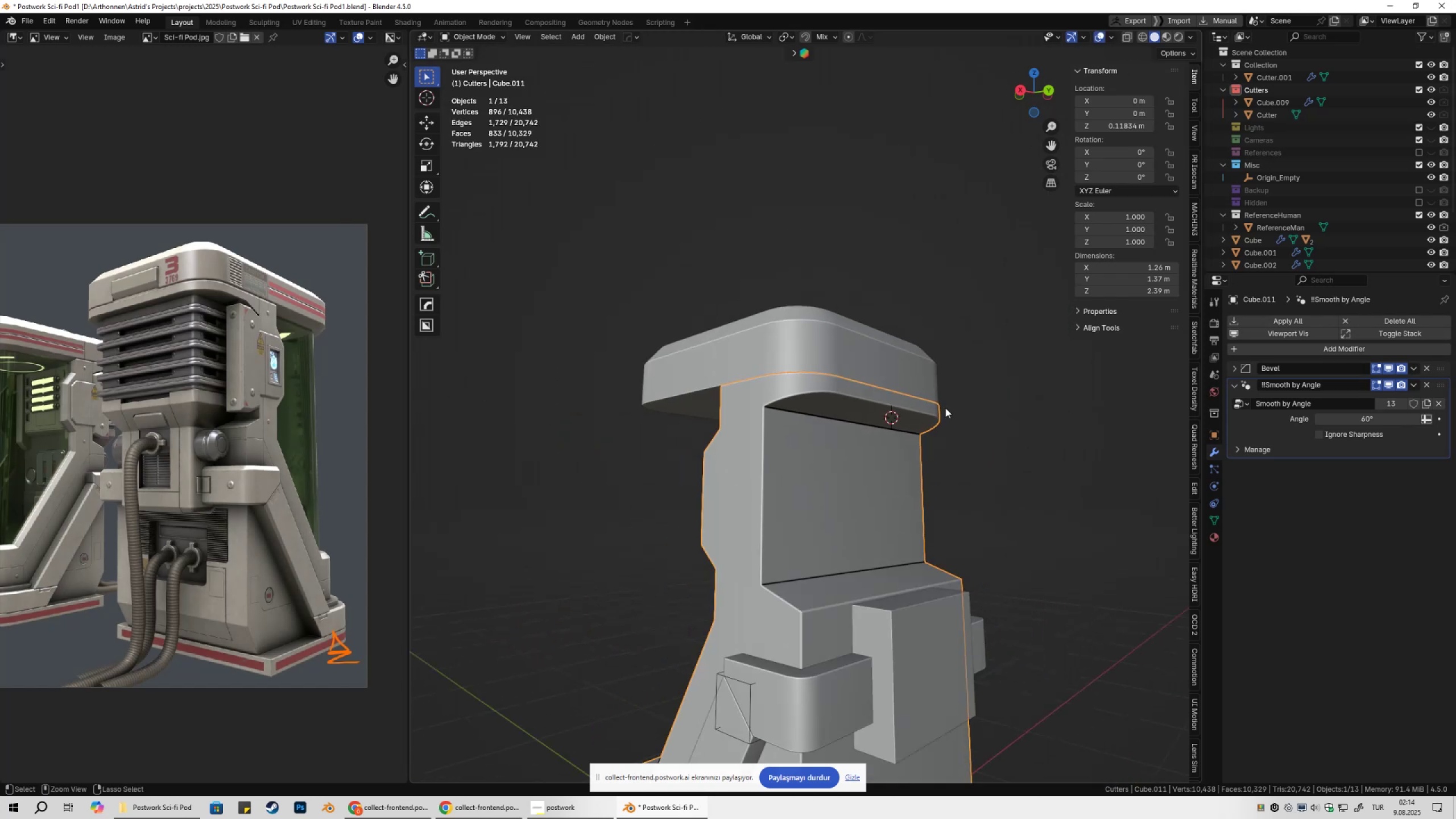 
key(Control+S)
 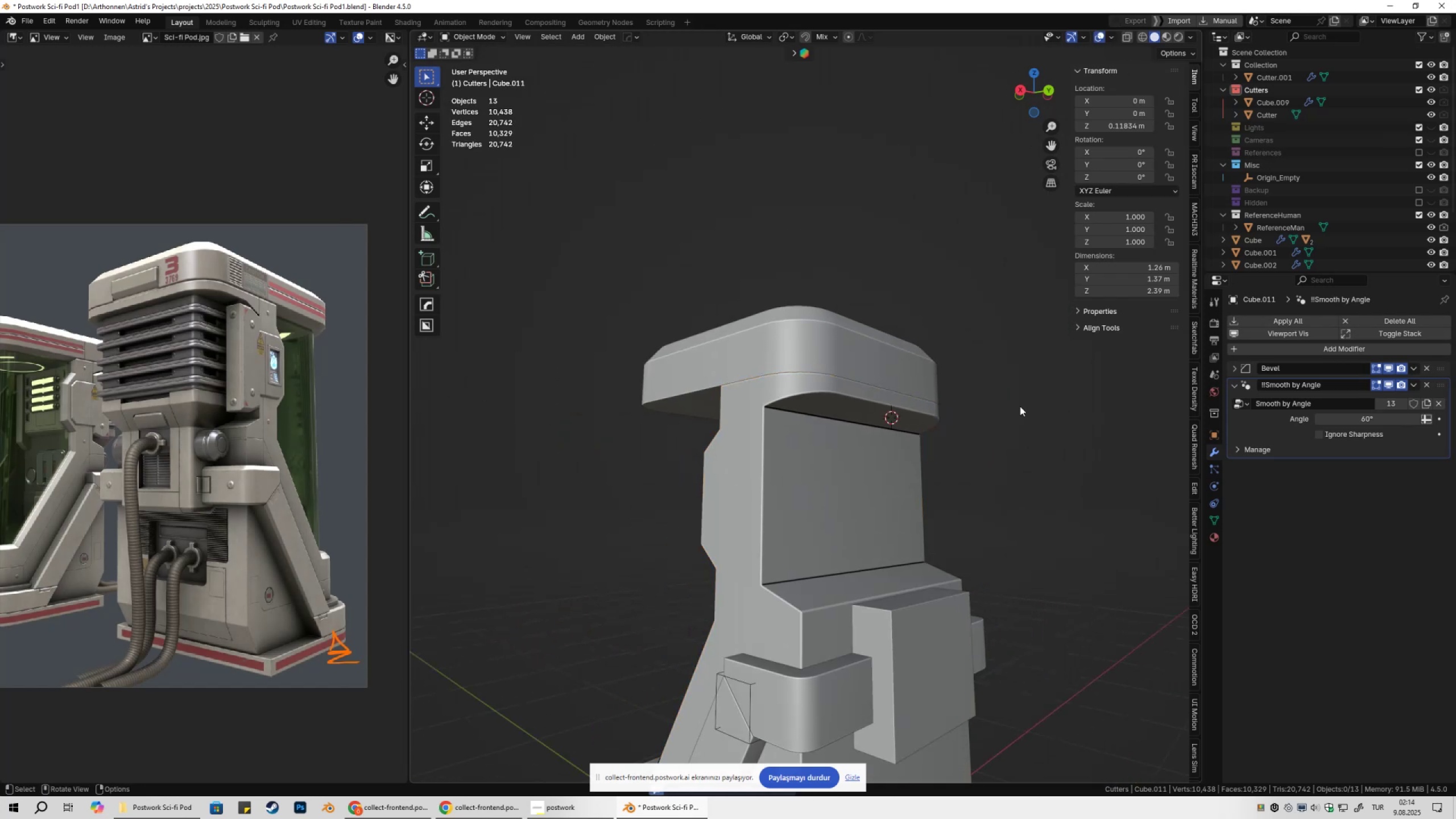 
scroll: coordinate [975, 393], scroll_direction: down, amount: 3.0
 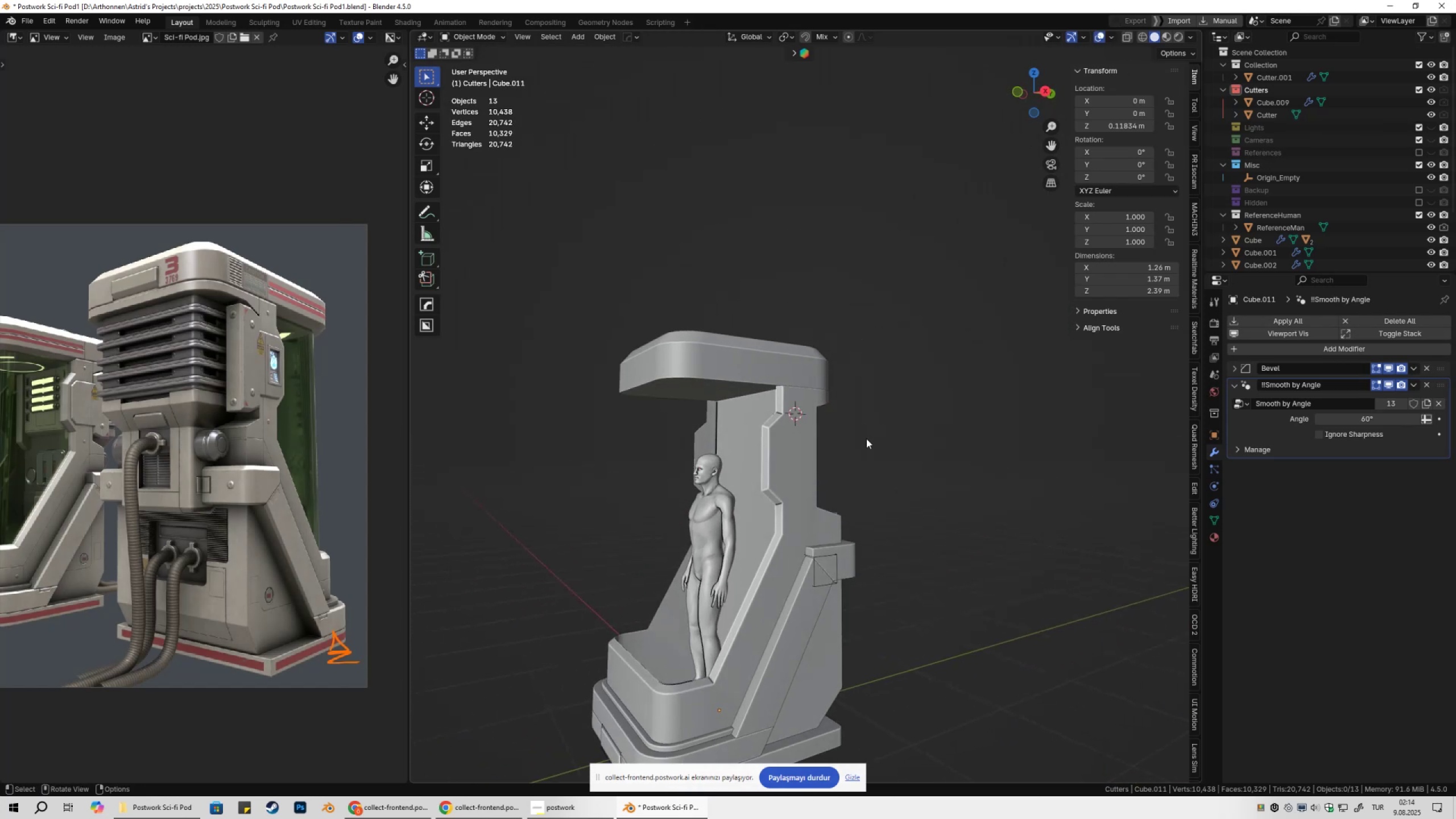 
scroll: coordinate [832, 457], scroll_direction: up, amount: 2.0
 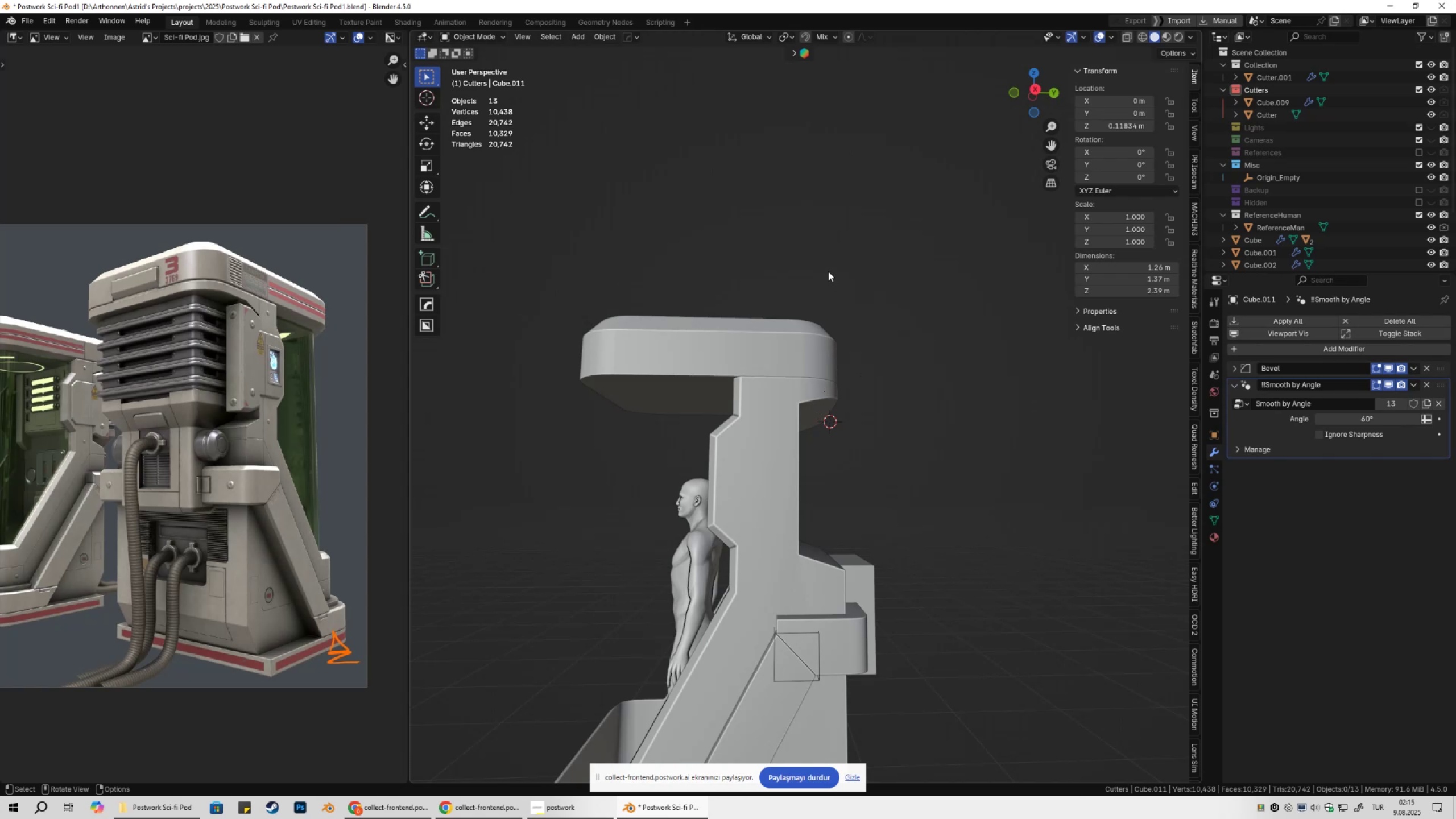 
wait(5.74)
 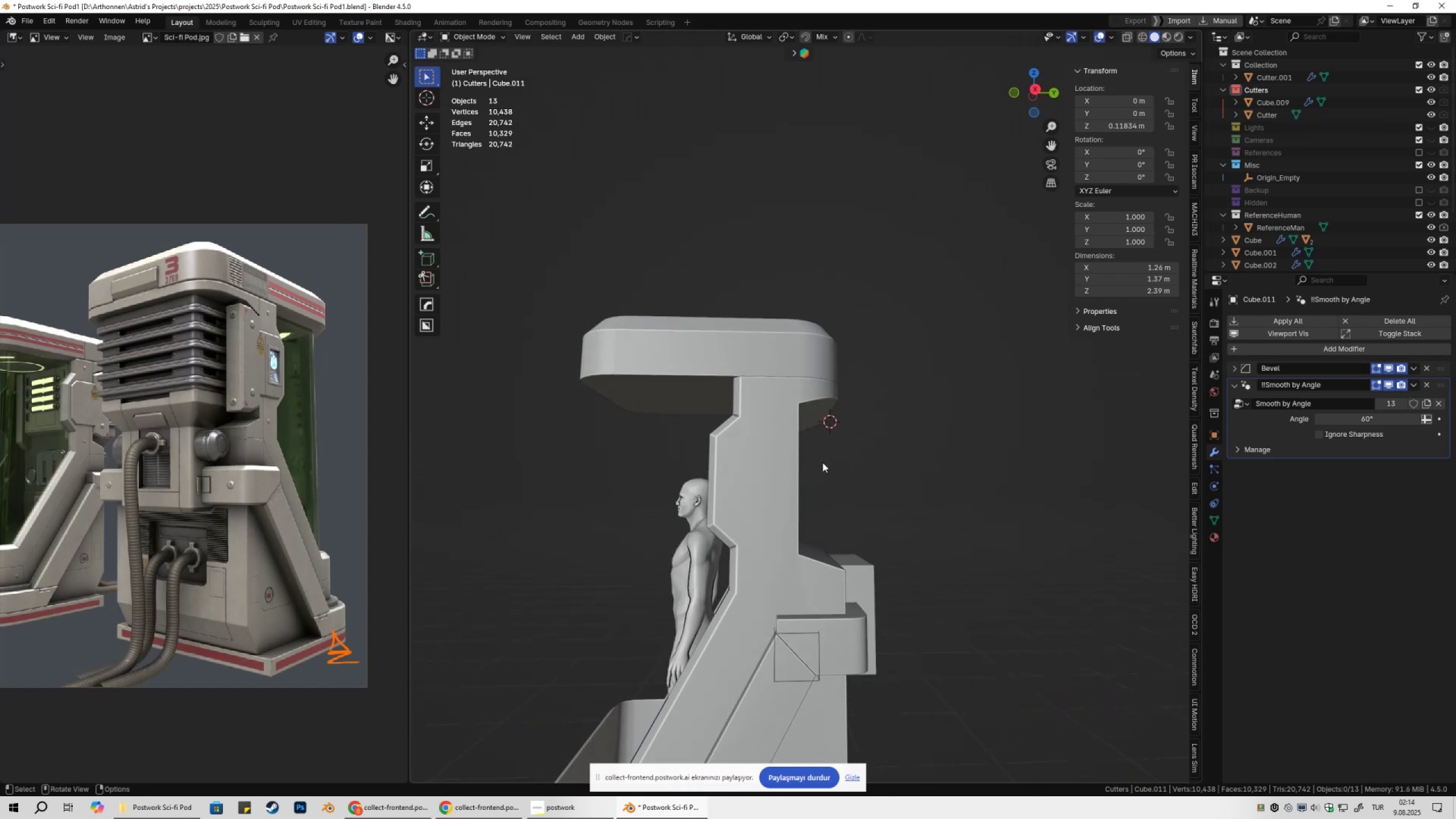 
left_click([400, 818])
 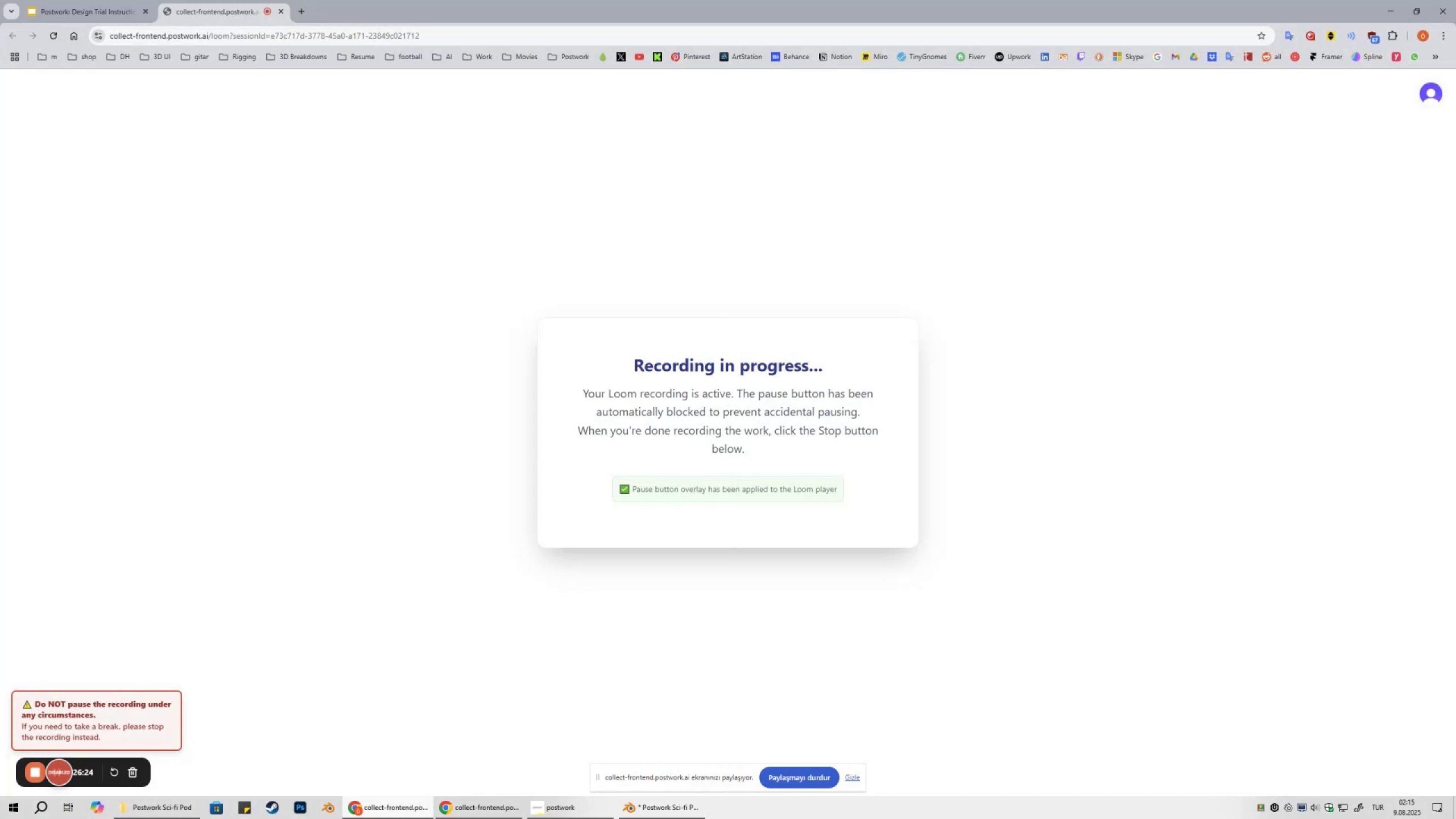 
left_click([400, 818])
 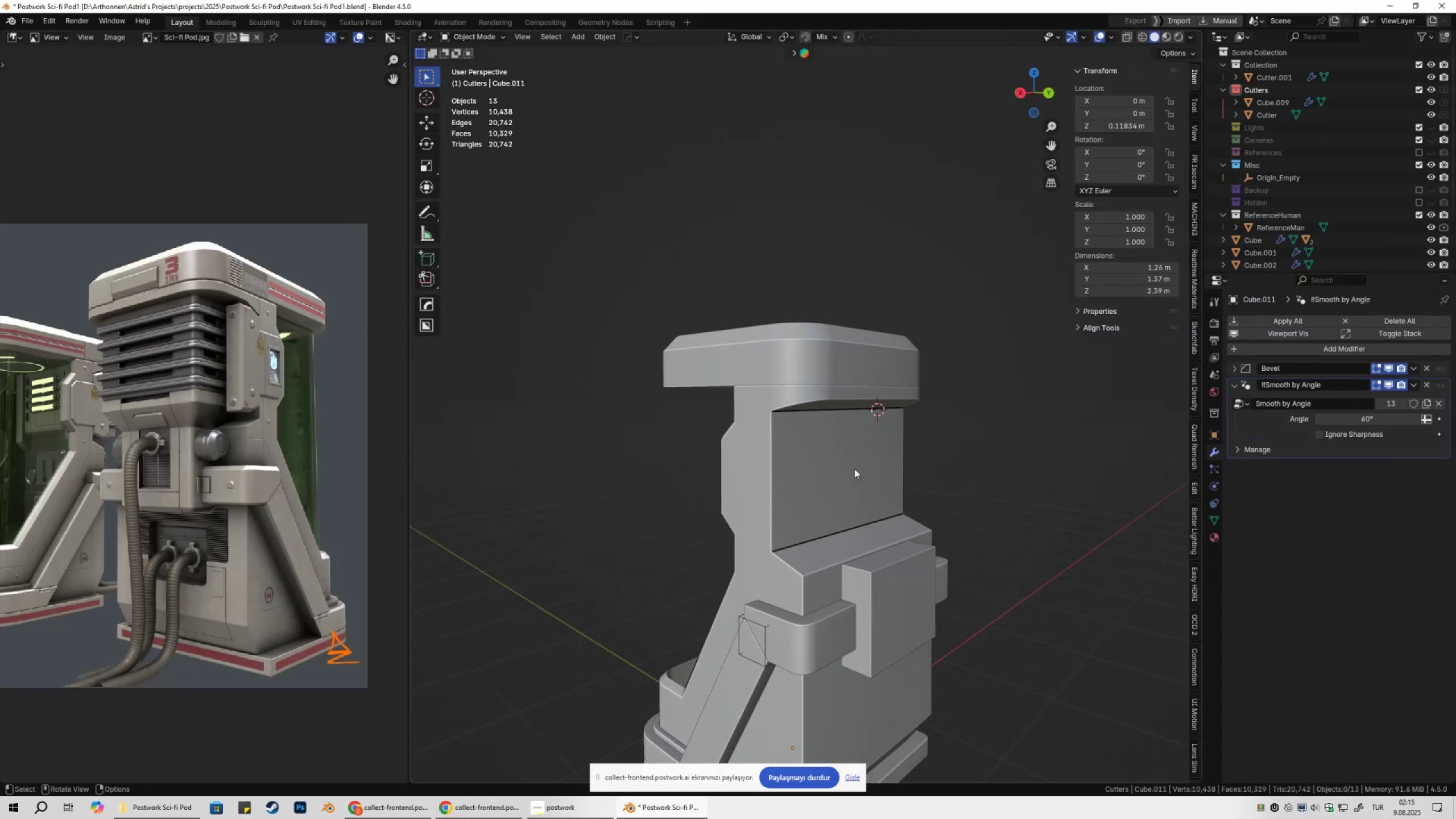 
scroll: coordinate [766, 521], scroll_direction: up, amount: 2.0
 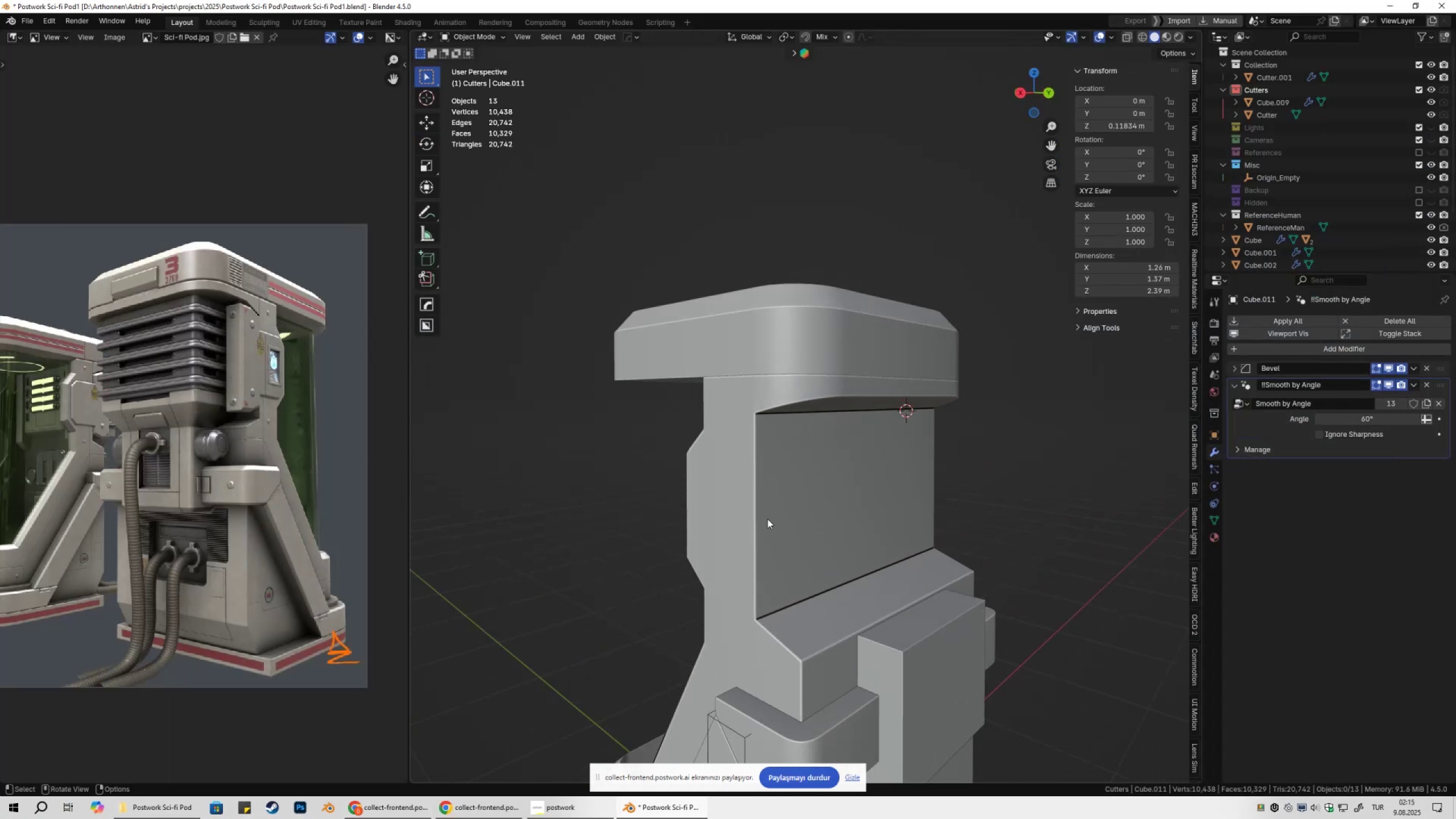 
scroll: coordinate [787, 495], scroll_direction: down, amount: 2.0
 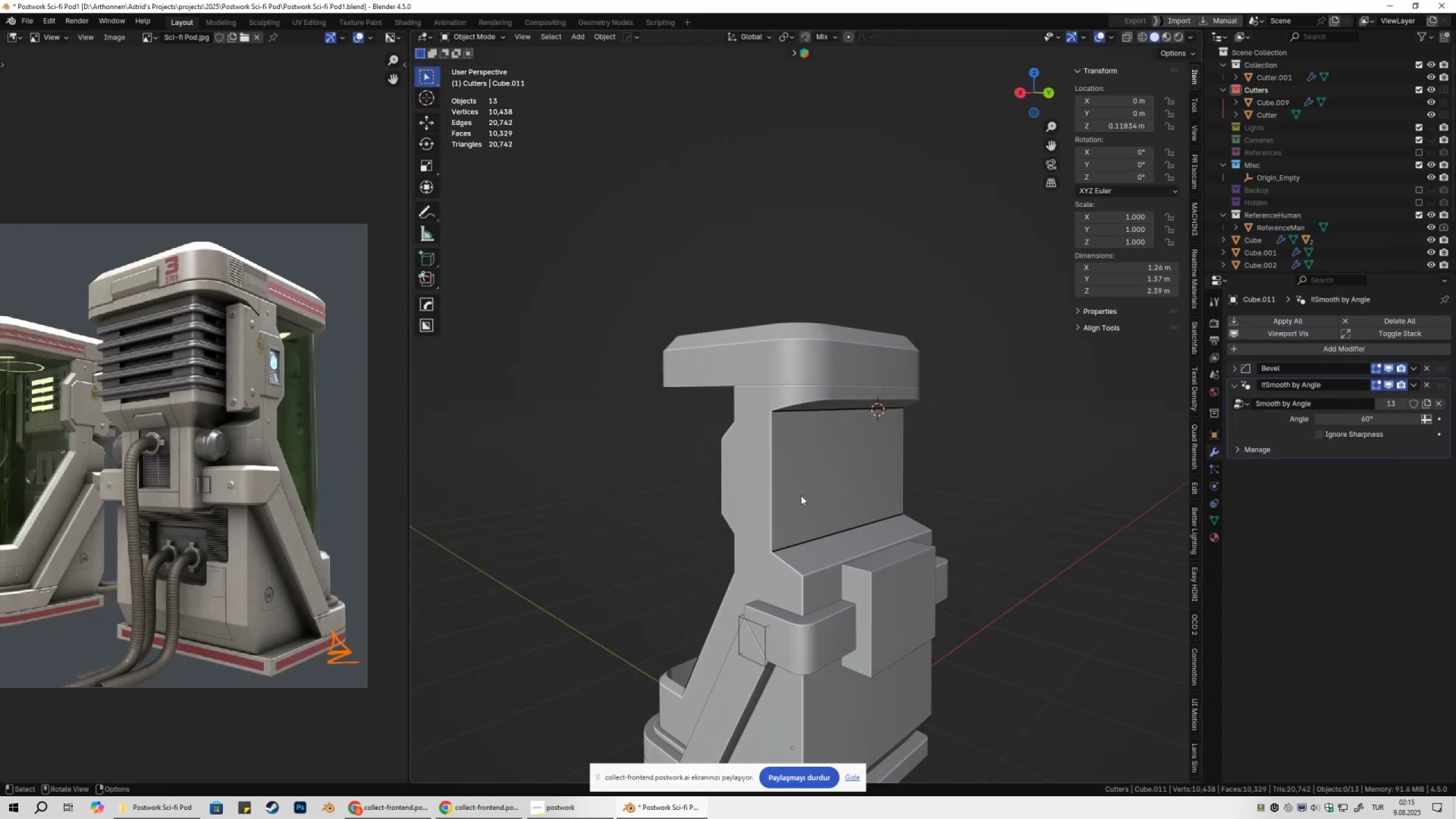 
hold_key(key=ShiftLeft, duration=0.38)
 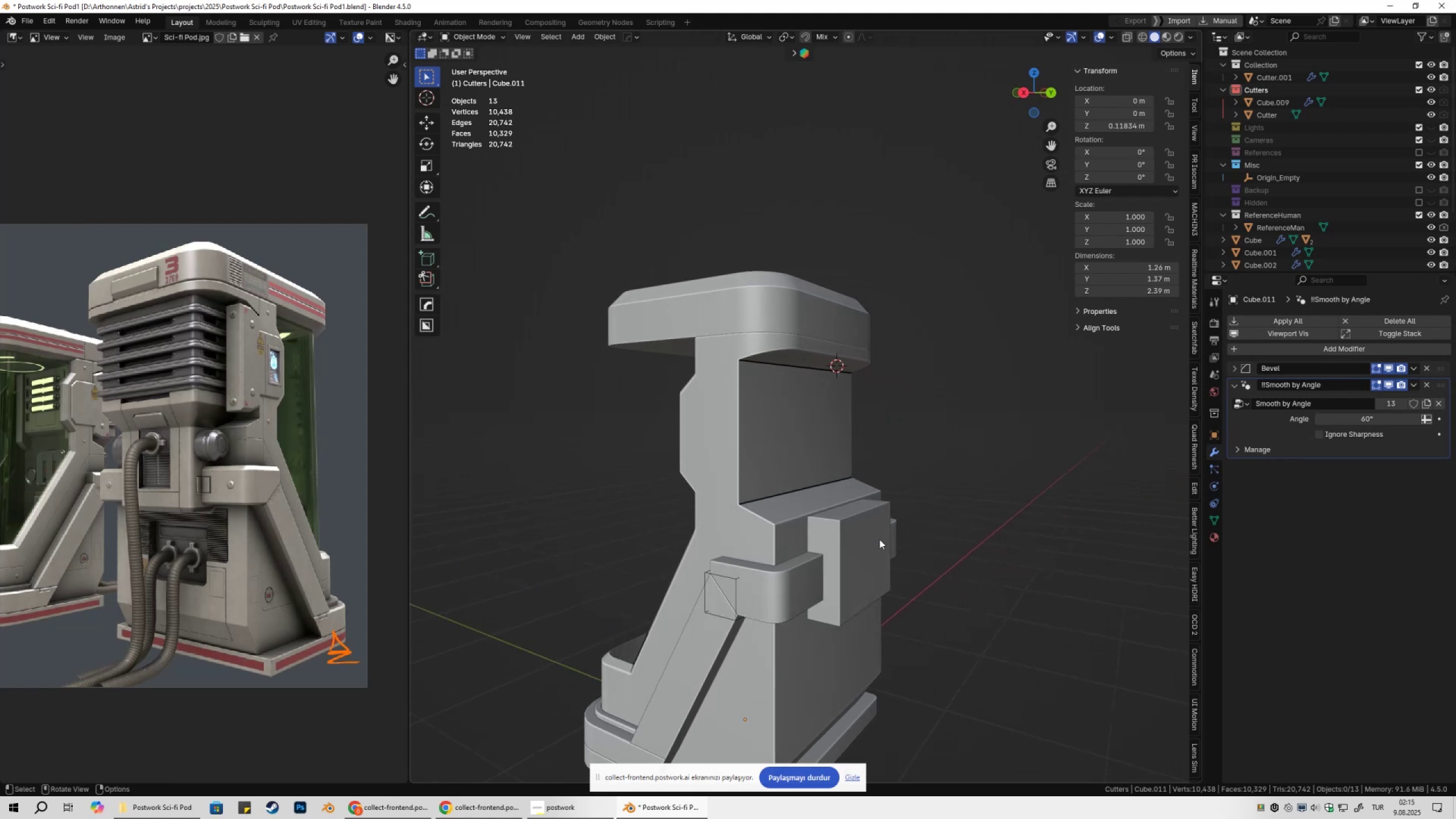 
key(Tab)
 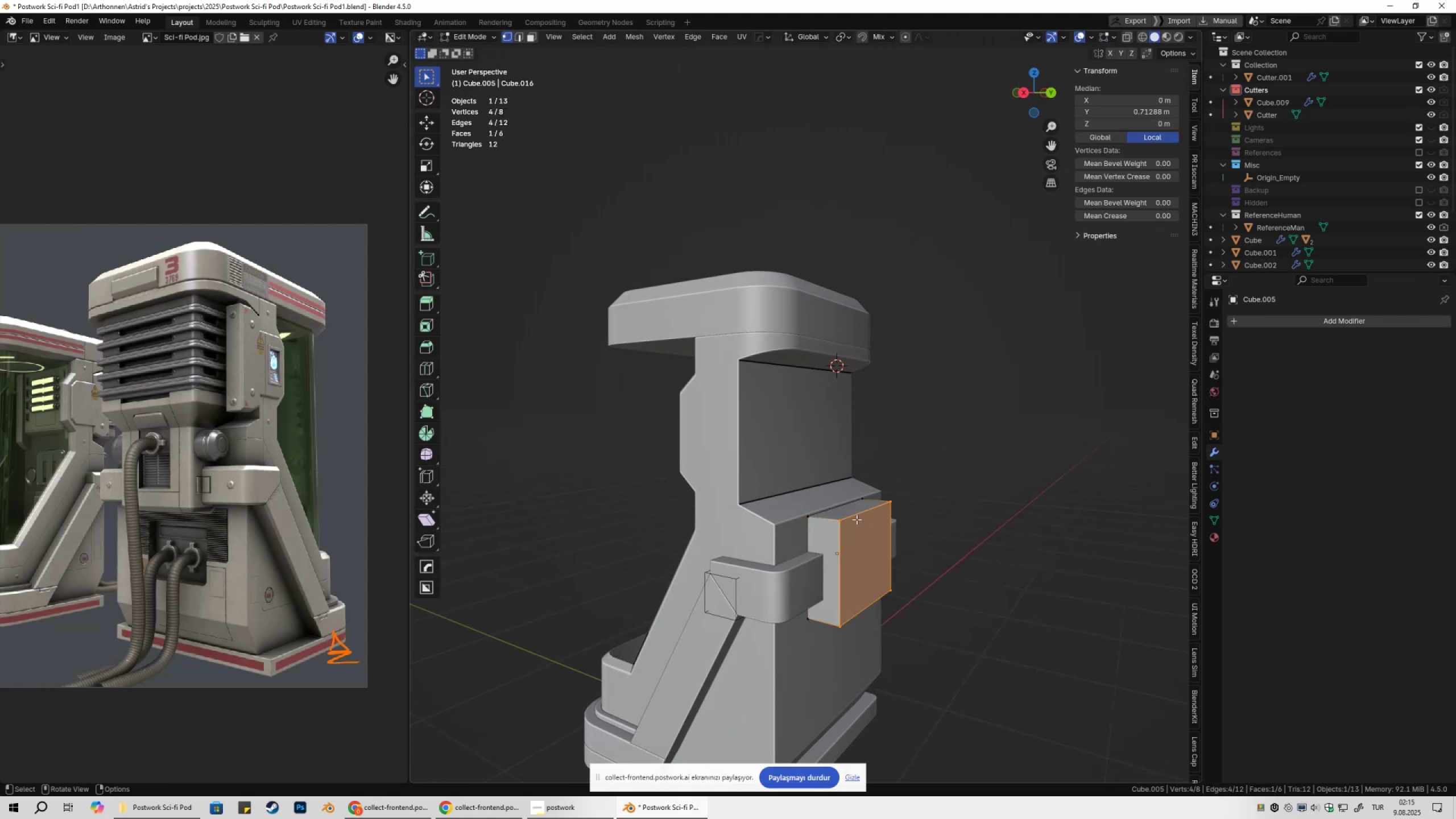 
key(3)
 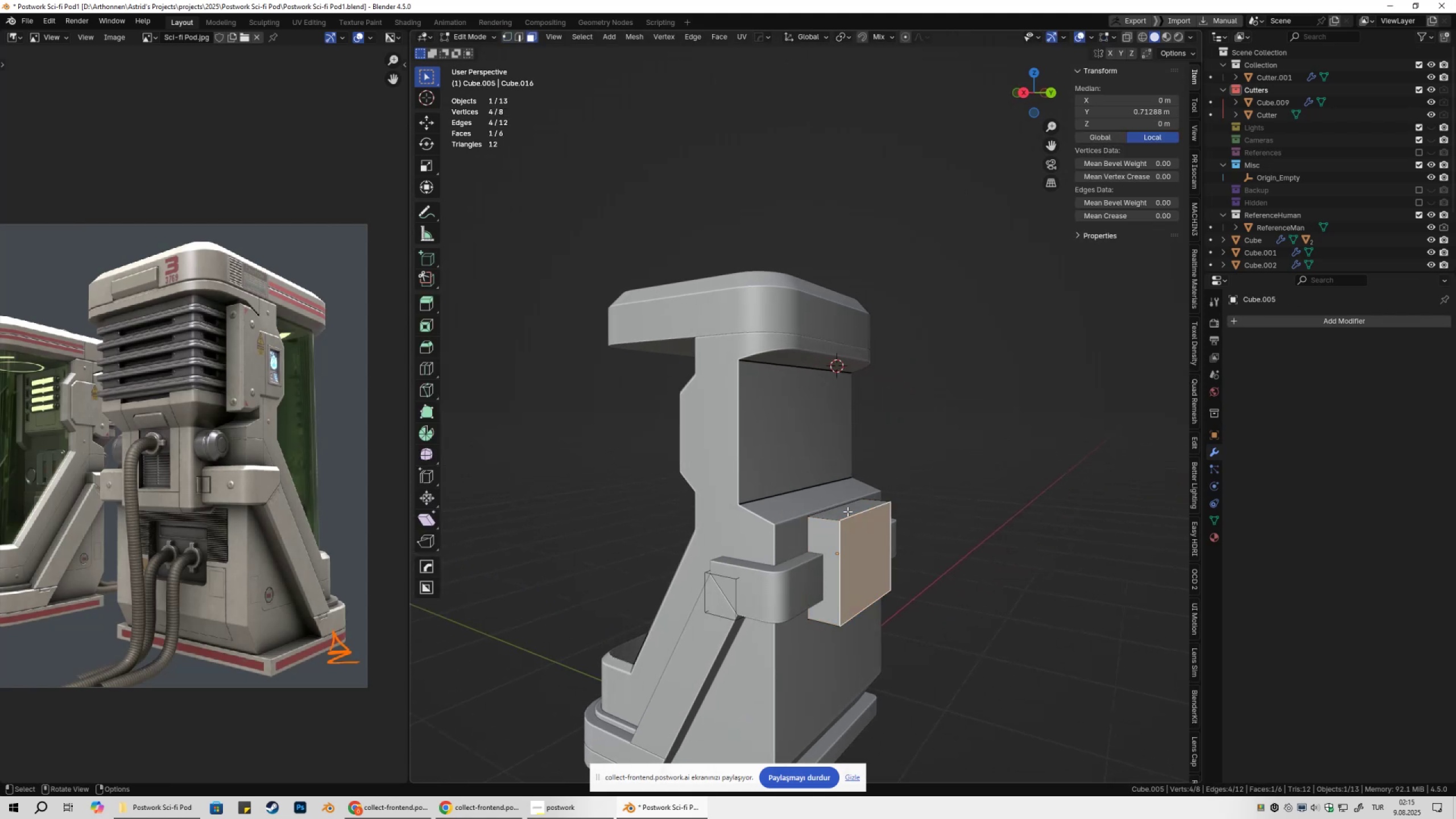 
left_click([847, 511])
 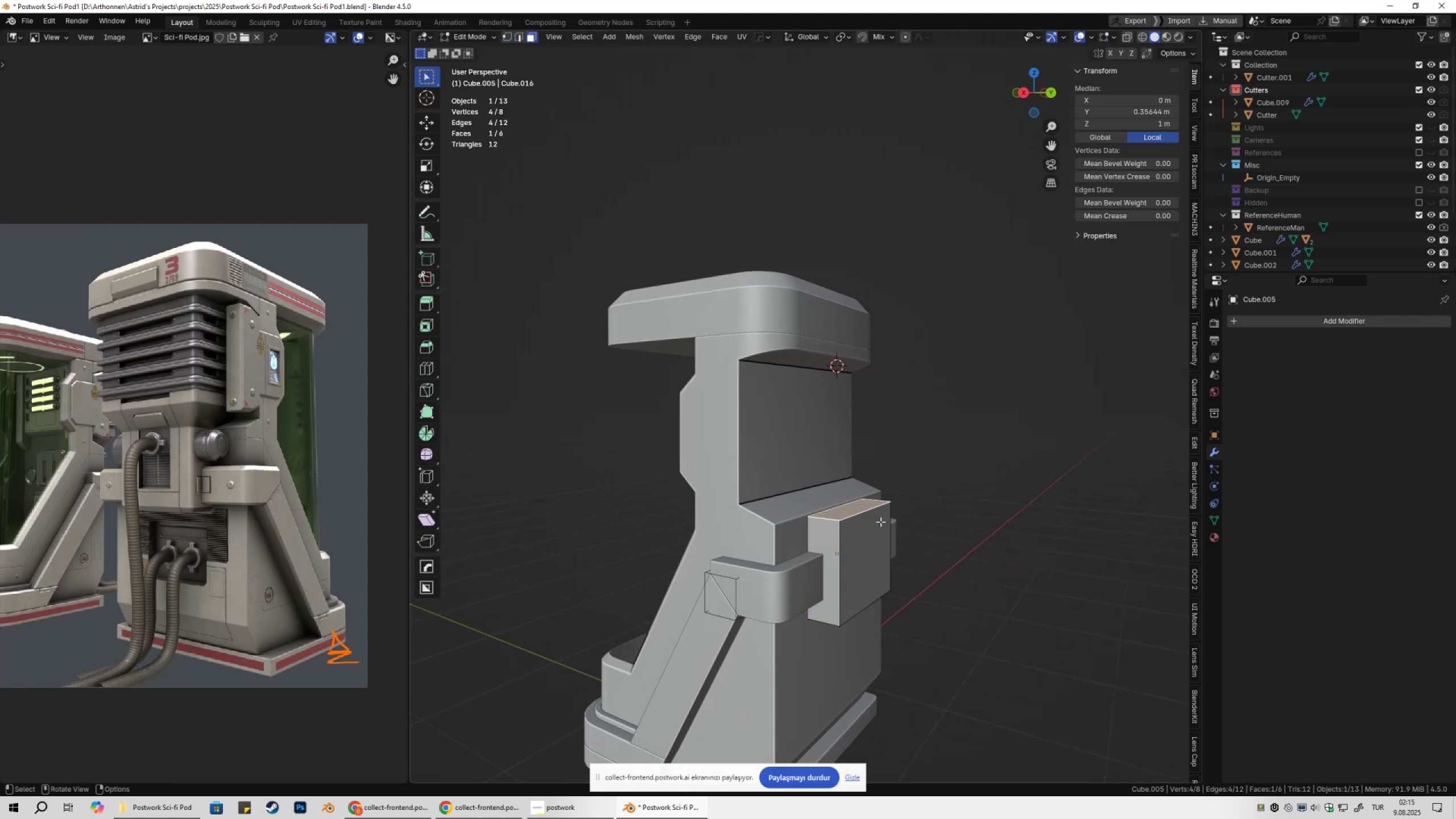 
key(Shift+ShiftLeft)
 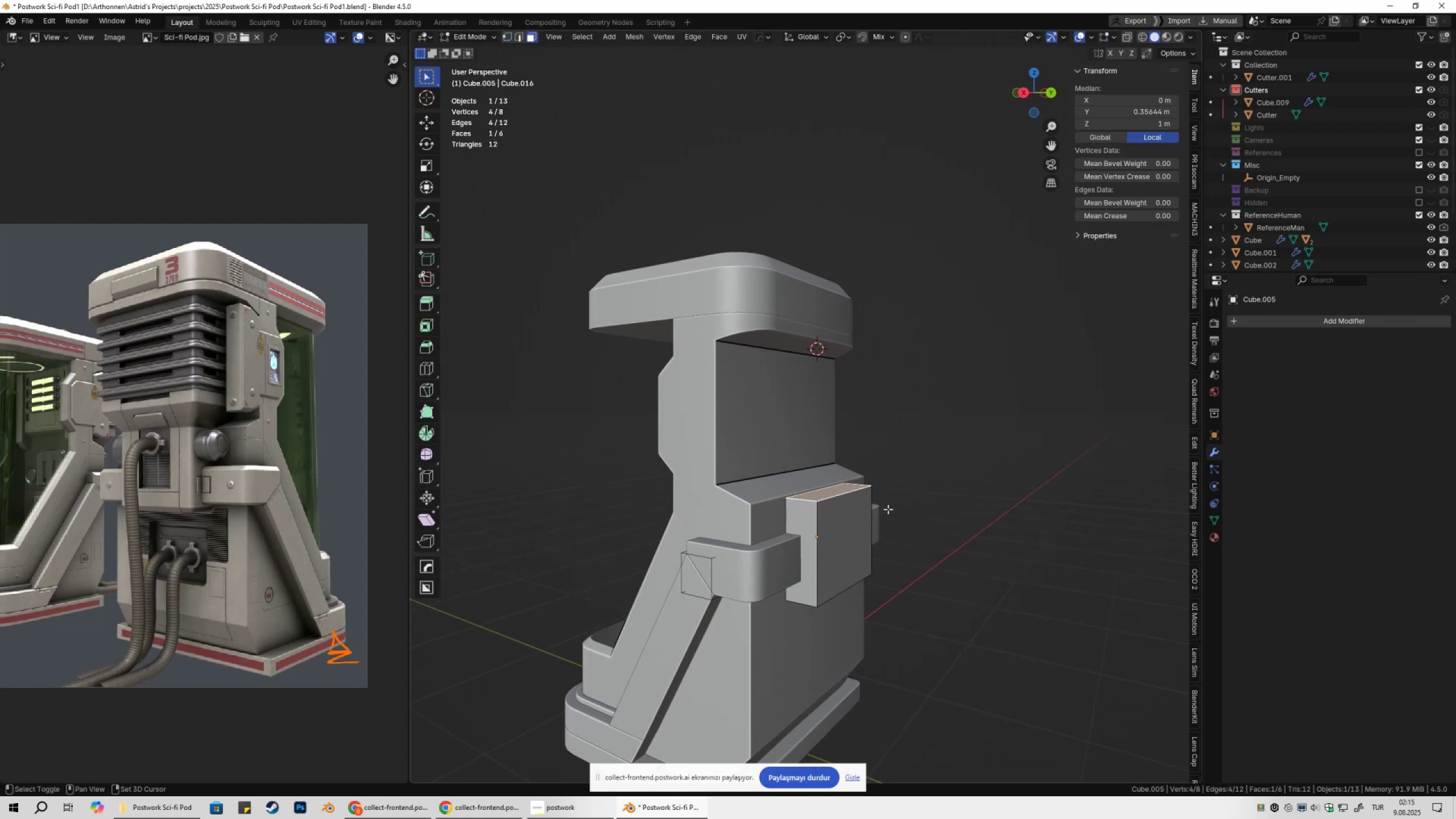 
scroll: coordinate [924, 506], scroll_direction: up, amount: 4.0
 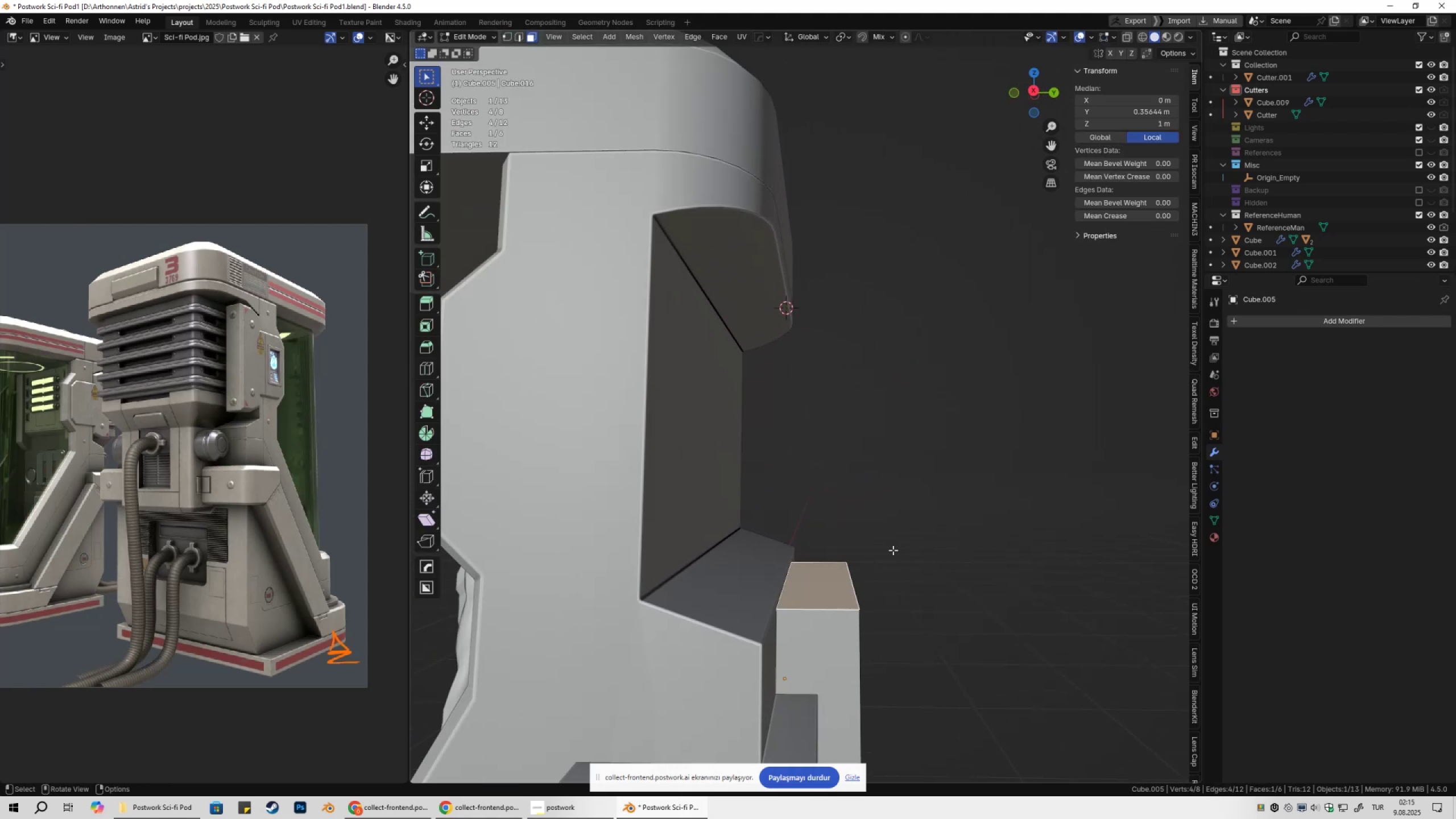 
key(Shift+ShiftLeft)
 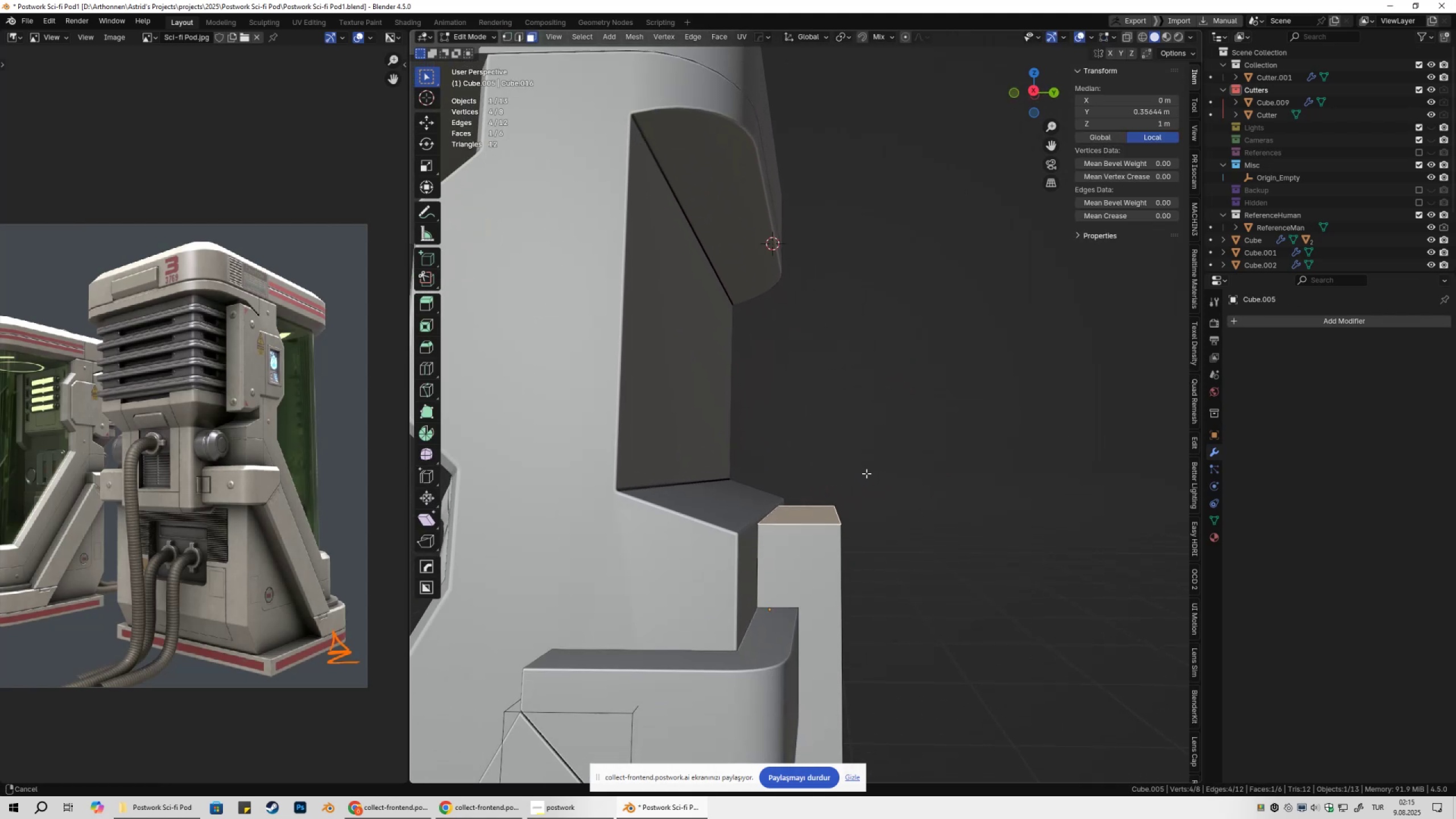 
scroll: coordinate [866, 473], scroll_direction: up, amount: 2.0
 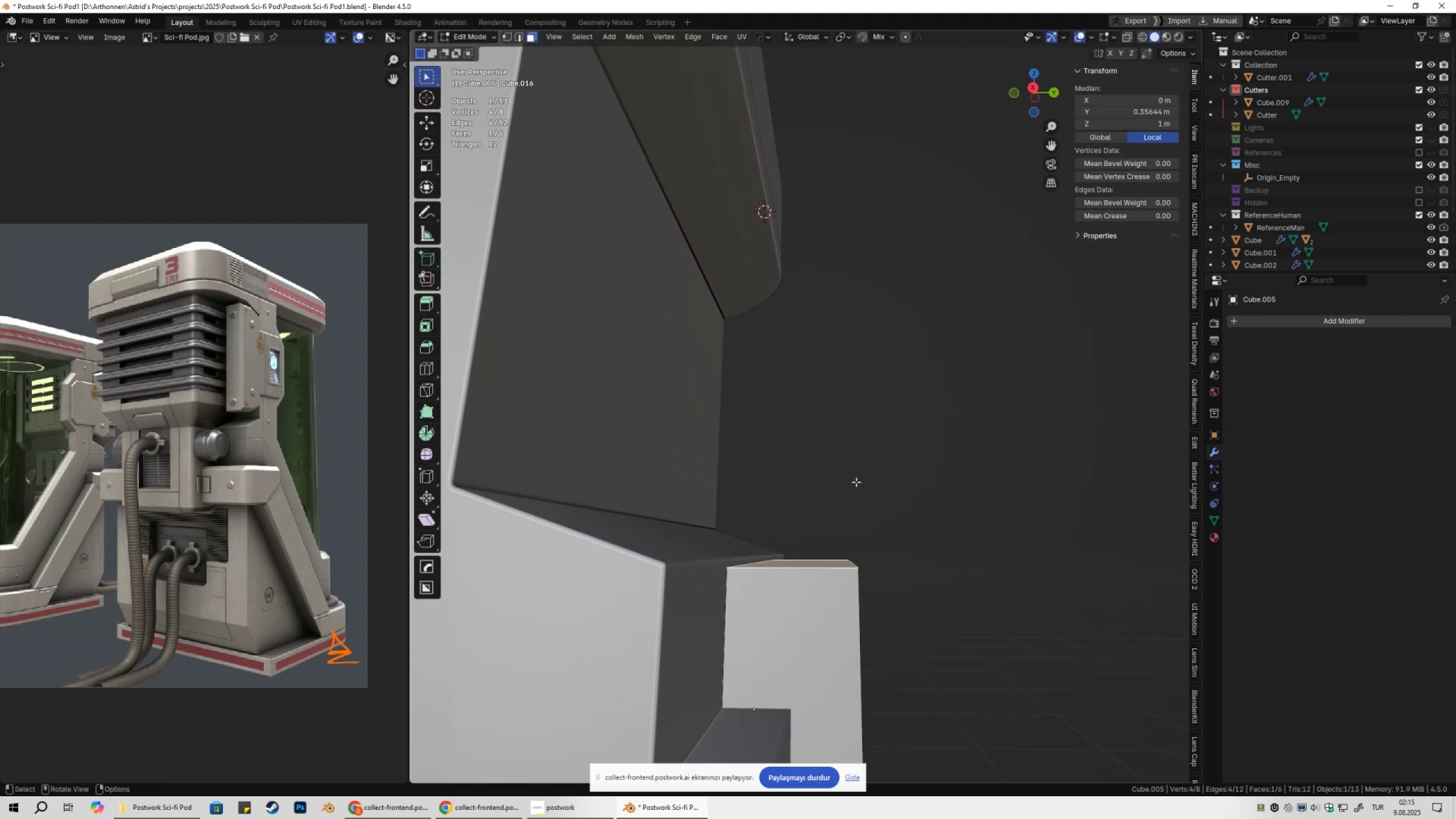 
key(Numpad3)
 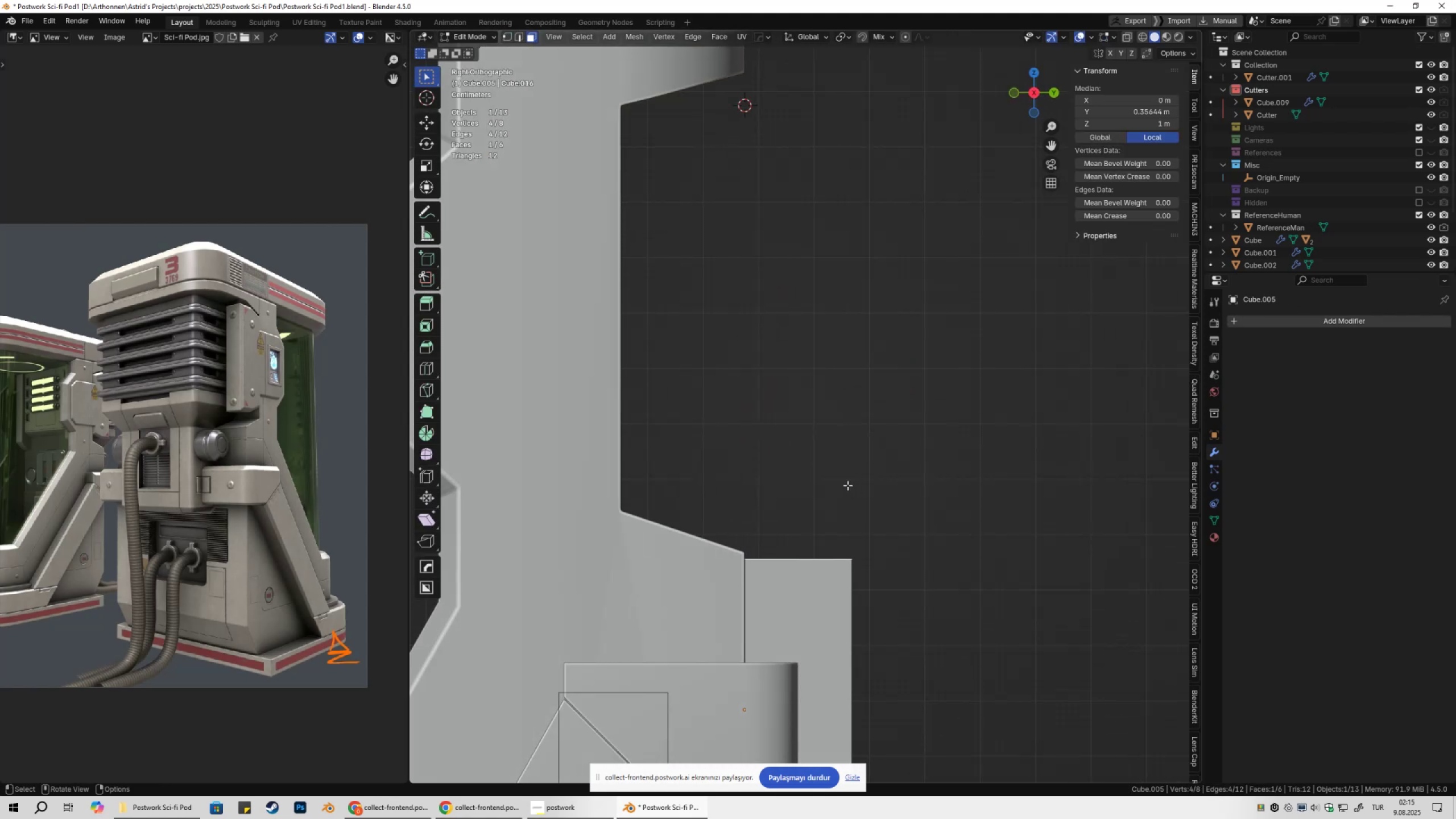 
hold_key(key=ShiftLeft, duration=0.44)
 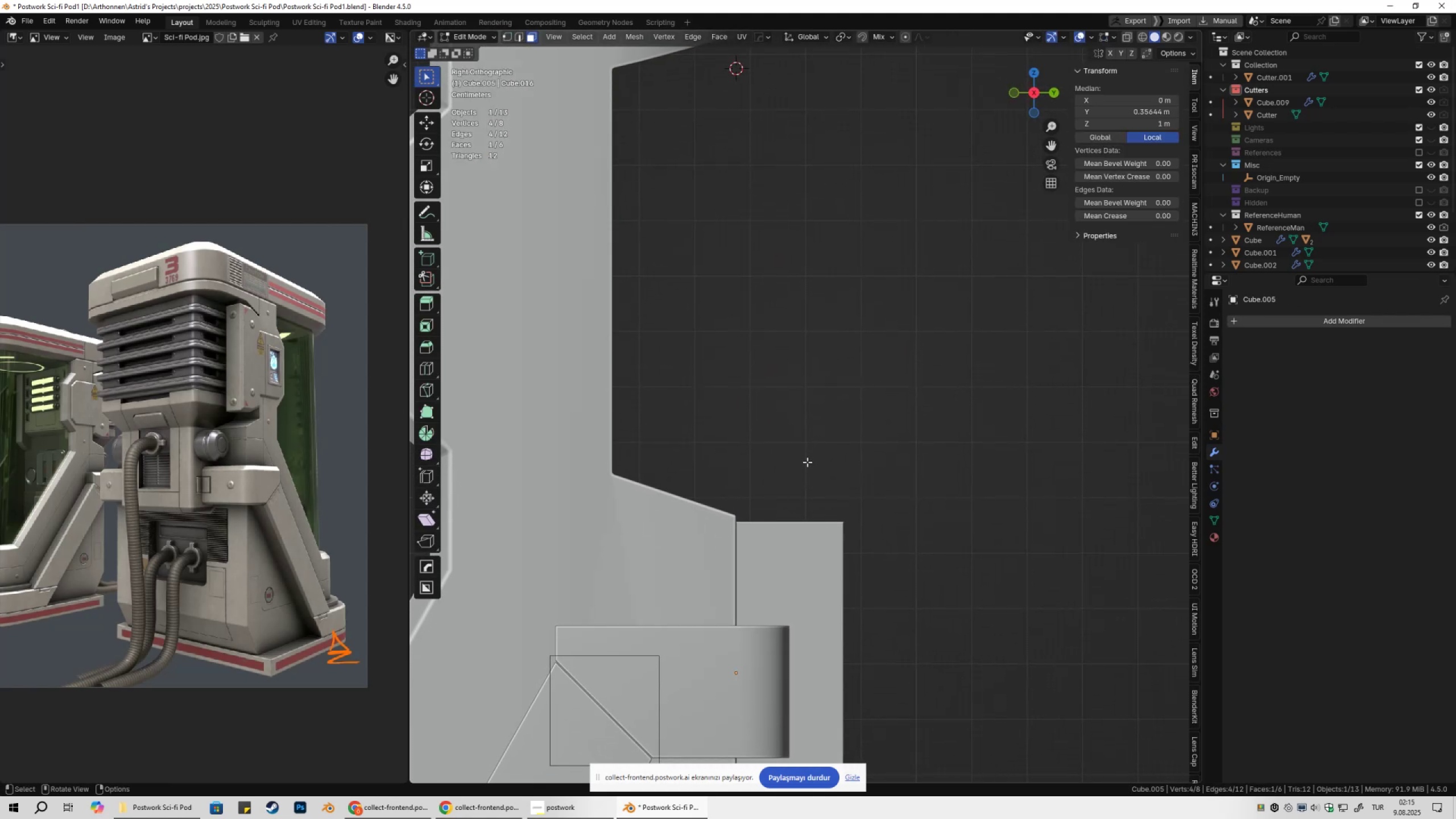 
type(gz)
 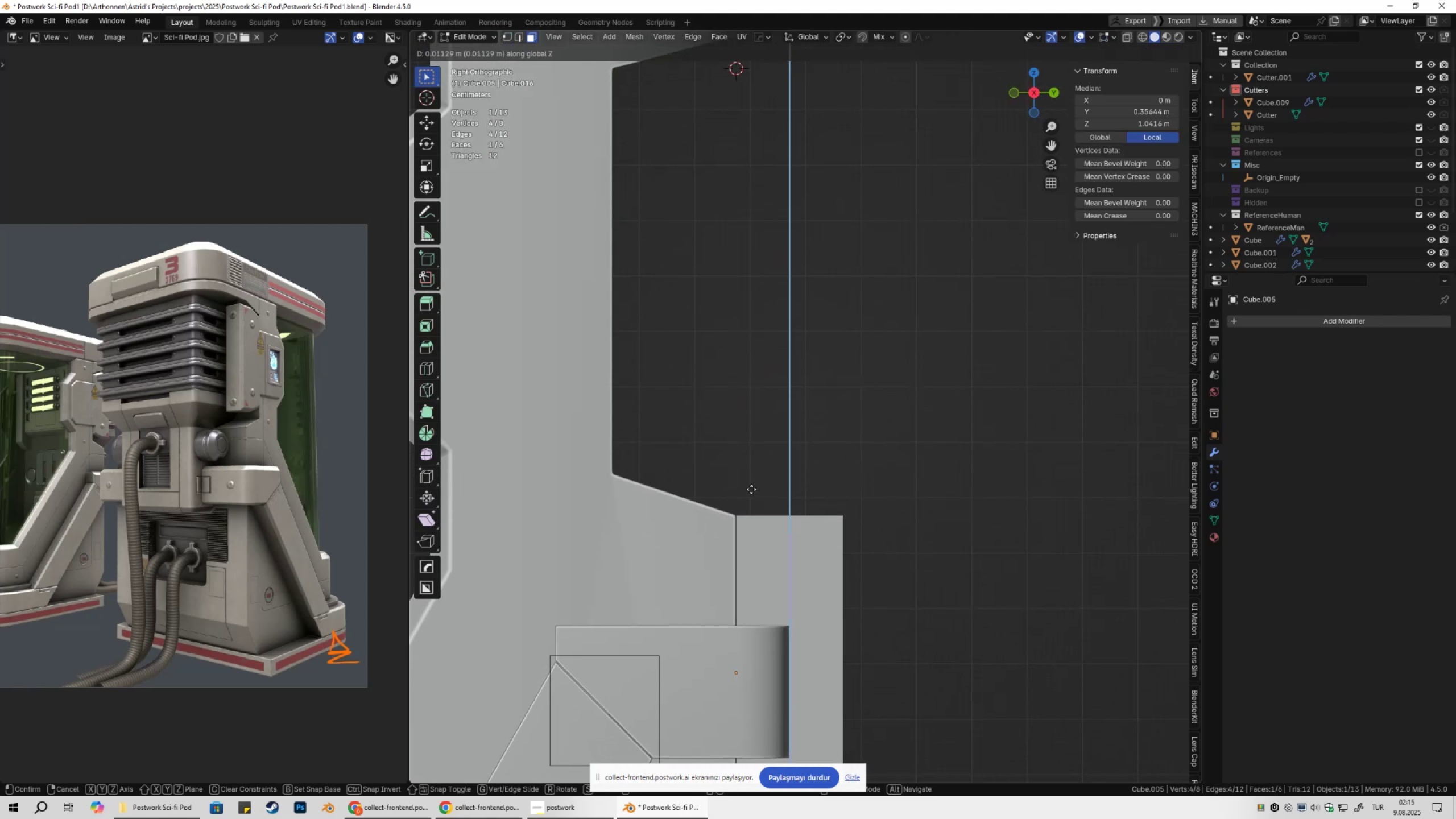 
hold_key(key=ControlLeft, duration=0.89)
left_click([732, 510])
 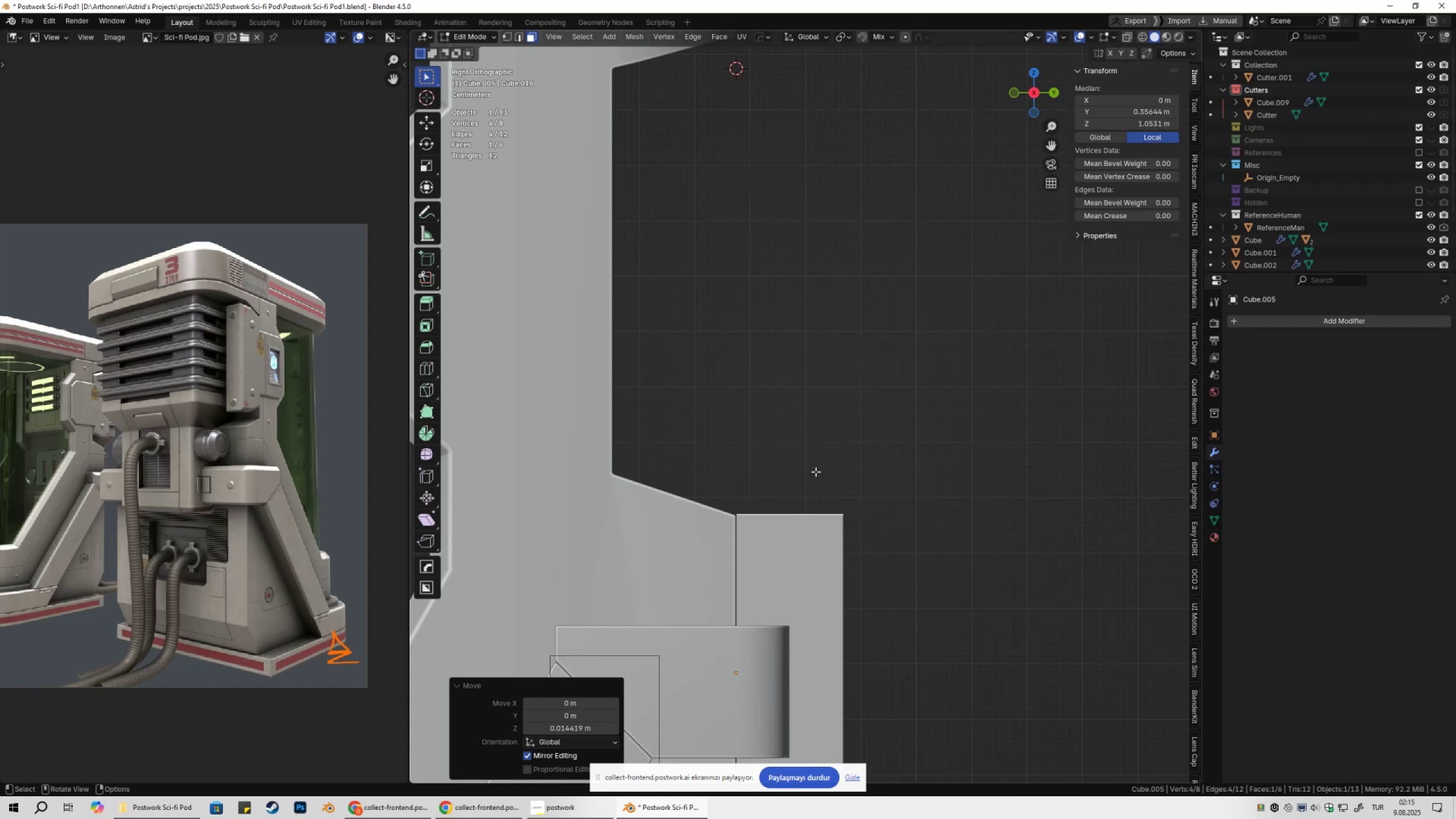 
scroll: coordinate [799, 470], scroll_direction: down, amount: 4.0
 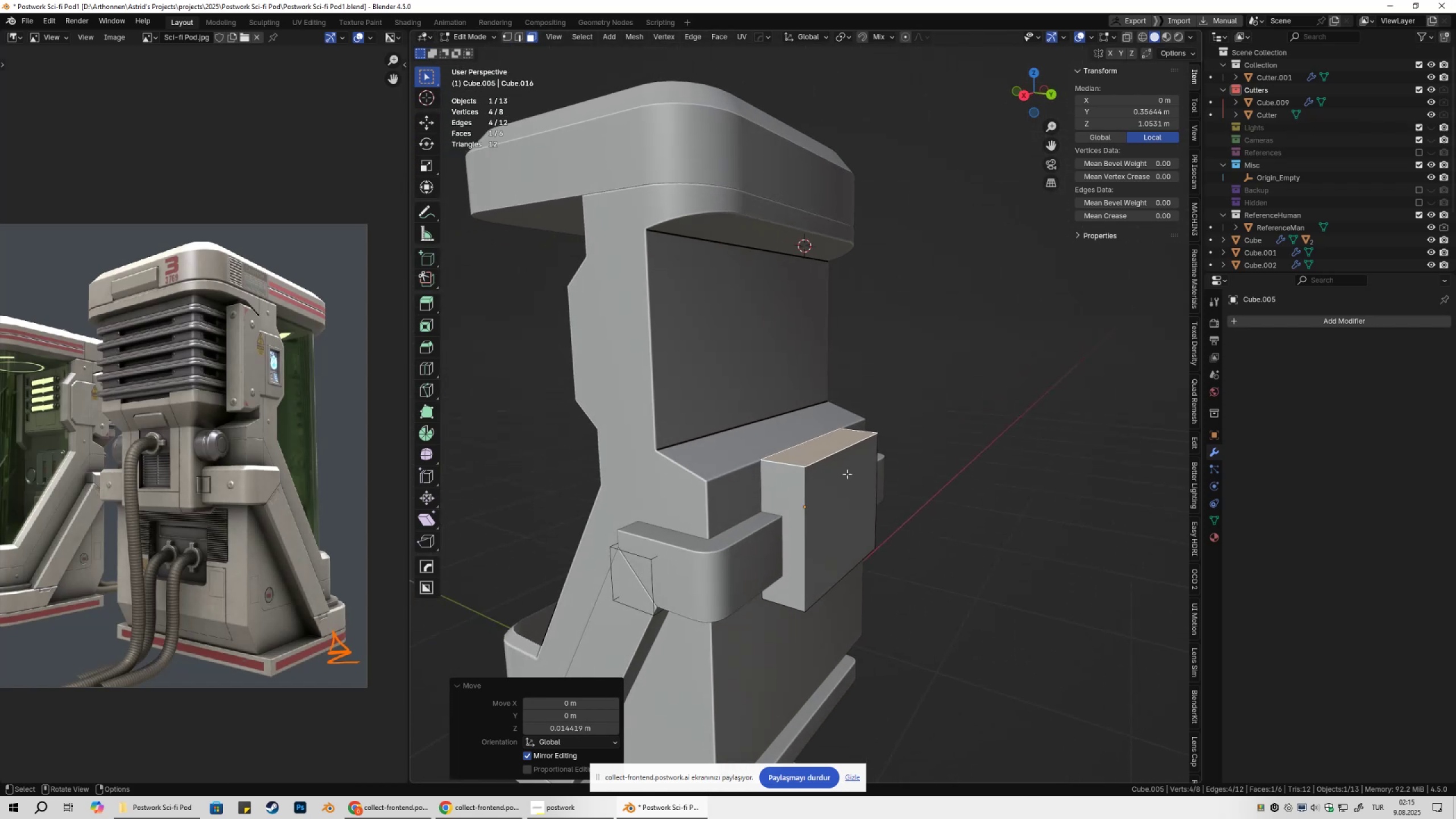 
key(E)
 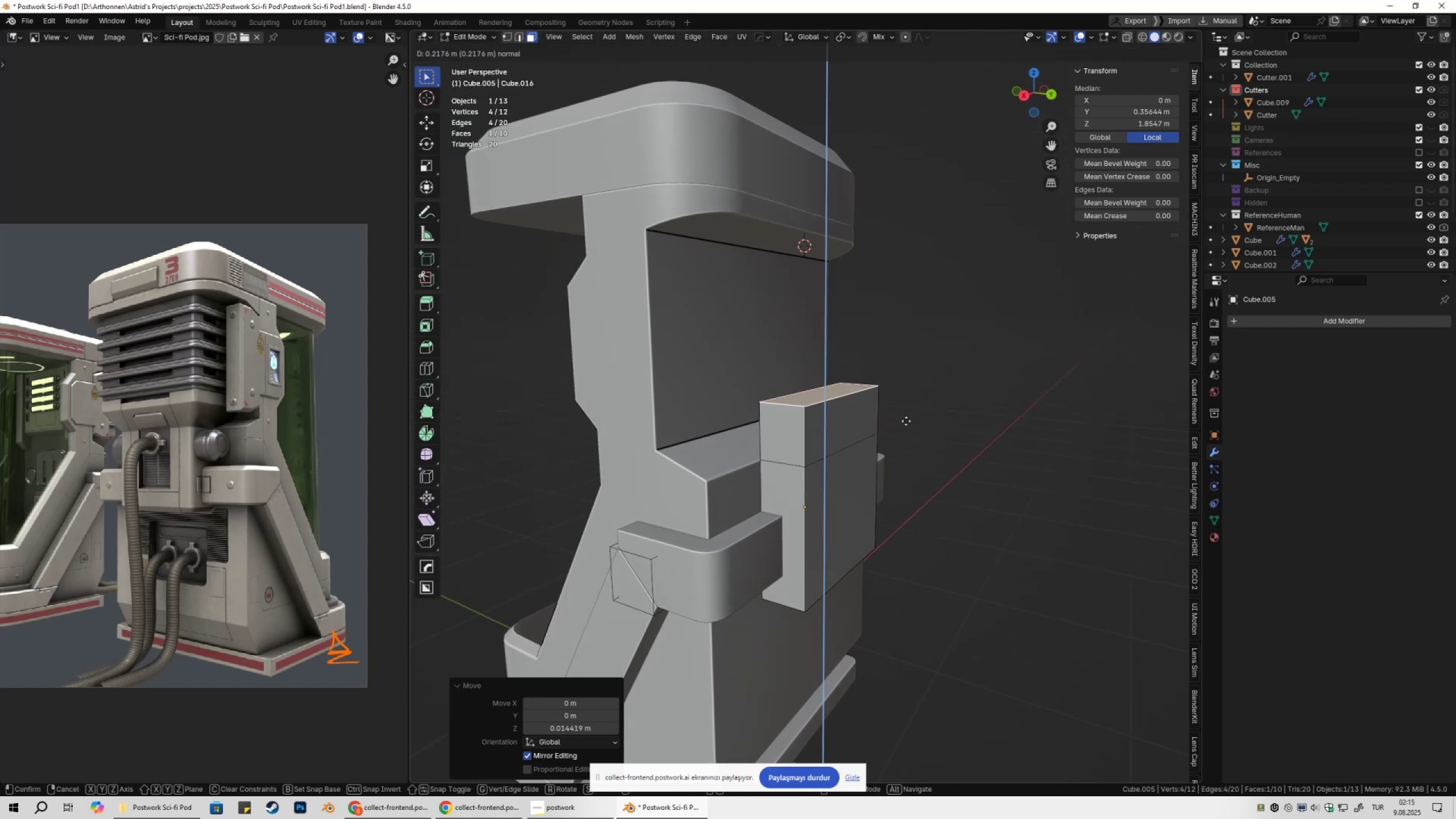 
double_click([848, 433])
 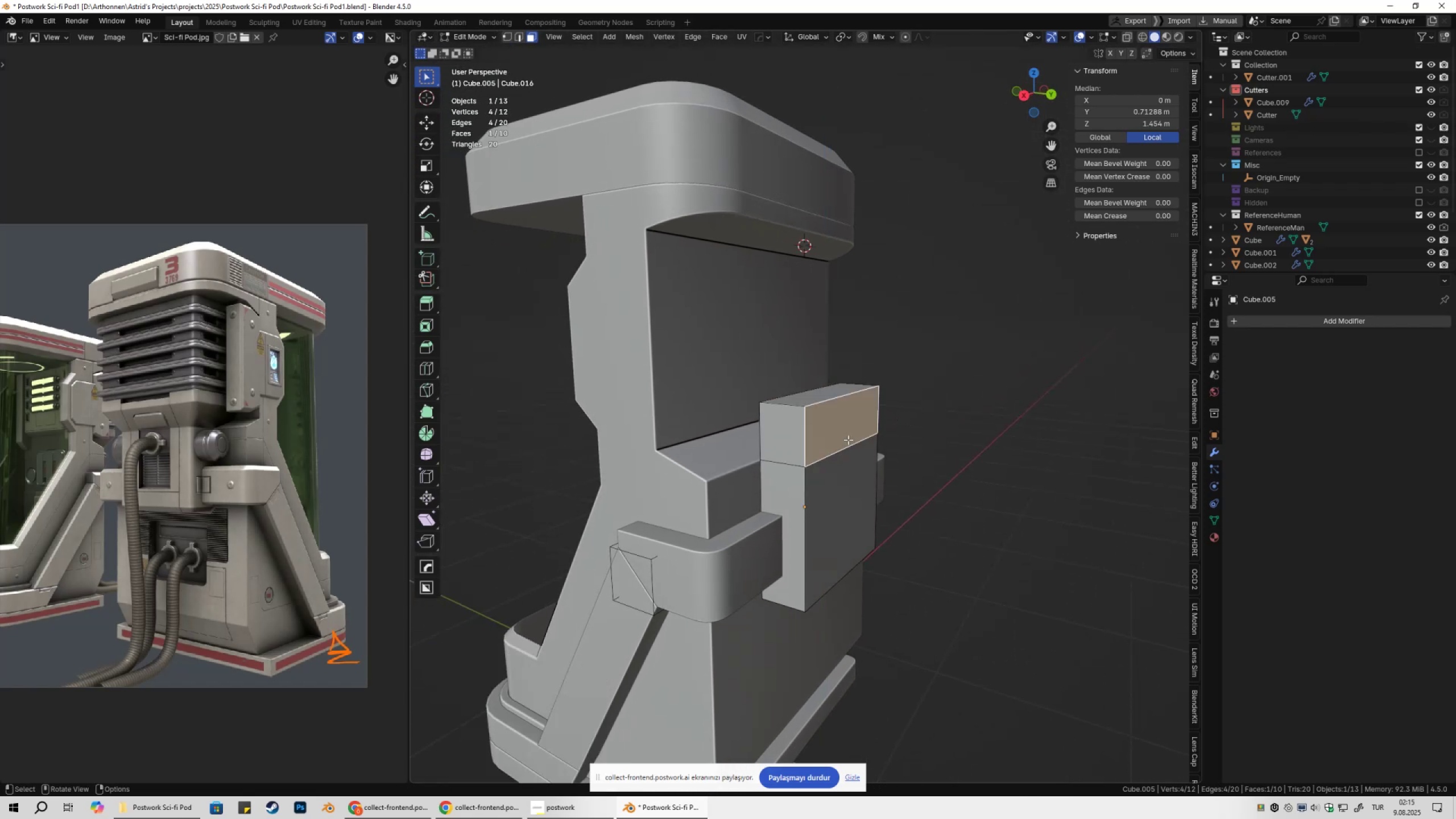 
key(Shift+ShiftLeft)
 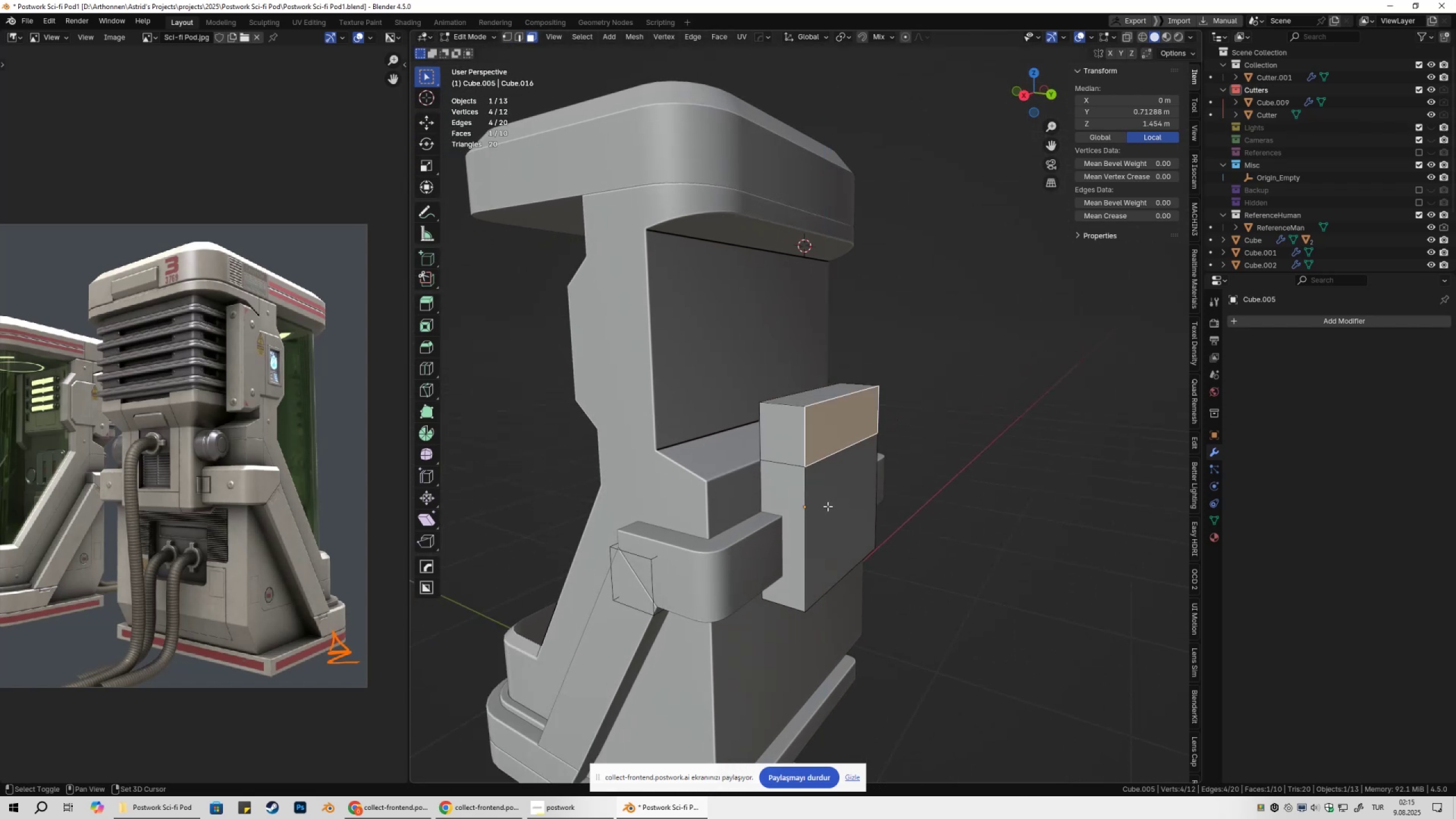 
triple_click([828, 506])
 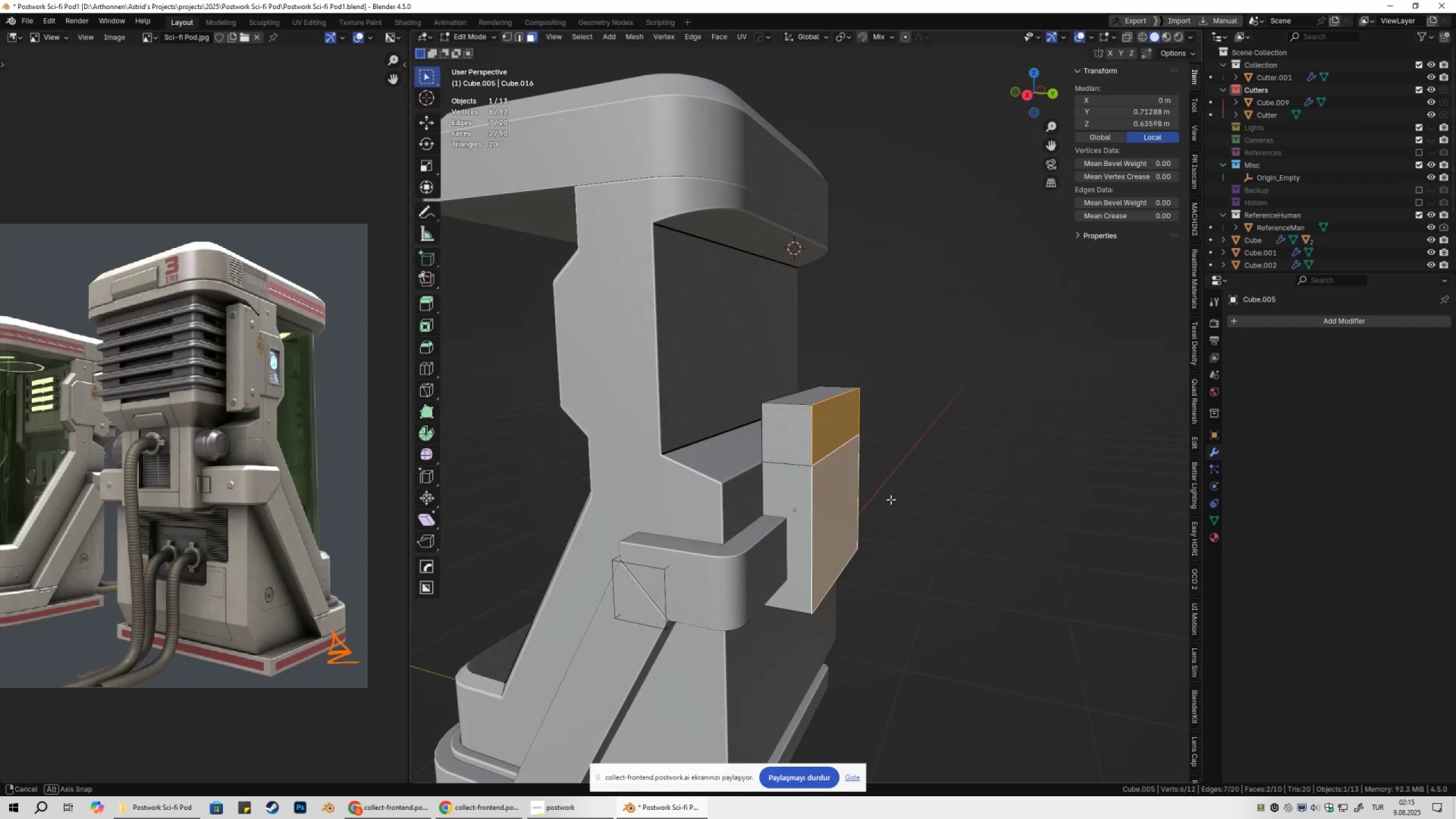 
type(gy)
 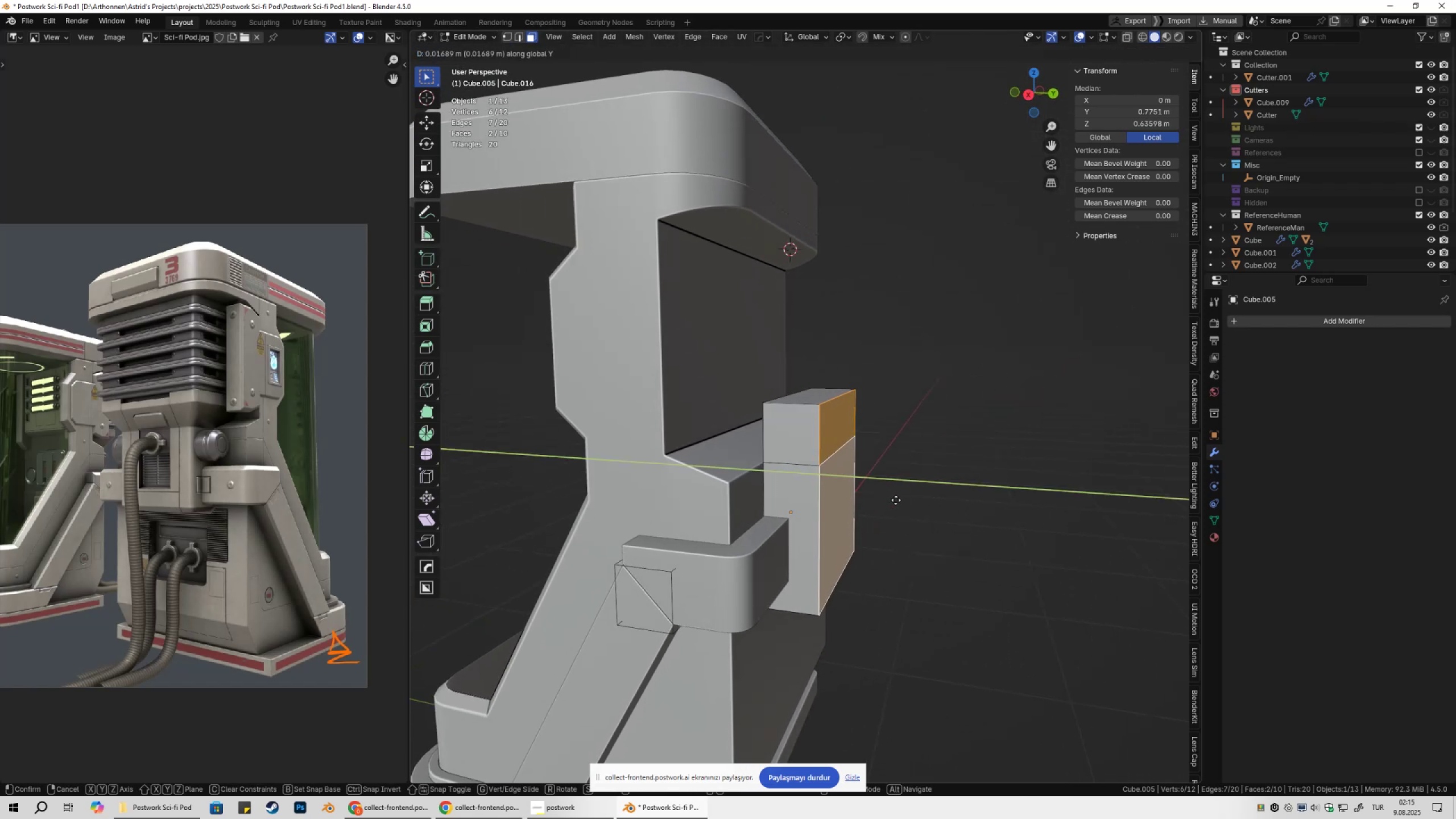 
hold_key(key=ShiftLeft, duration=1.52)
 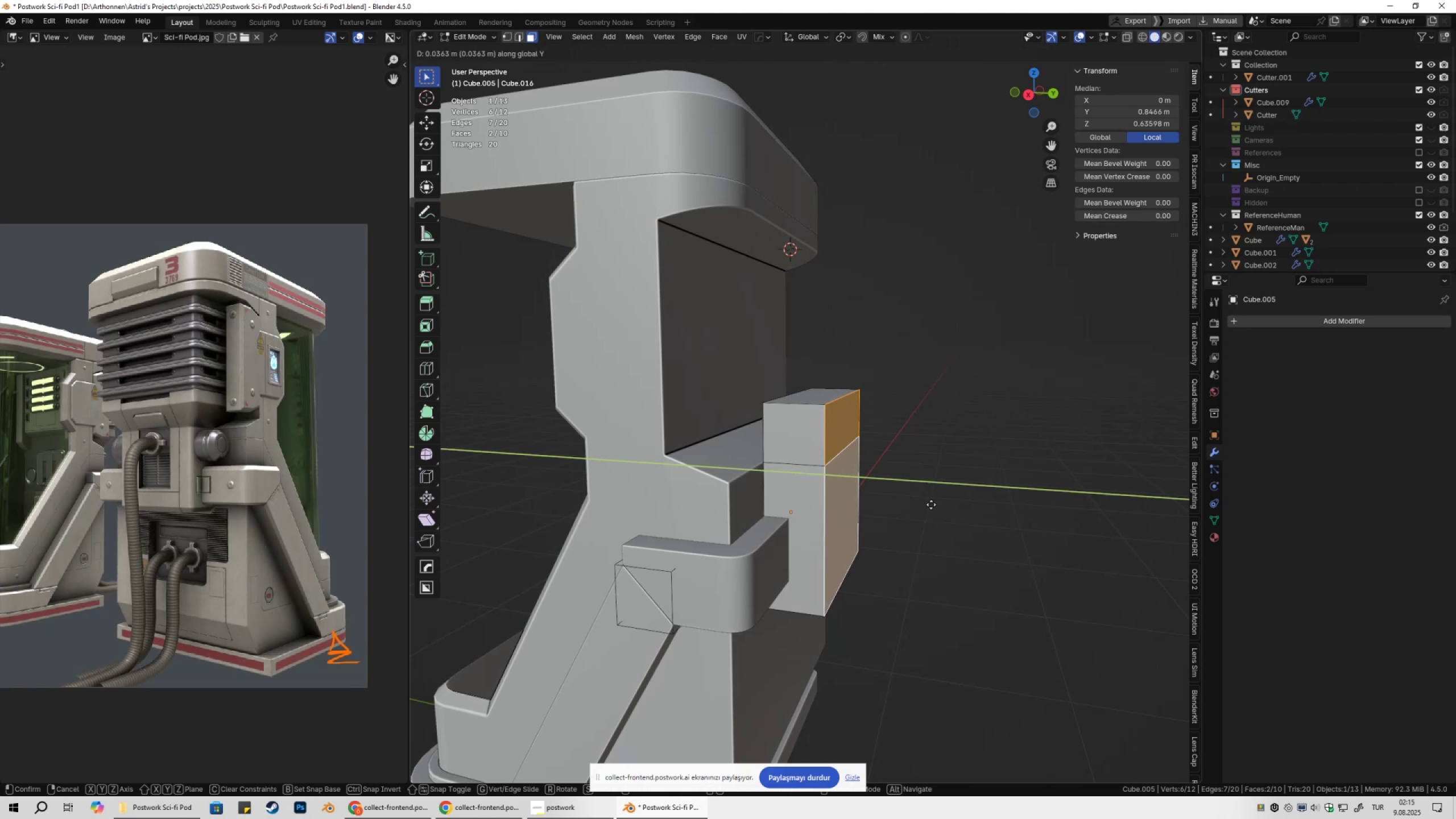 
hold_key(key=ShiftLeft, duration=0.73)
left_click([931, 504])
 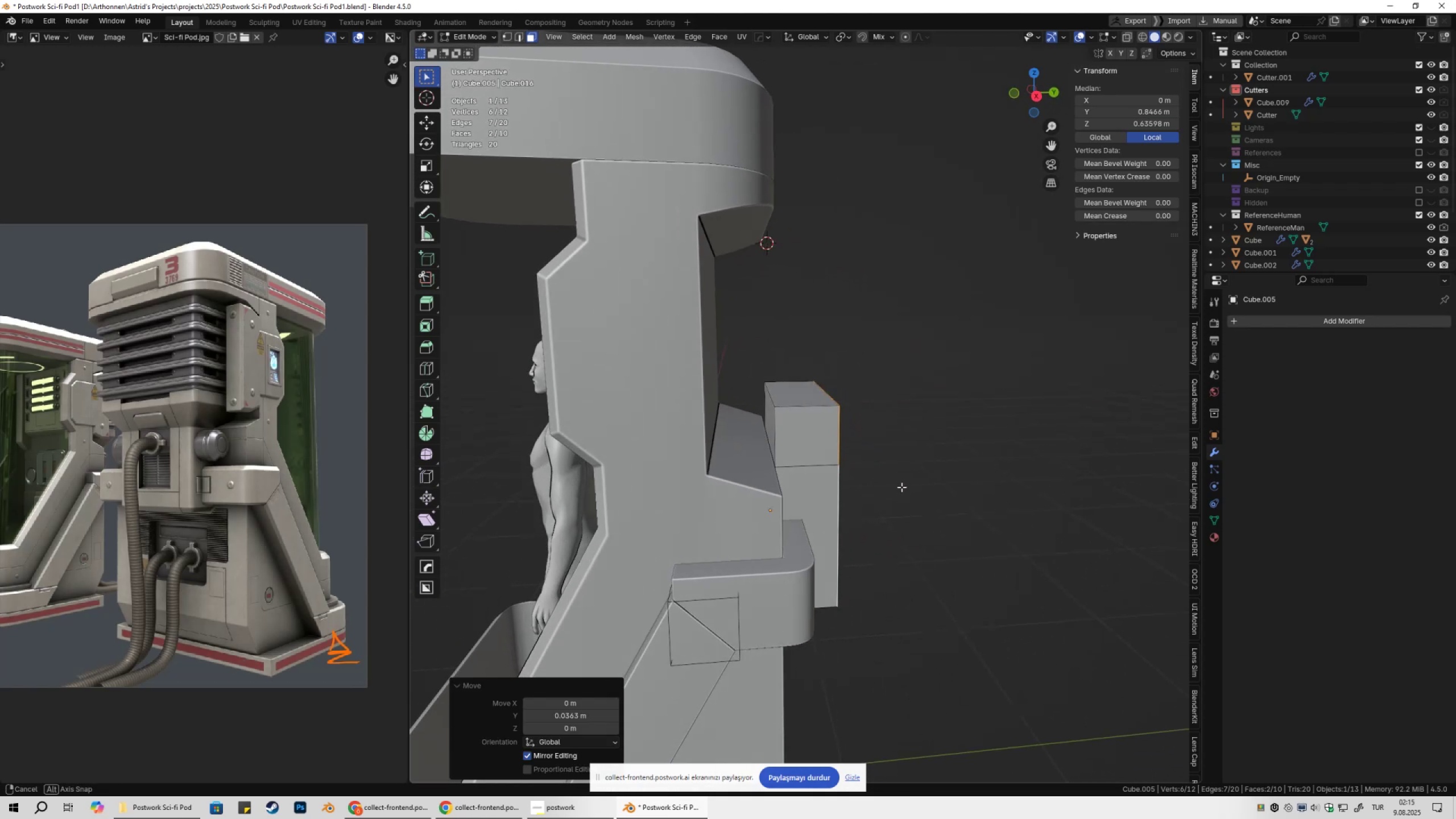 
key(3)
 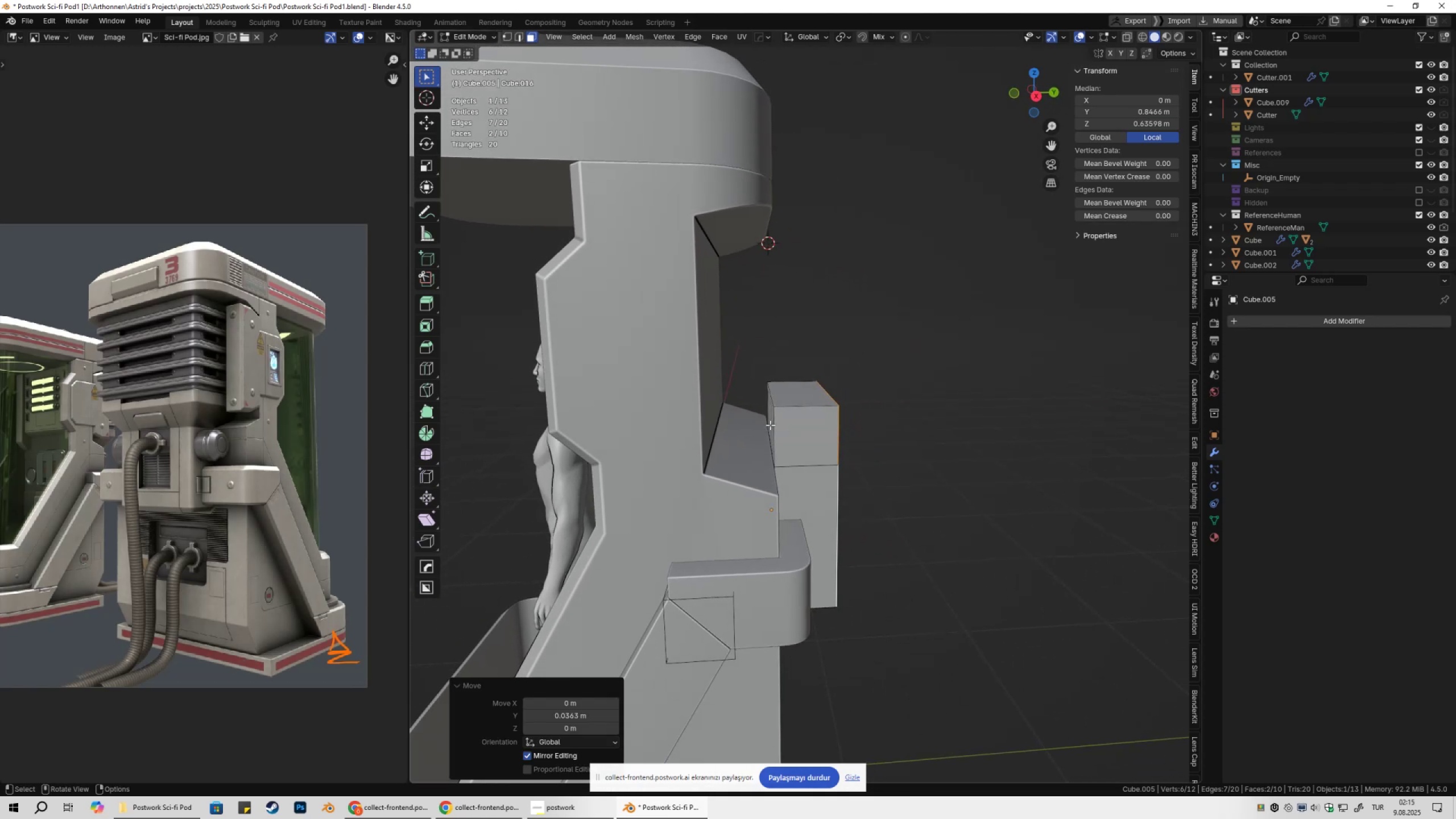 
left_click([770, 425])
 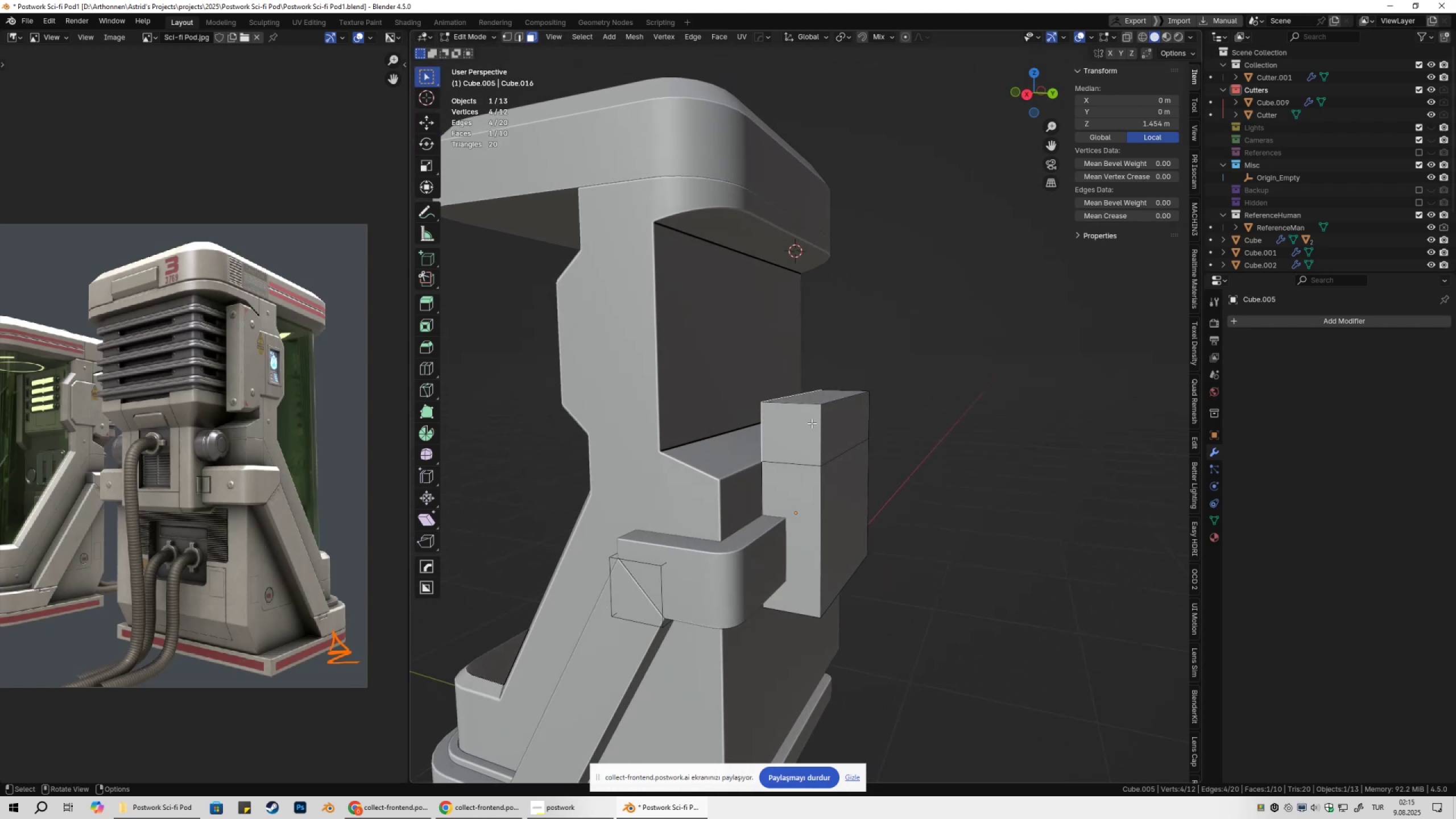 
hold_key(key=ShiftLeft, duration=0.4)
left_click([857, 429])
 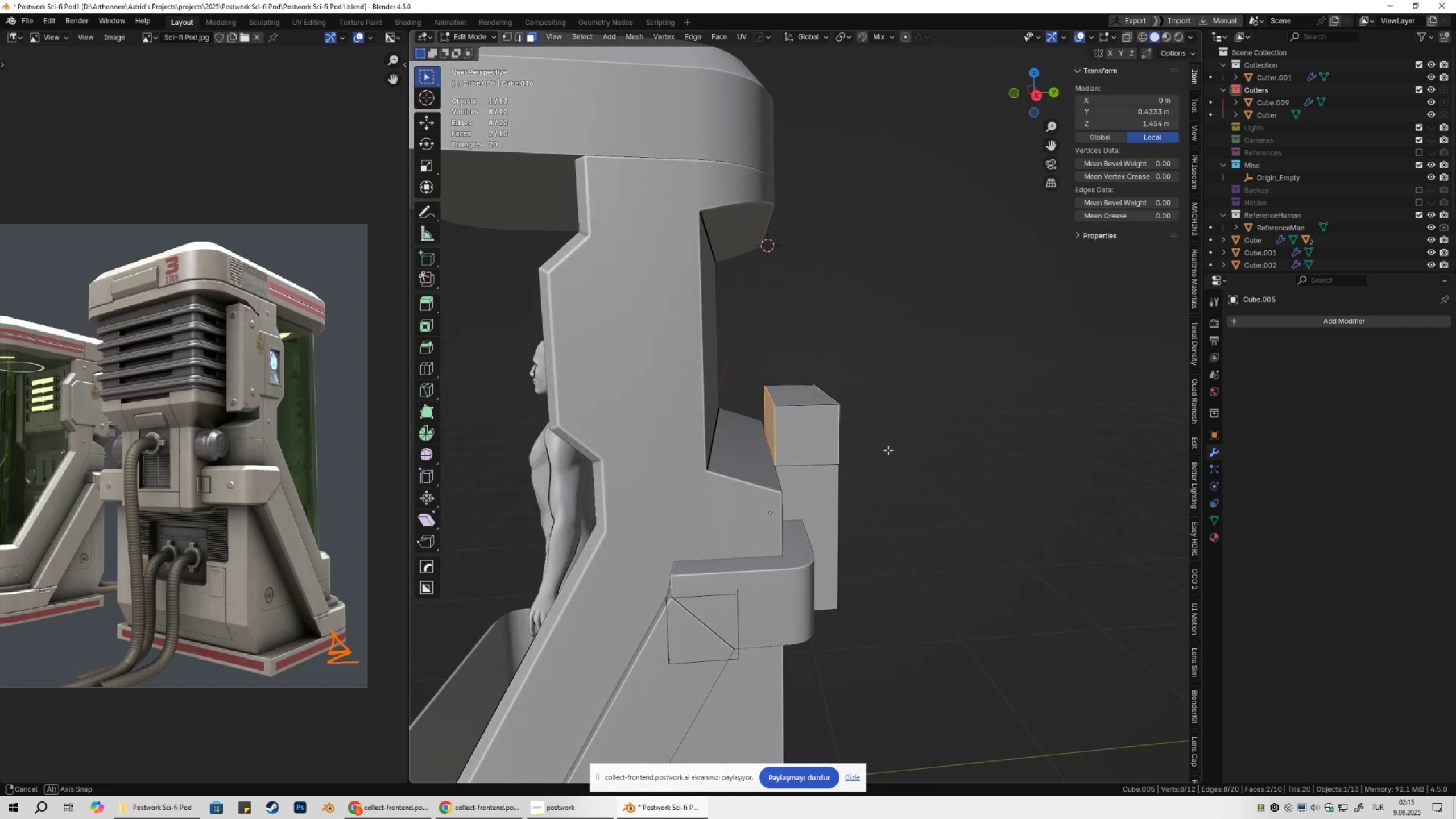 
type(sxy)
key(Escape)
type(e)
 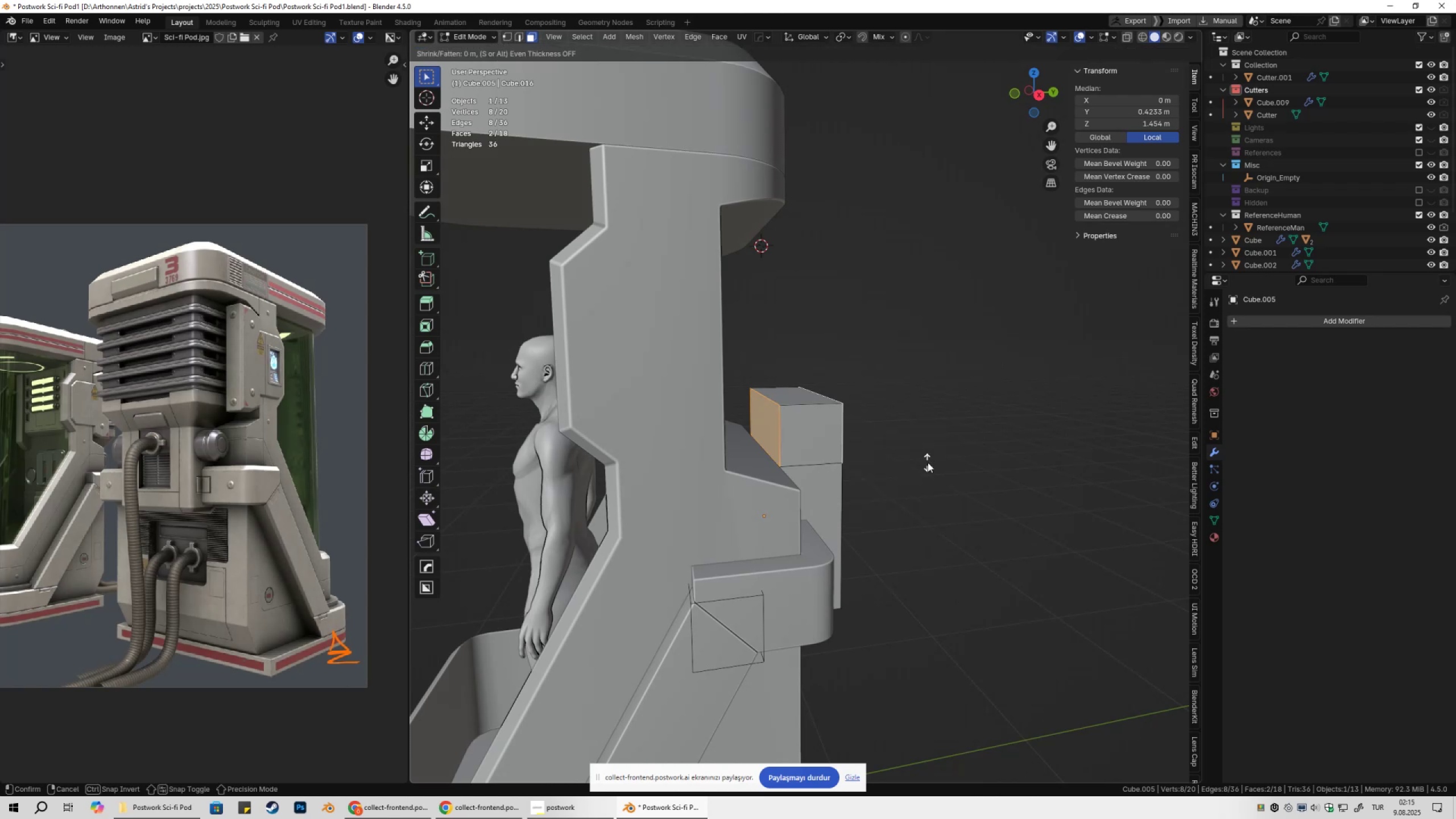 
hold_key(key=AltLeft, duration=0.35)
 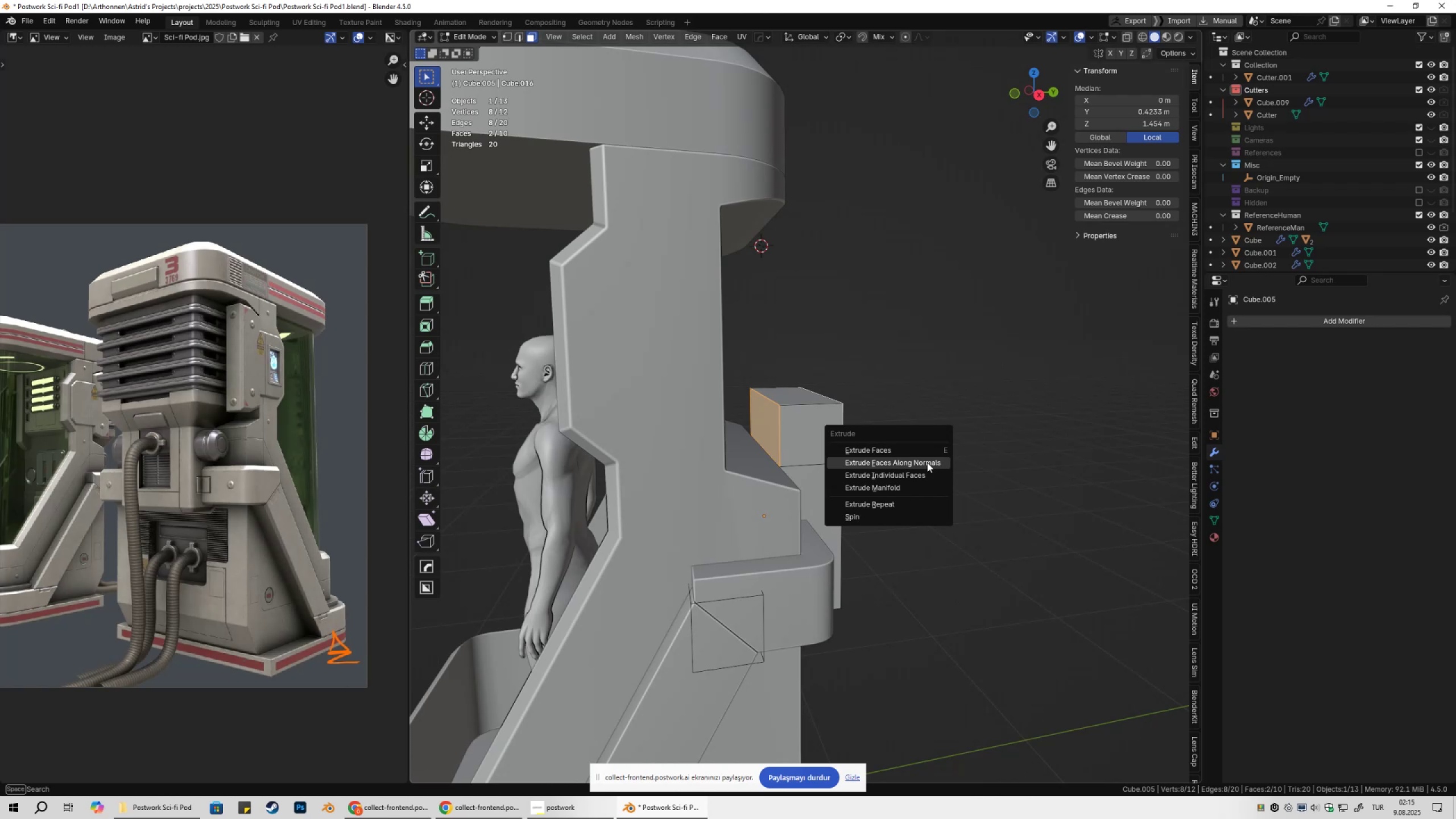 
left_click([927, 462])
 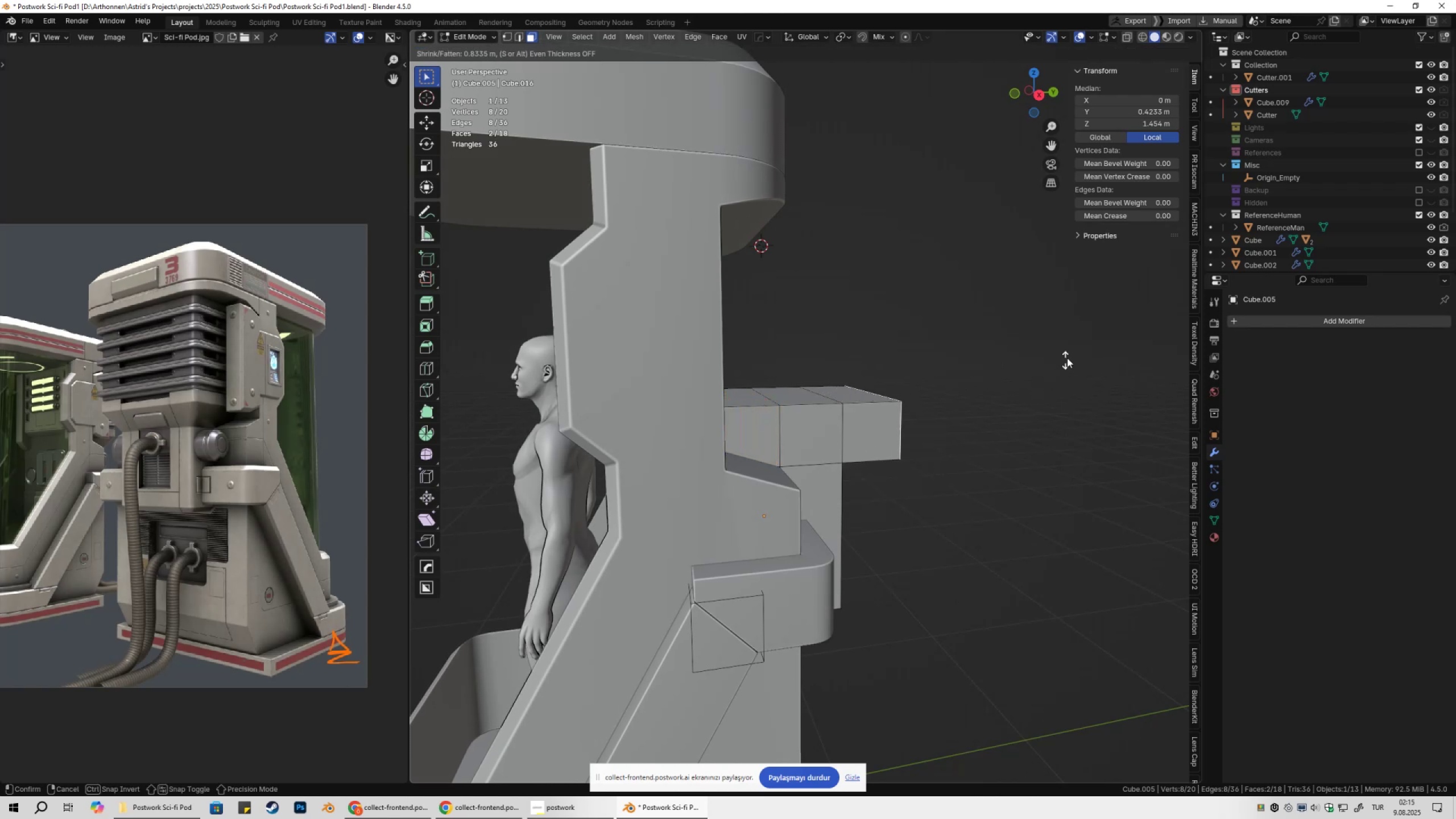 
left_click([1045, 388])
 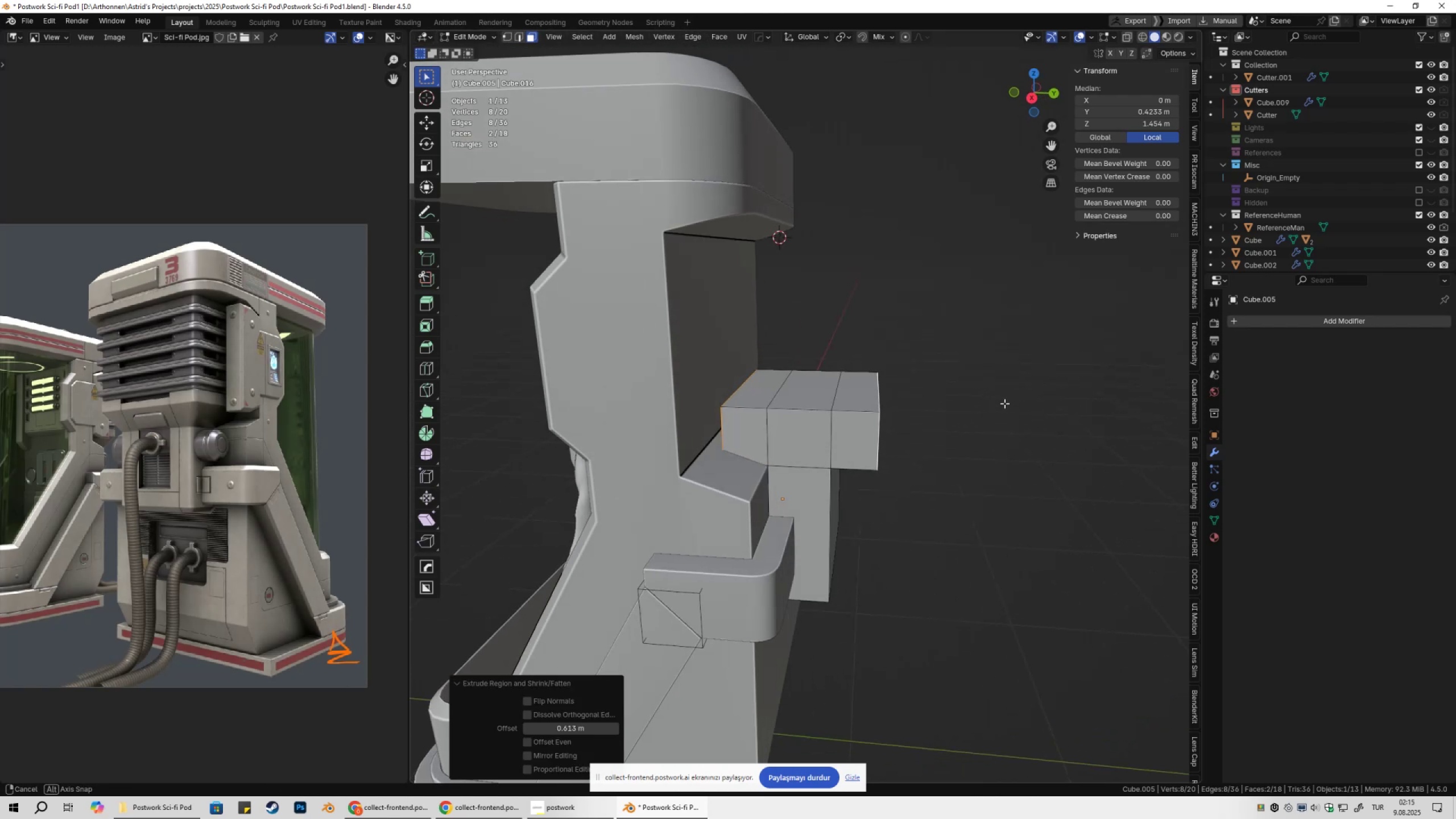 
scroll: coordinate [1004, 404], scroll_direction: up, amount: 2.0
 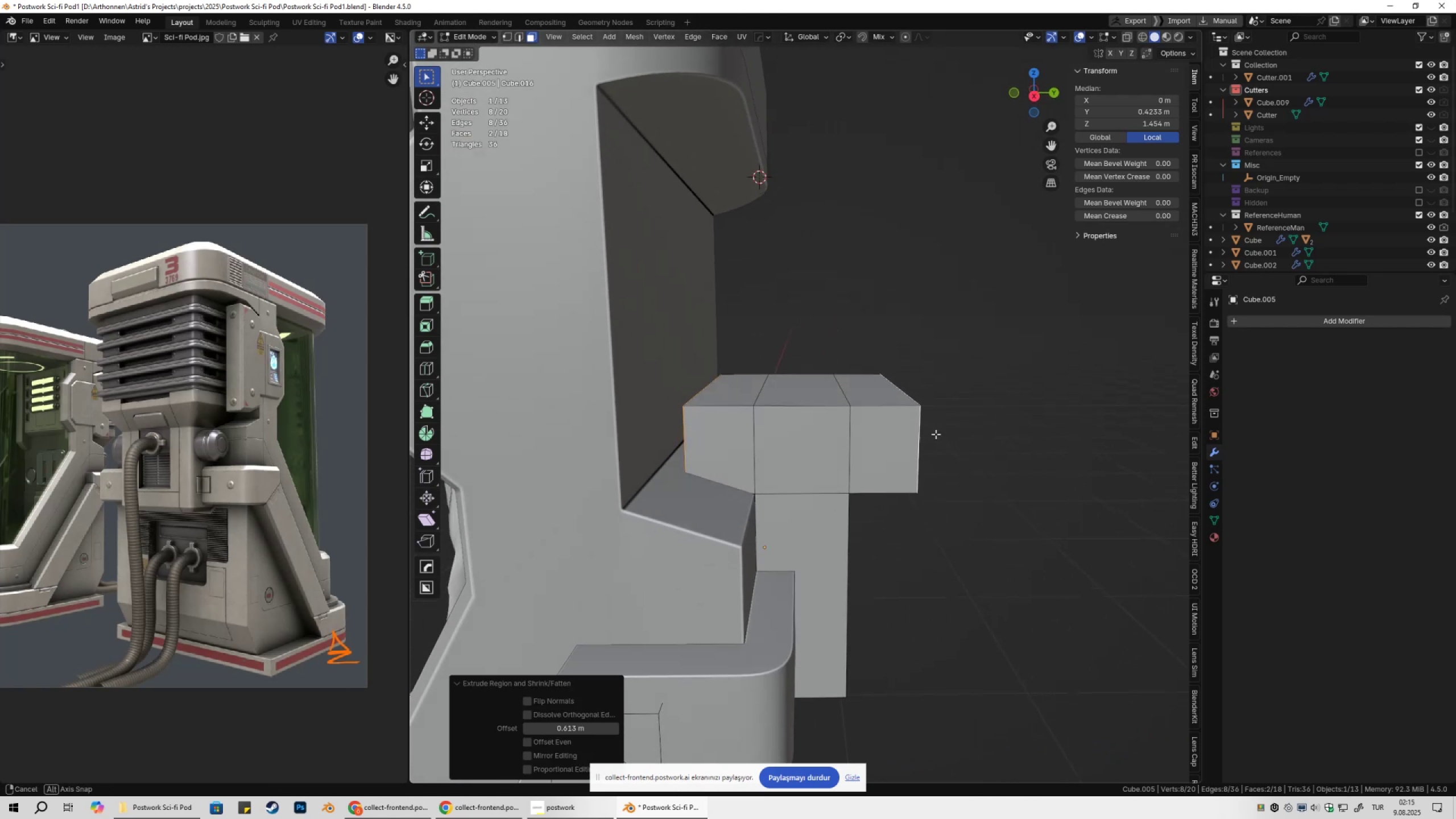 
hold_key(key=ShiftLeft, duration=1.5)
left_click_drag(start_coordinate=[584, 729], to_coordinate=[688, 236])
 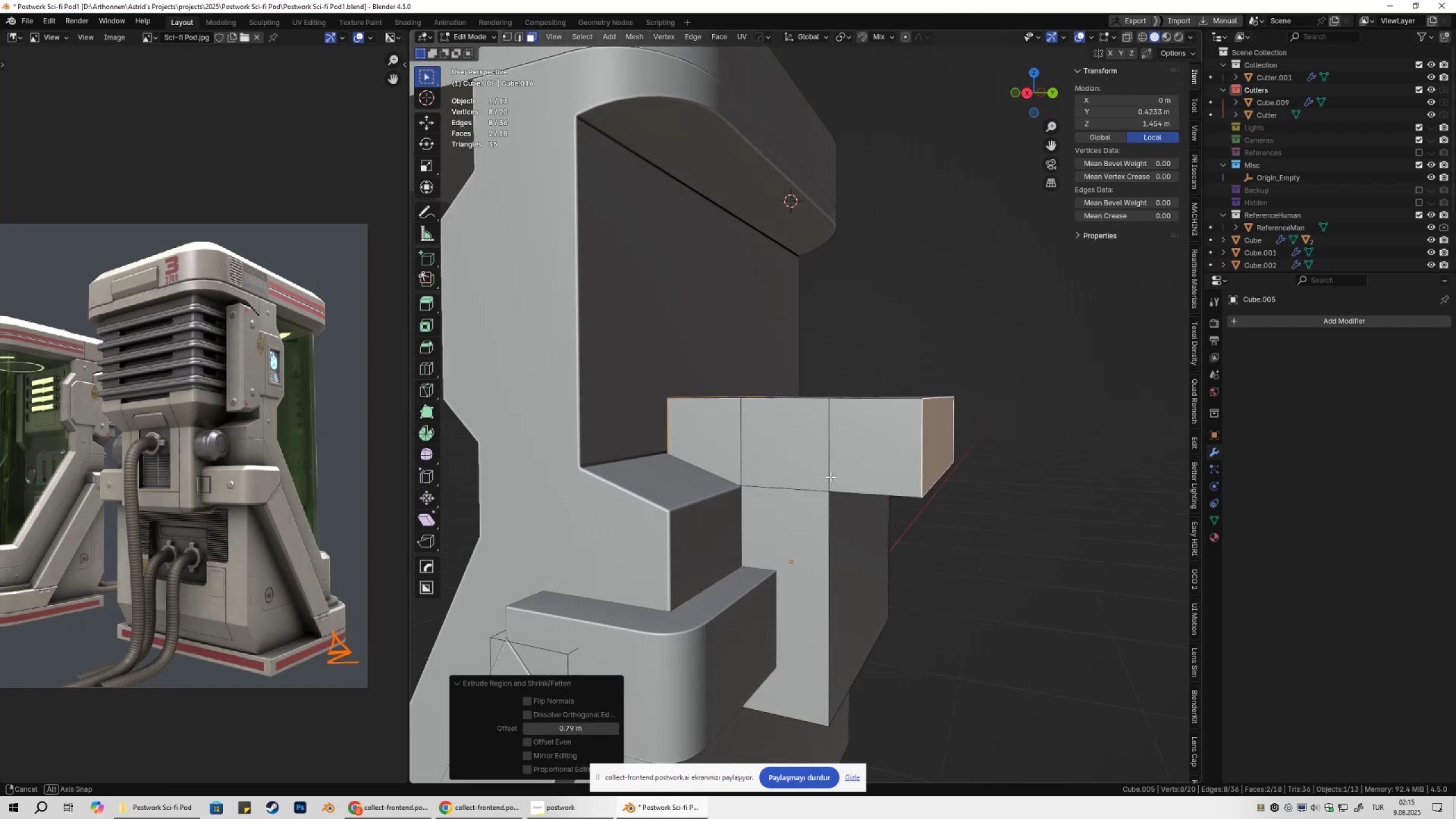 
hold_key(key=ShiftLeft, duration=1.51)
 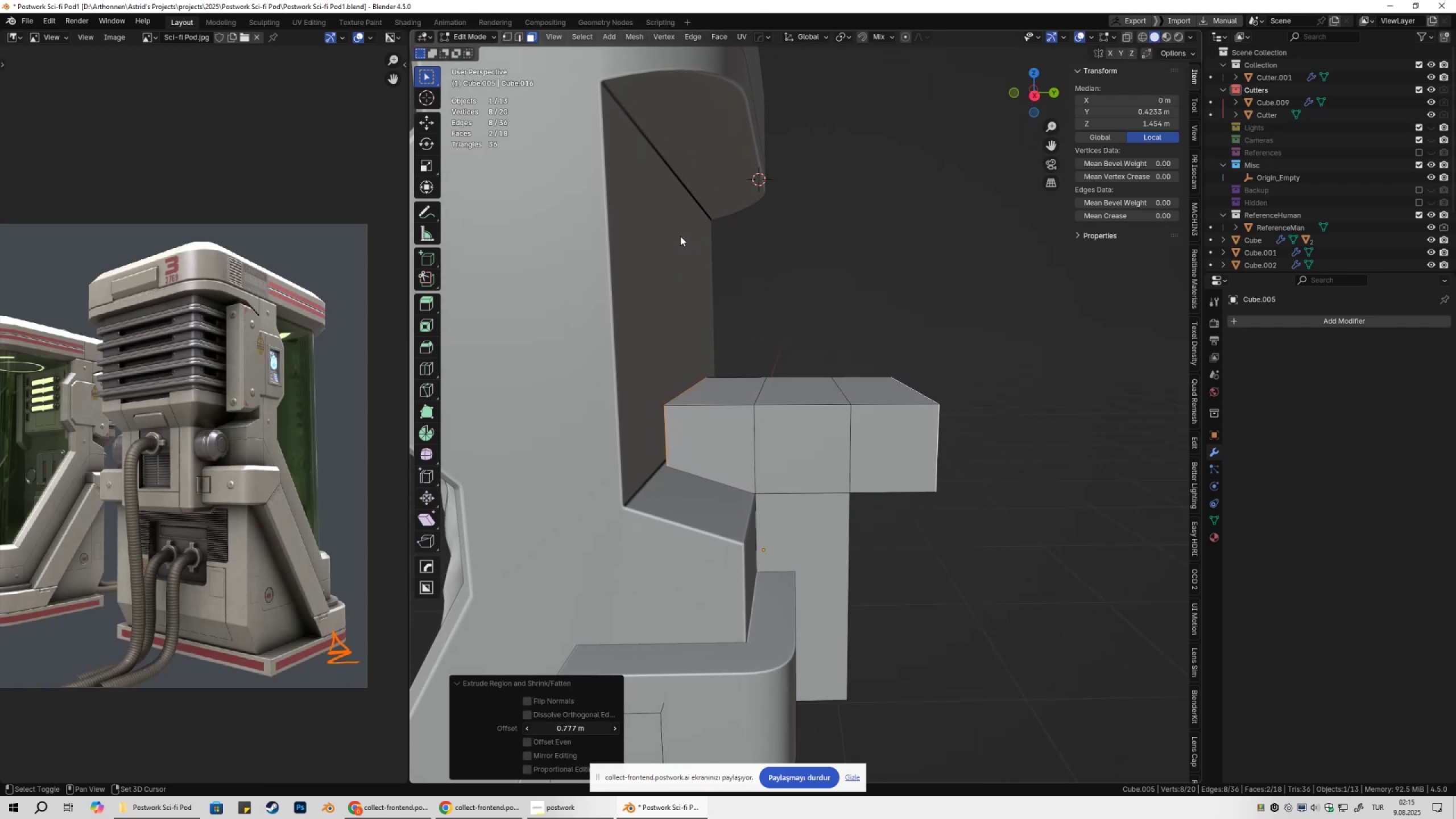 
hold_key(key=ShiftLeft, duration=1.53)
 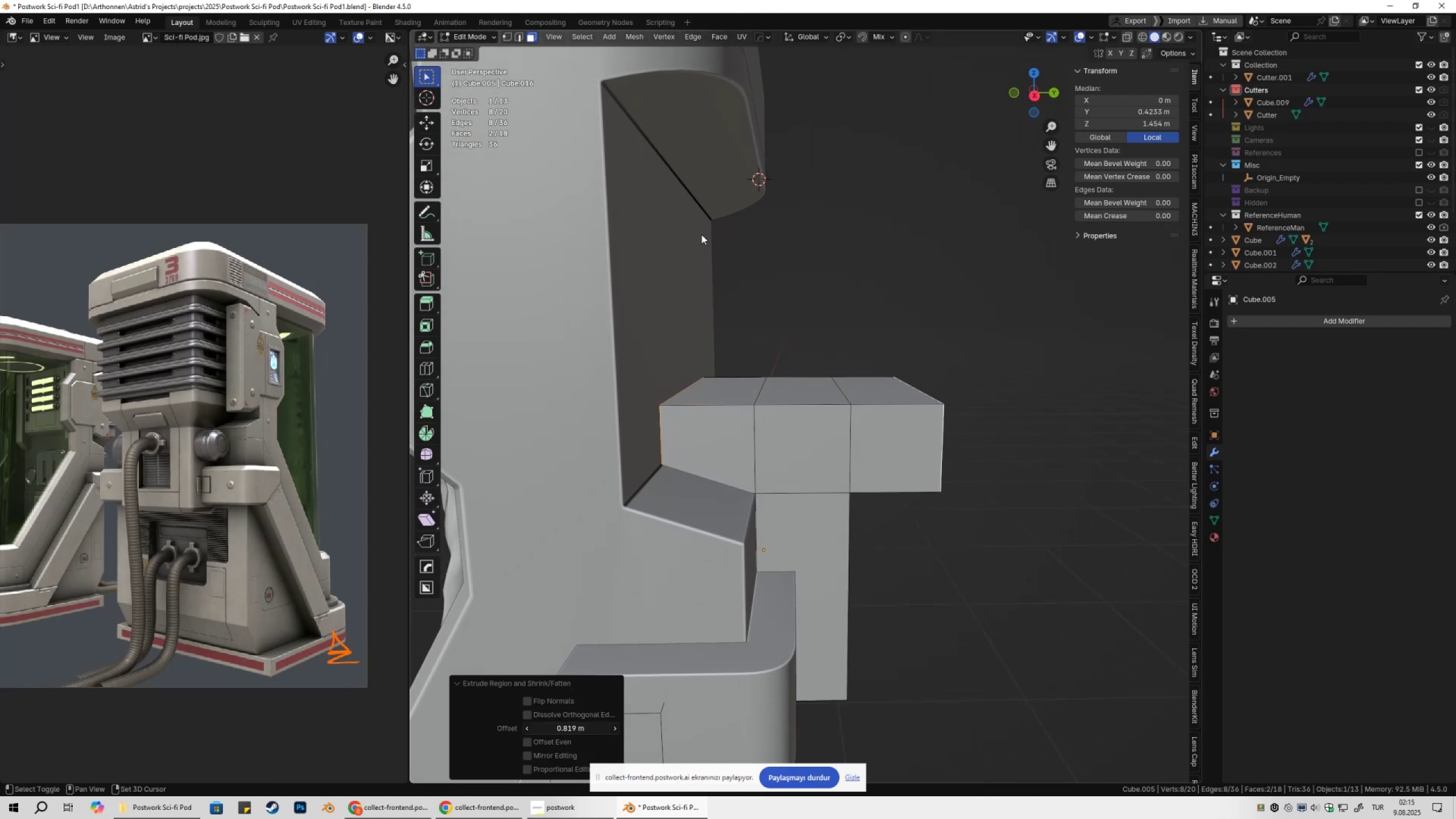 
hold_key(key=ShiftLeft, duration=1.41)
 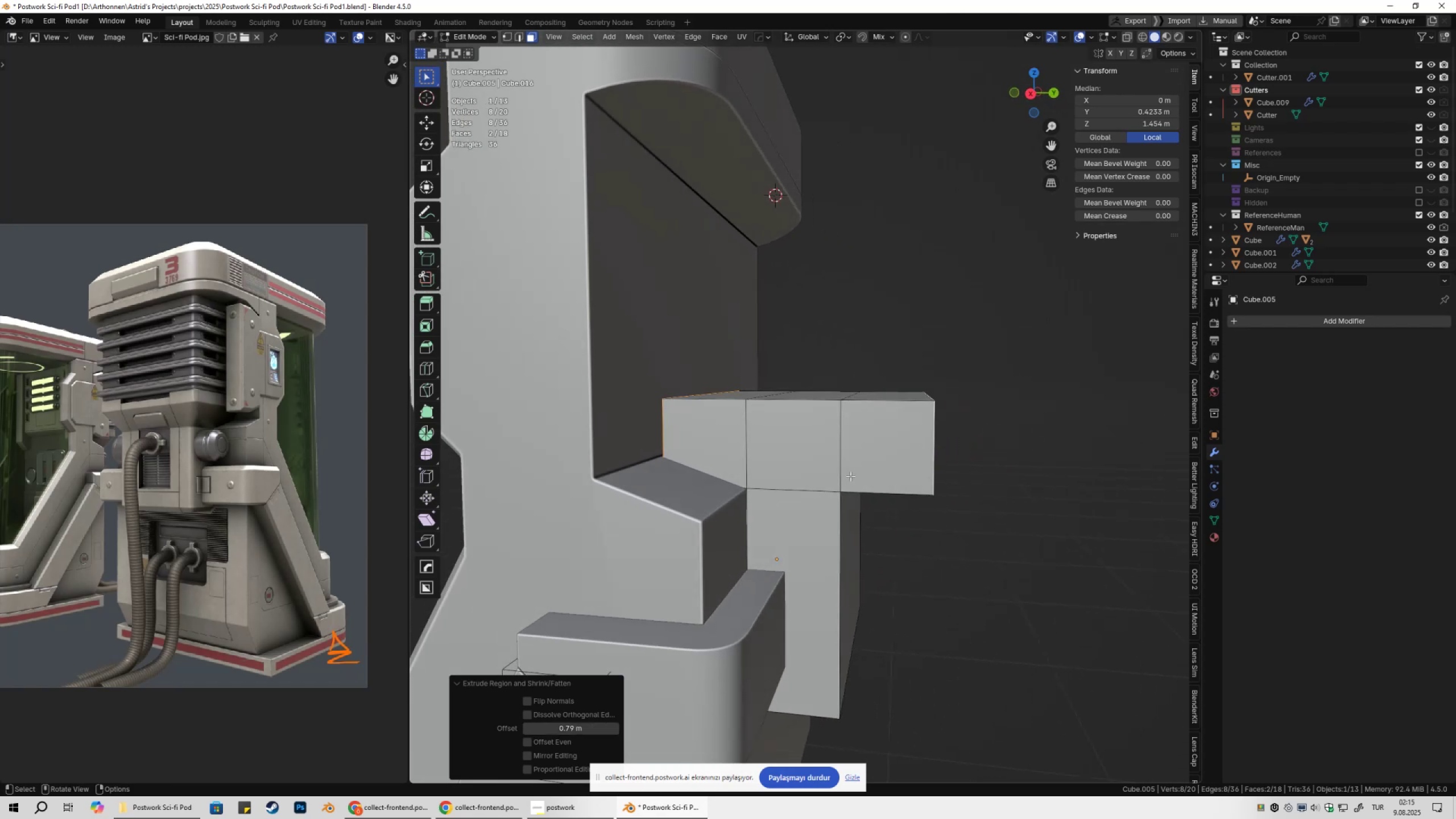 
left_click([743, 396])
 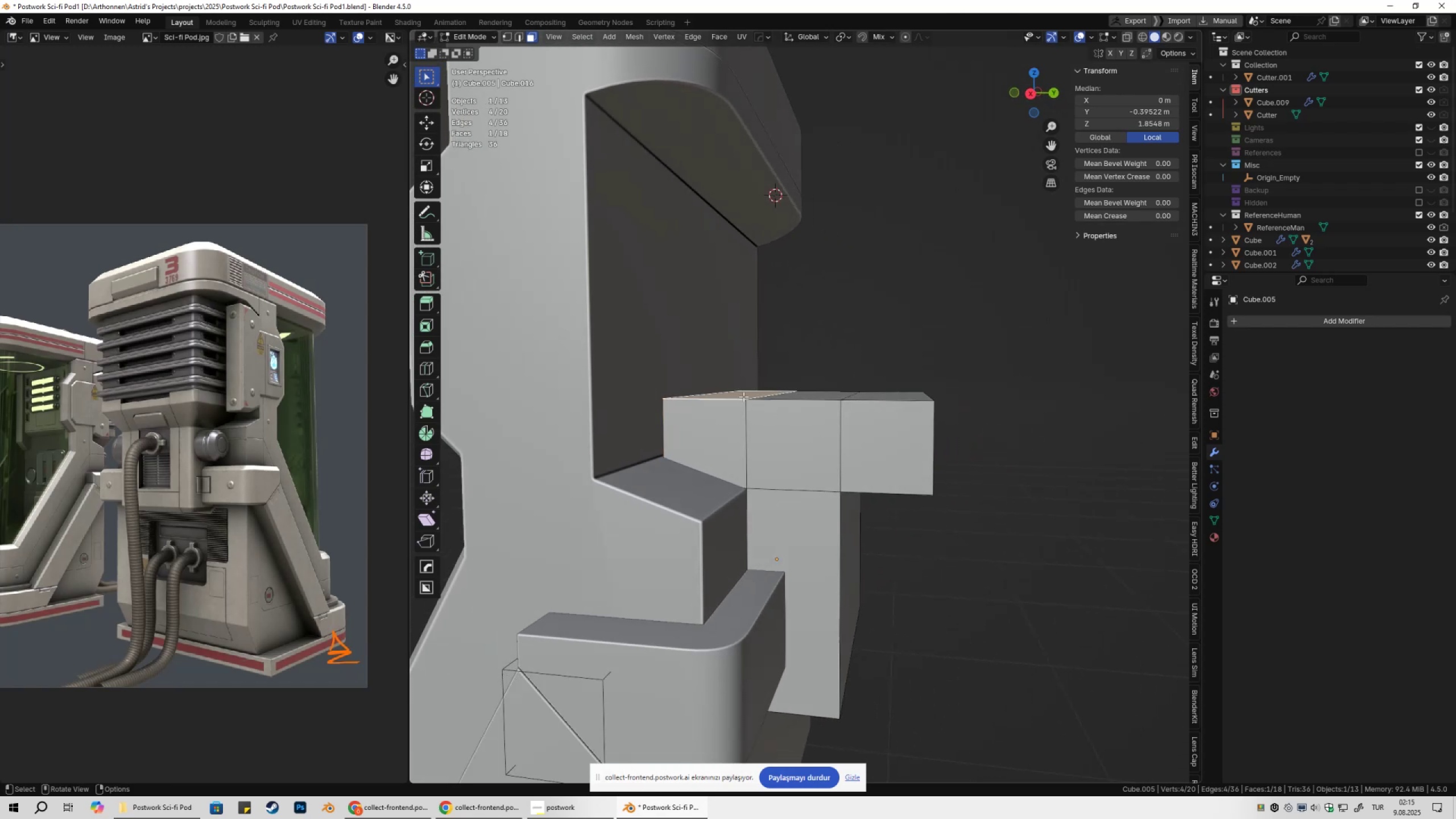 
hold_key(key=ShiftLeft, duration=0.51)
double_click([785, 402])
 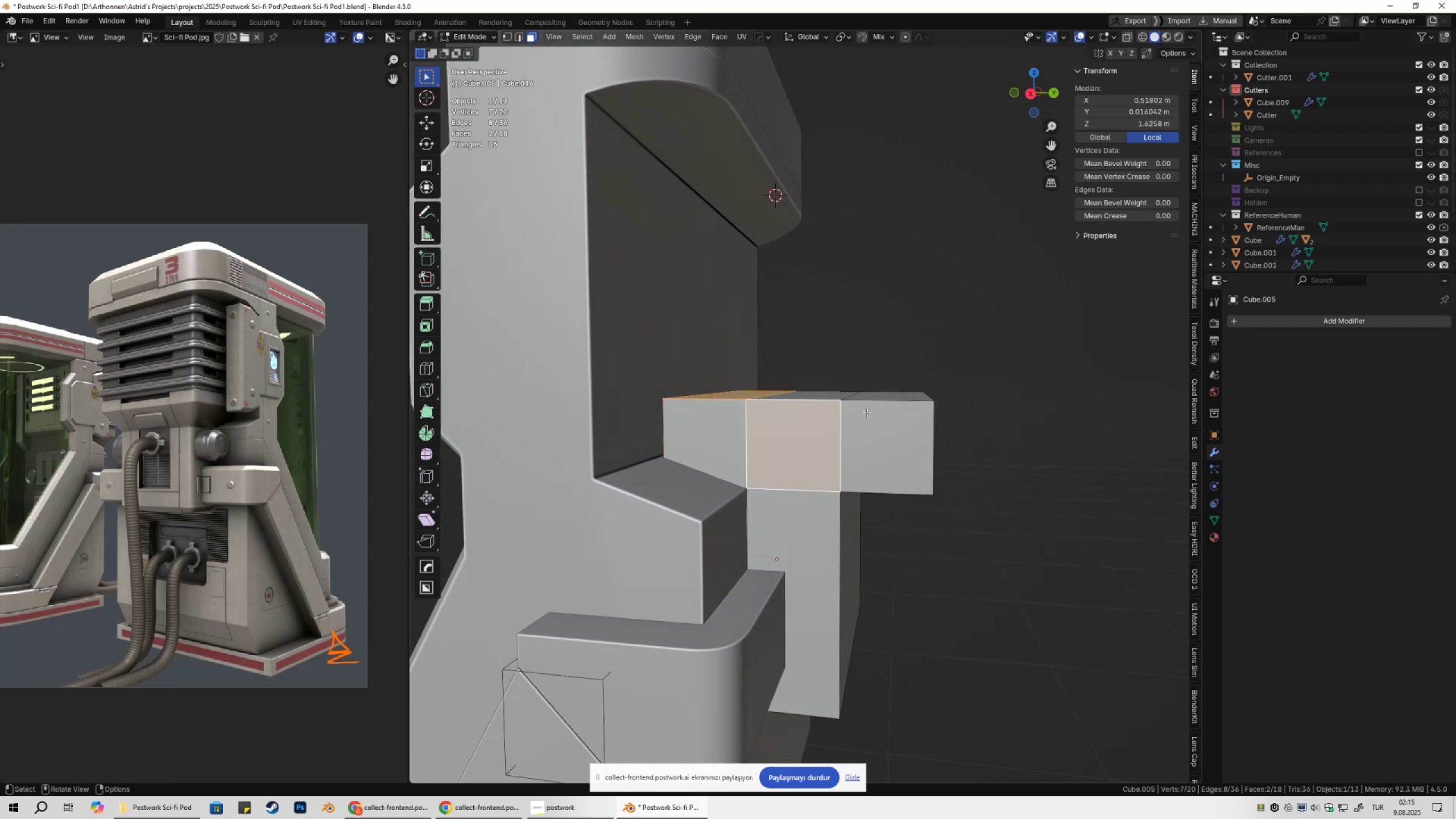 
left_click([867, 416])
 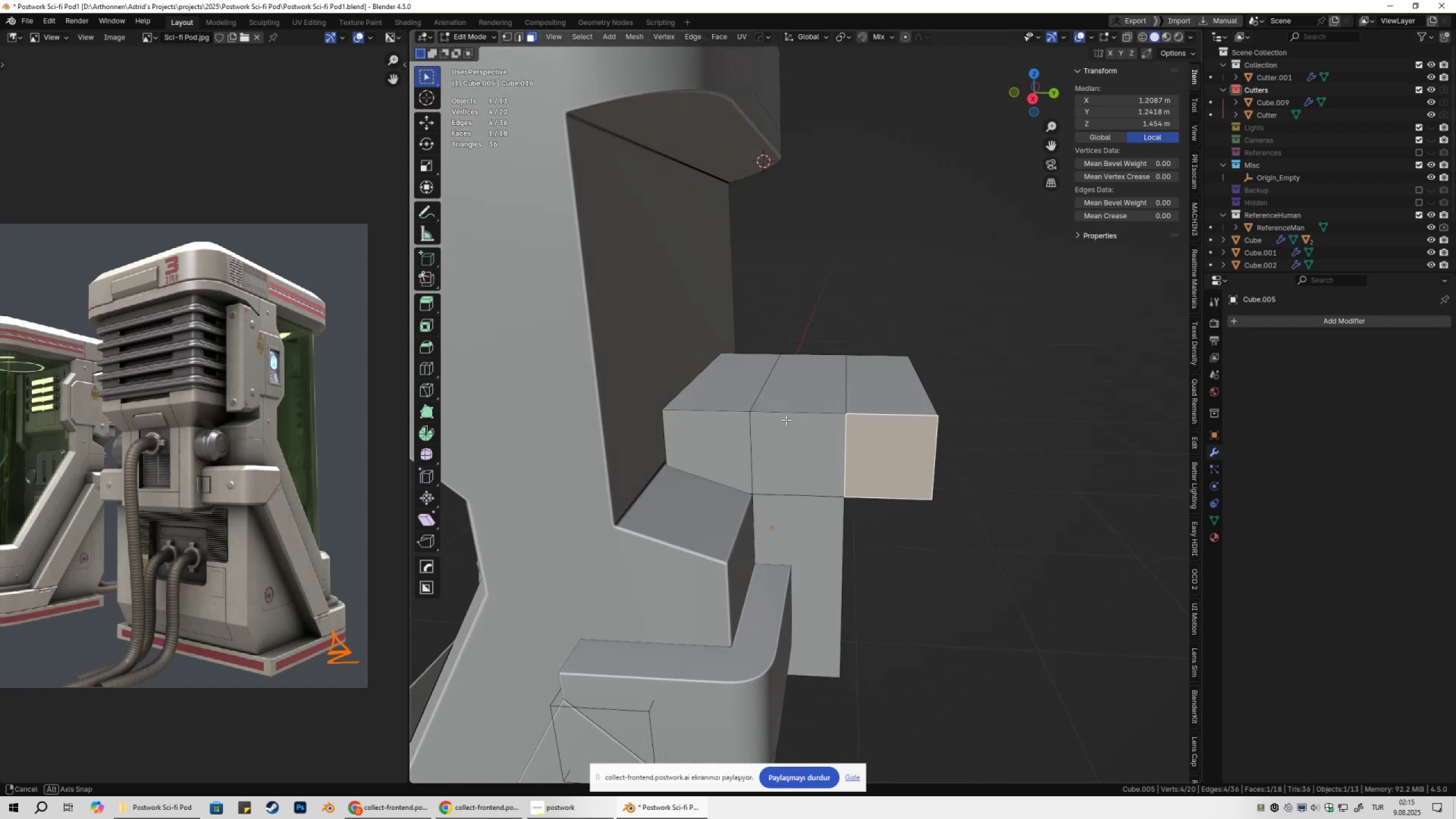 
left_click([735, 391])
 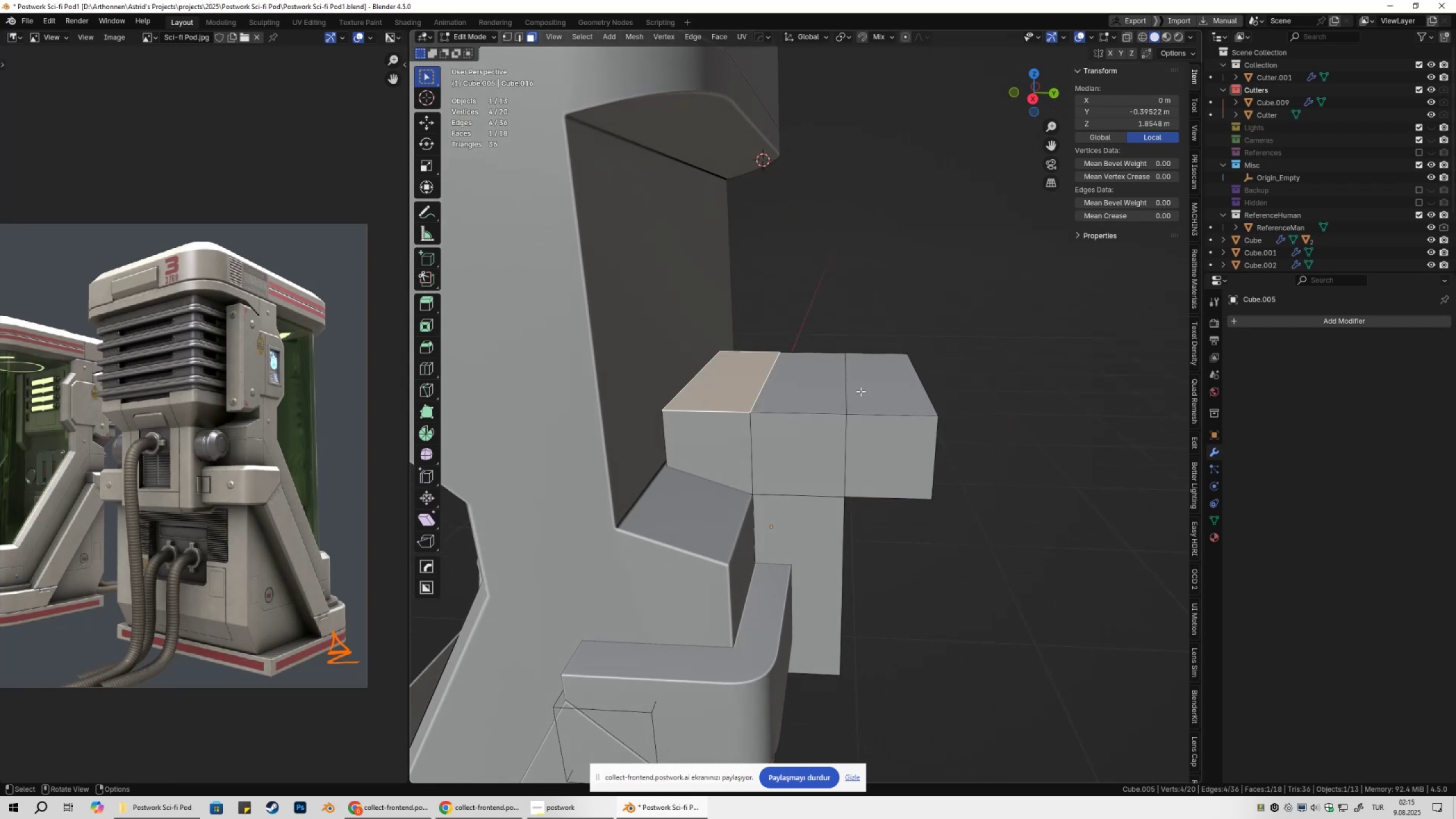 
key(Control+ControlLeft)
 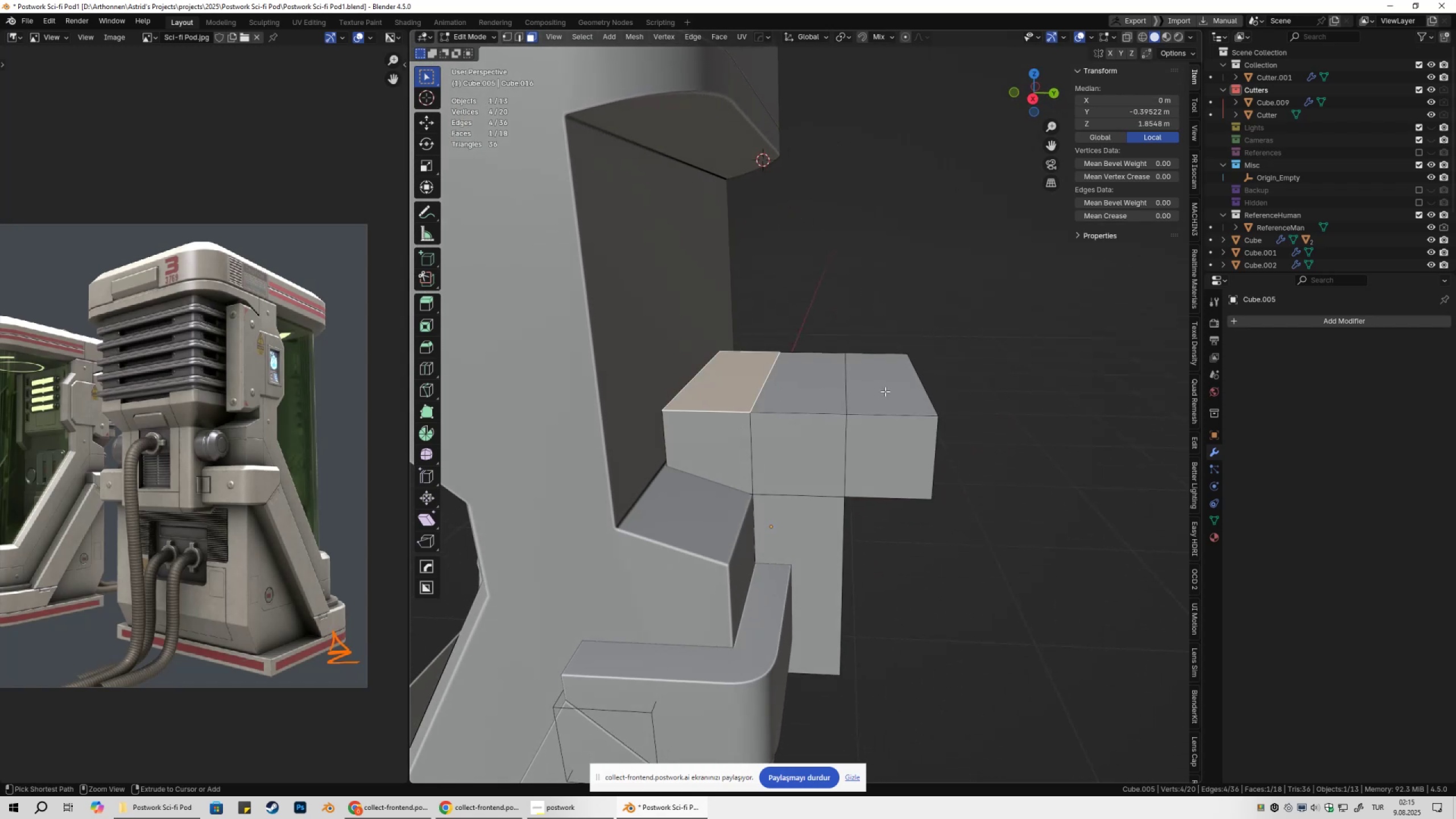 
double_click([885, 391])
 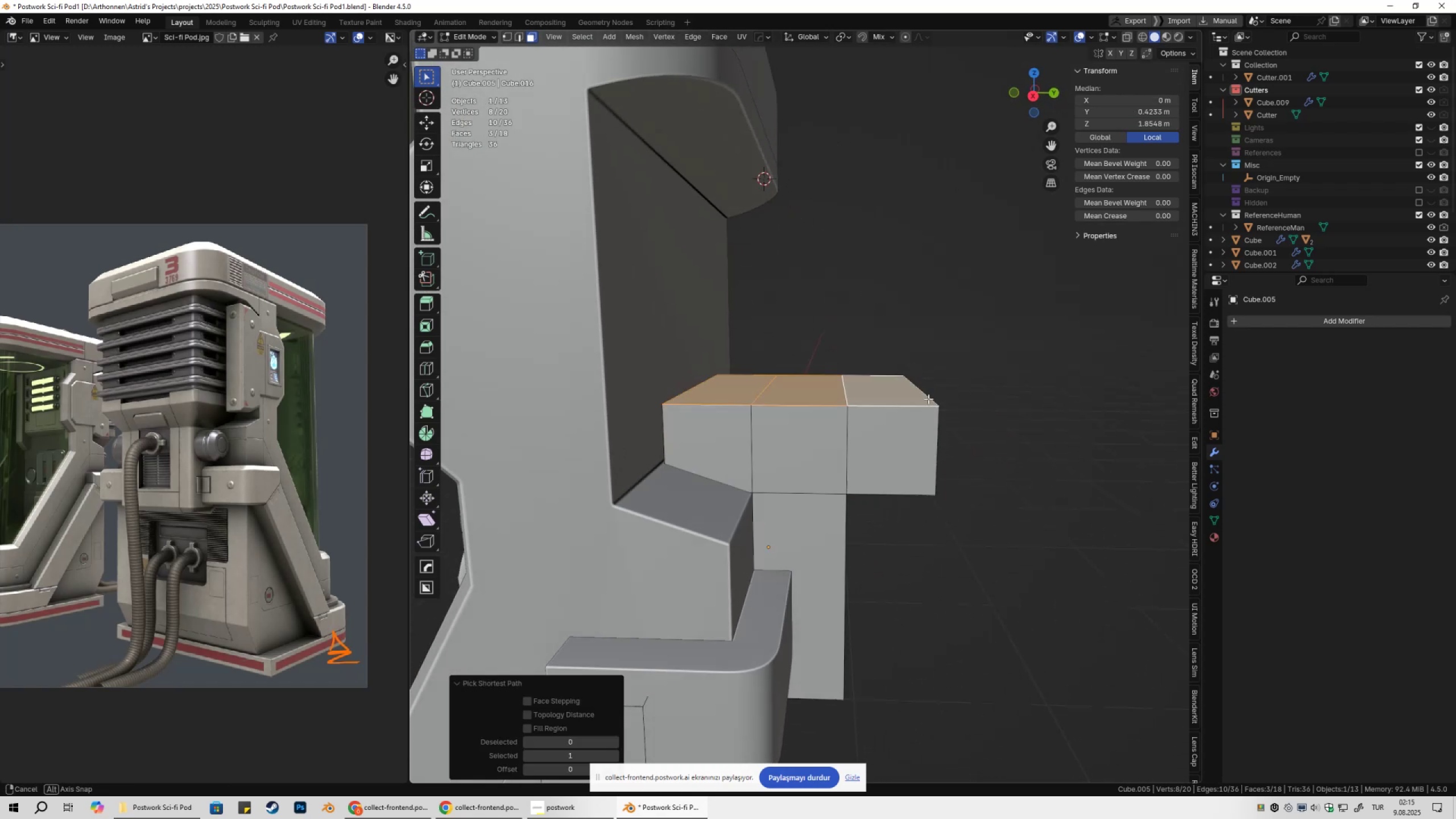 
type(gz)
 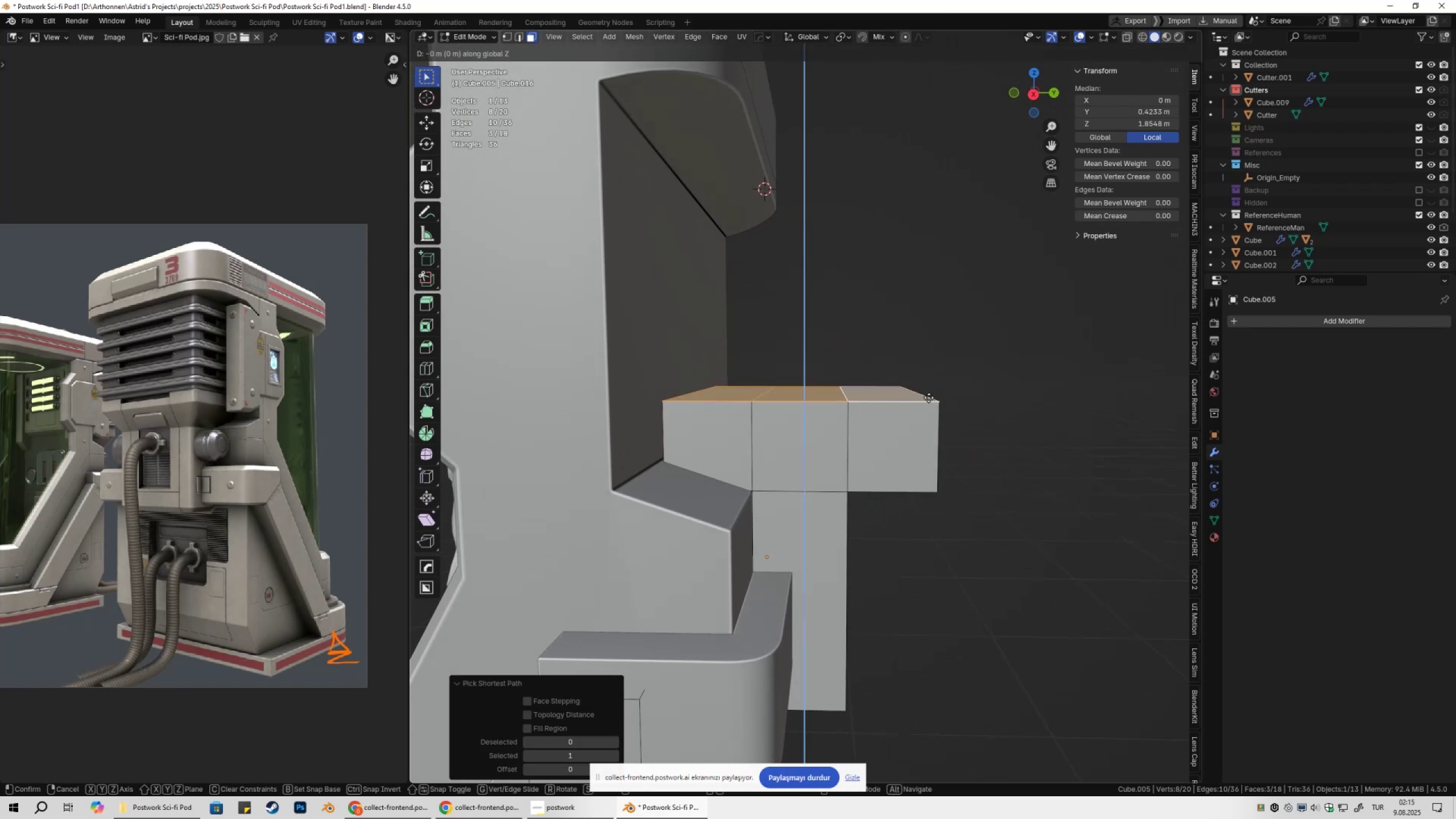 
hold_key(key=ShiftLeft, duration=1.29)
left_click([935, 363])
 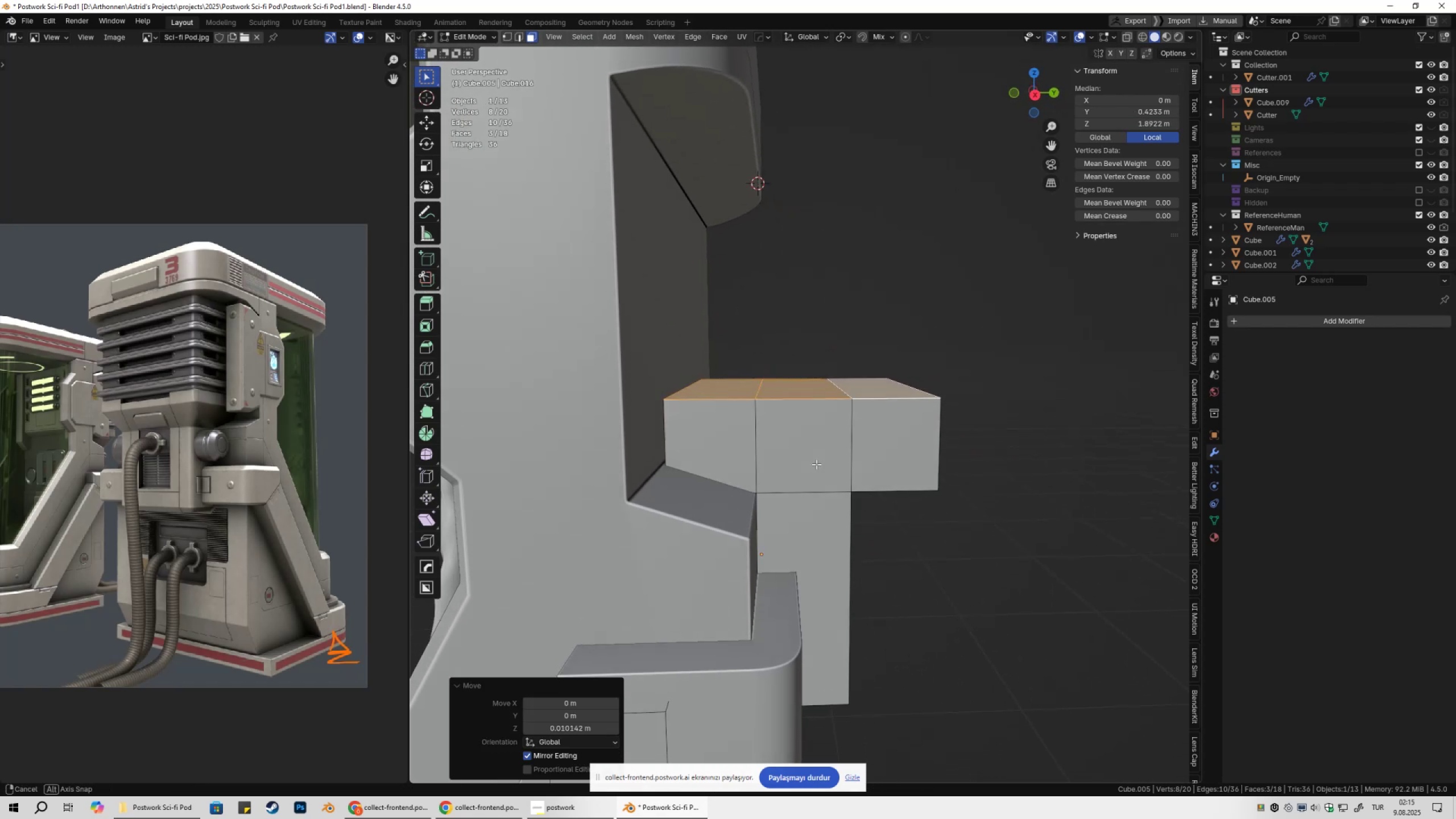 
key(Tab)
 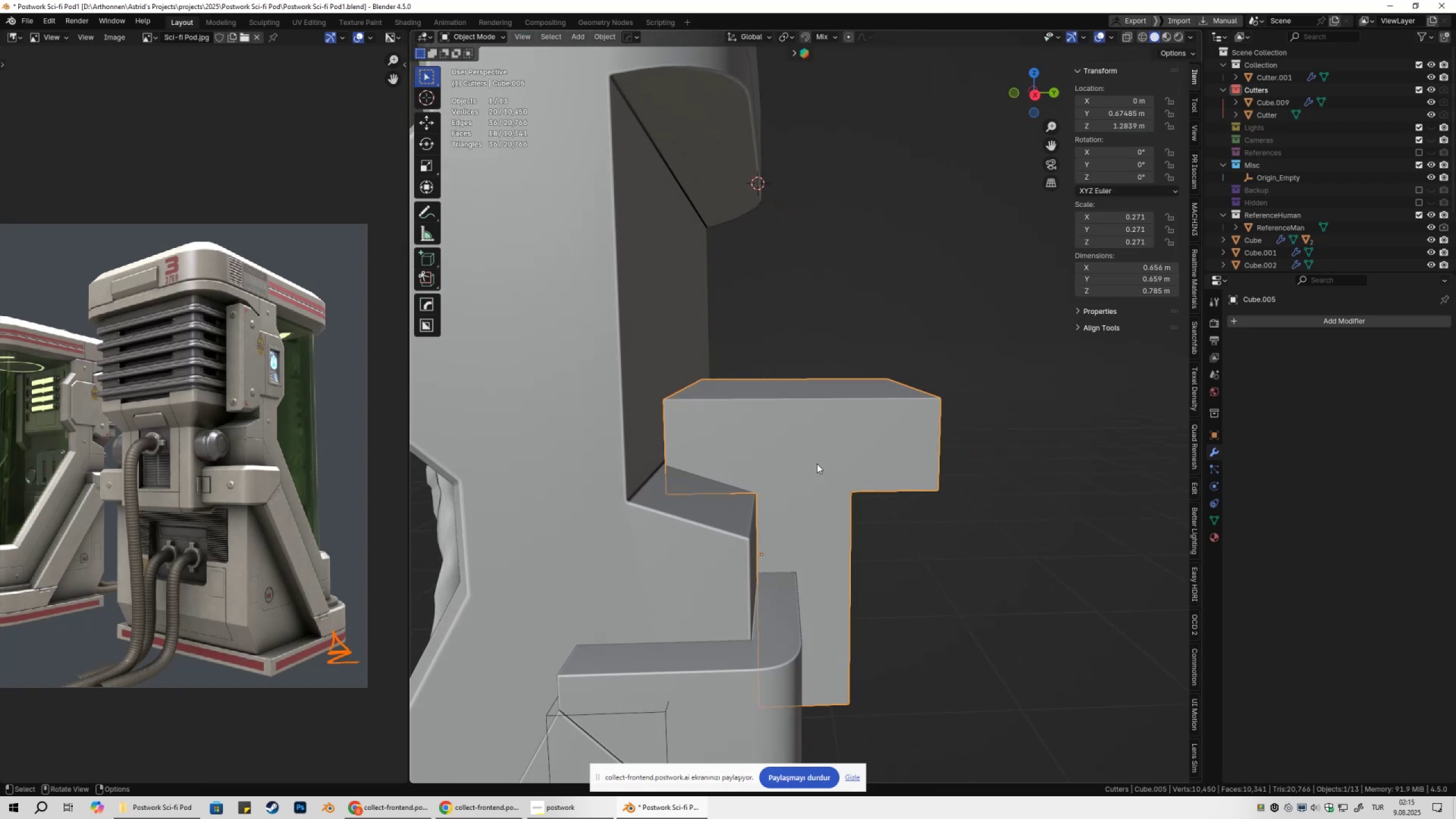 
key(NumpadDivide)
 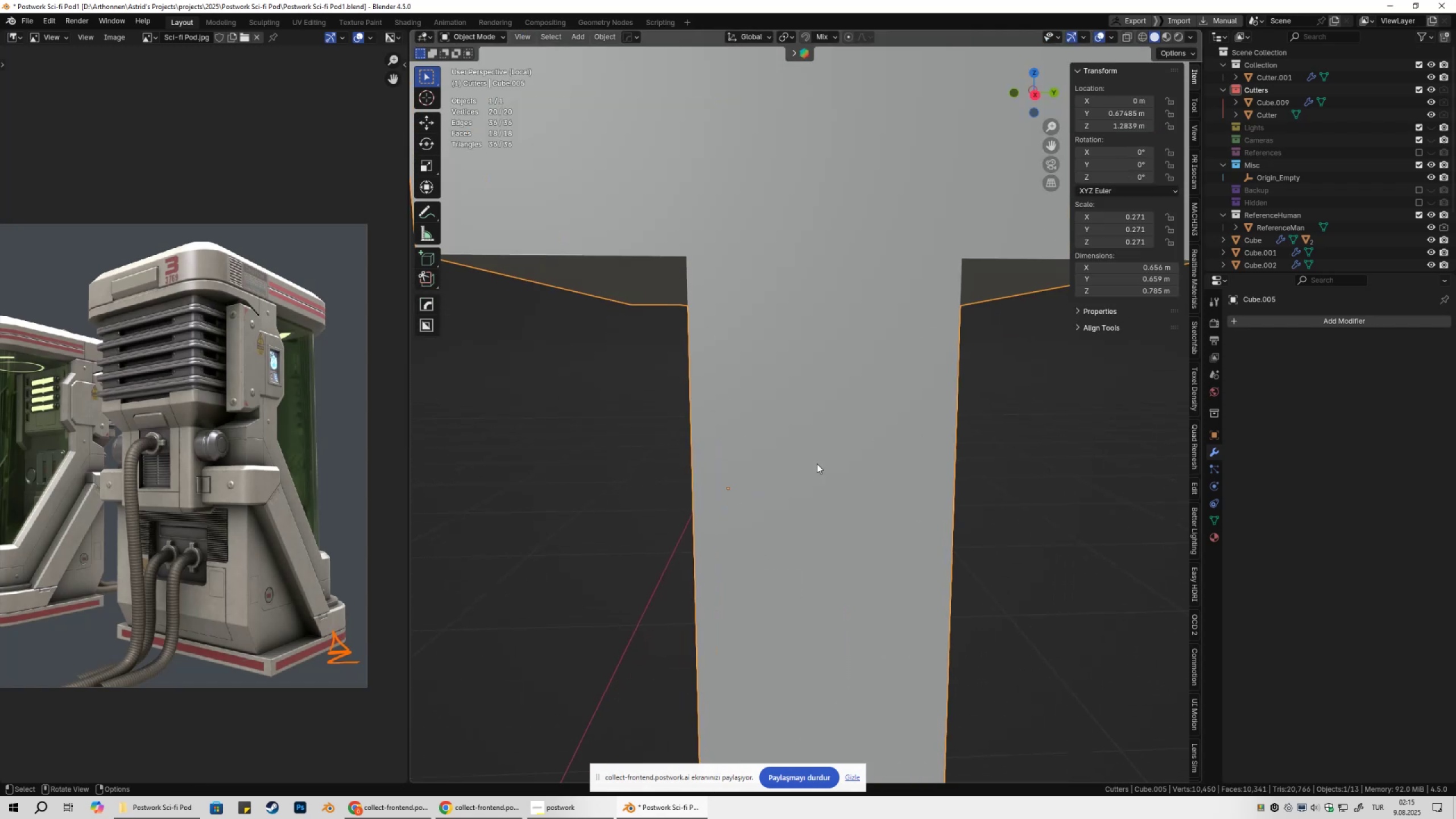 
scroll: coordinate [793, 416], scroll_direction: down, amount: 3.0
 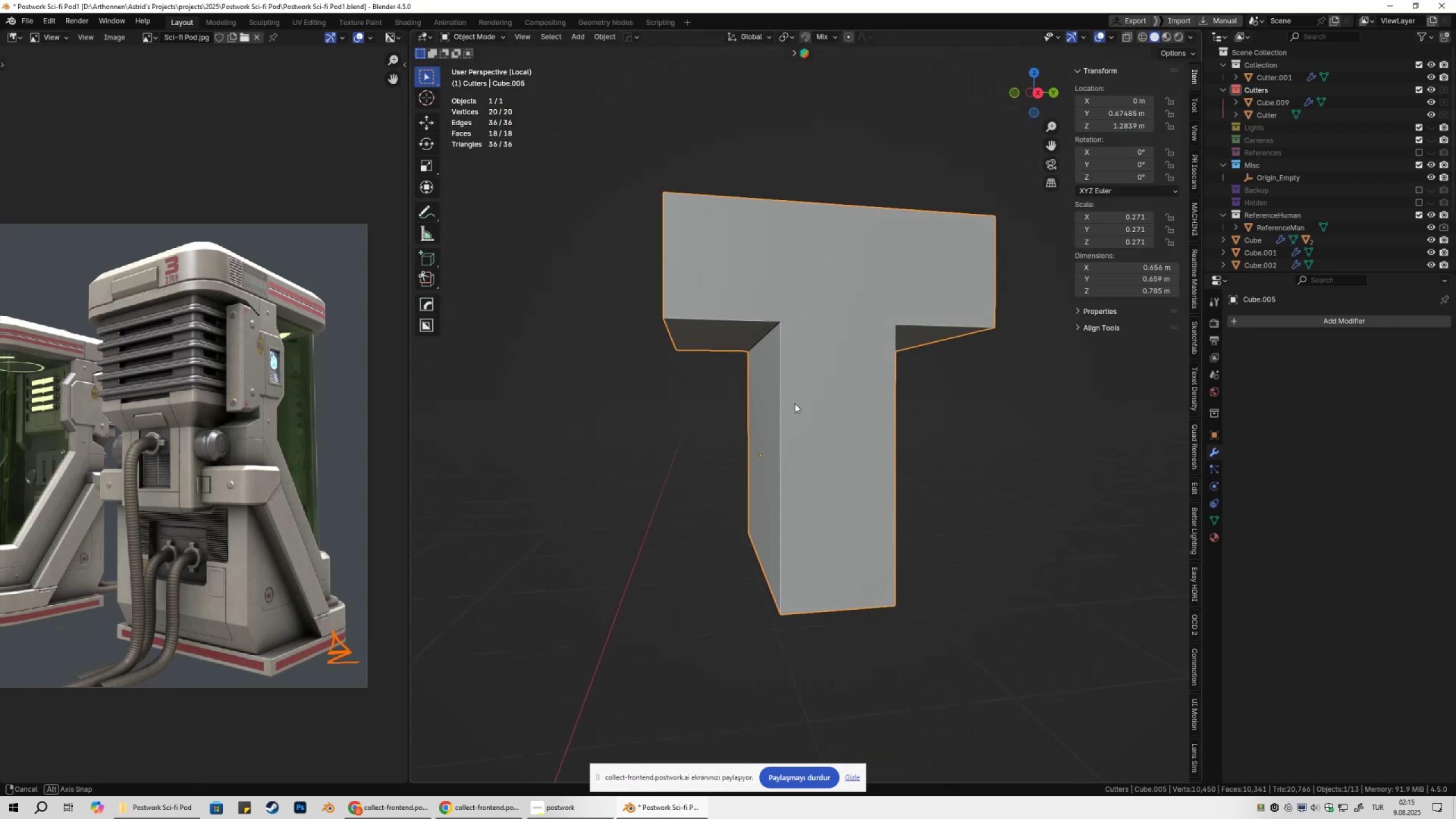 
key(Tab)
 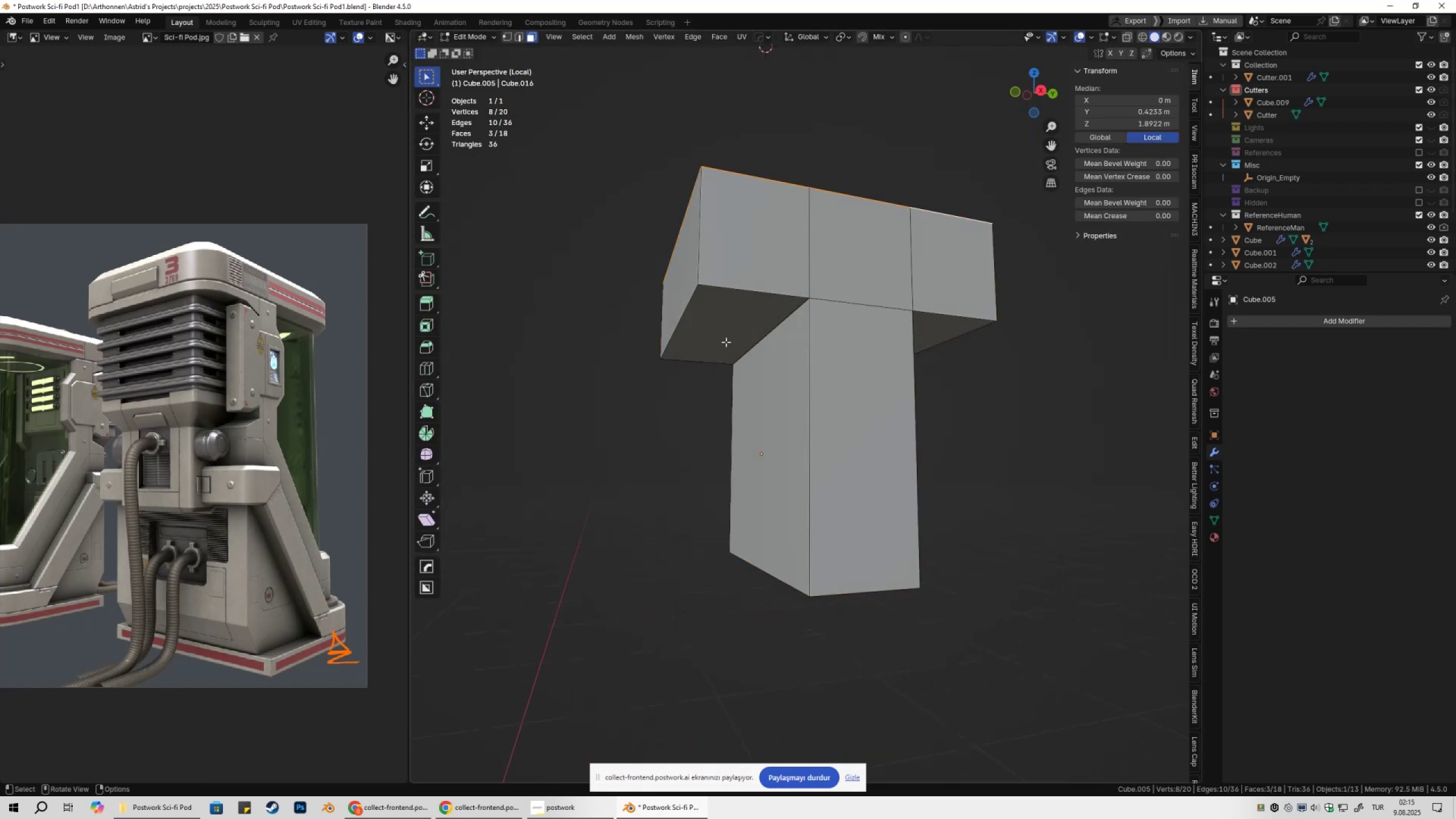 
key(2)
 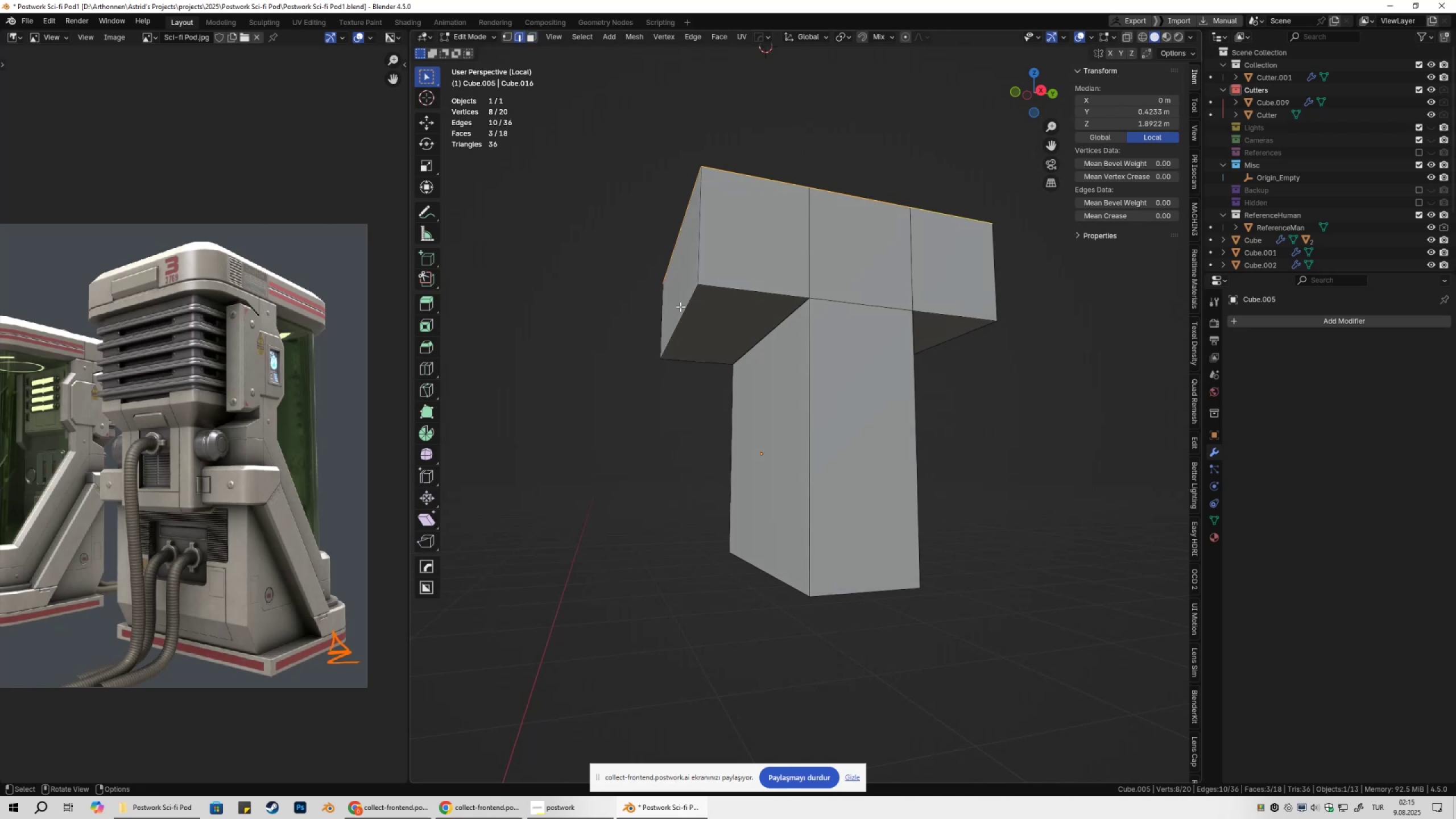 
left_click([680, 307])
 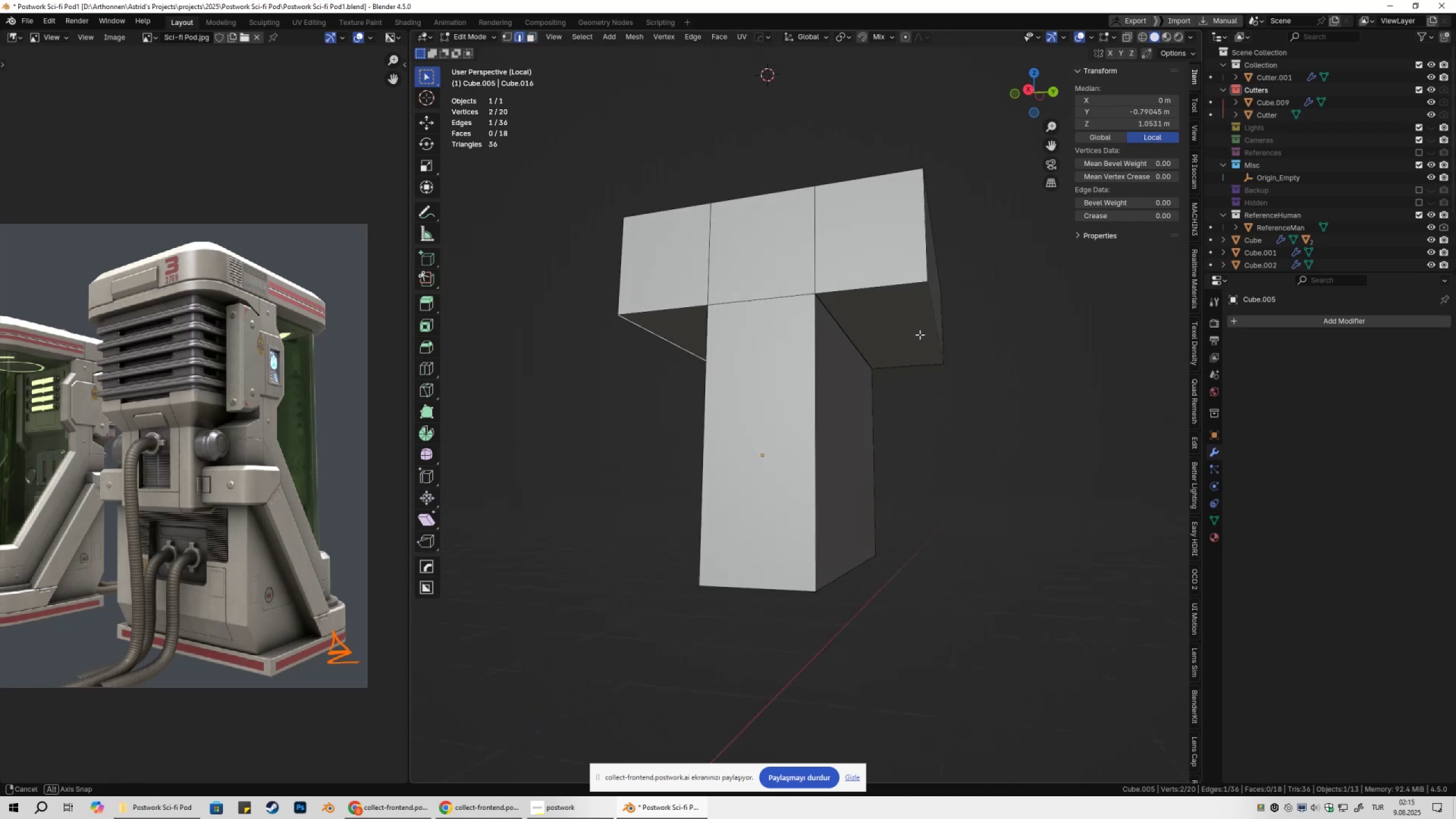 
key(Shift+ShiftLeft)
 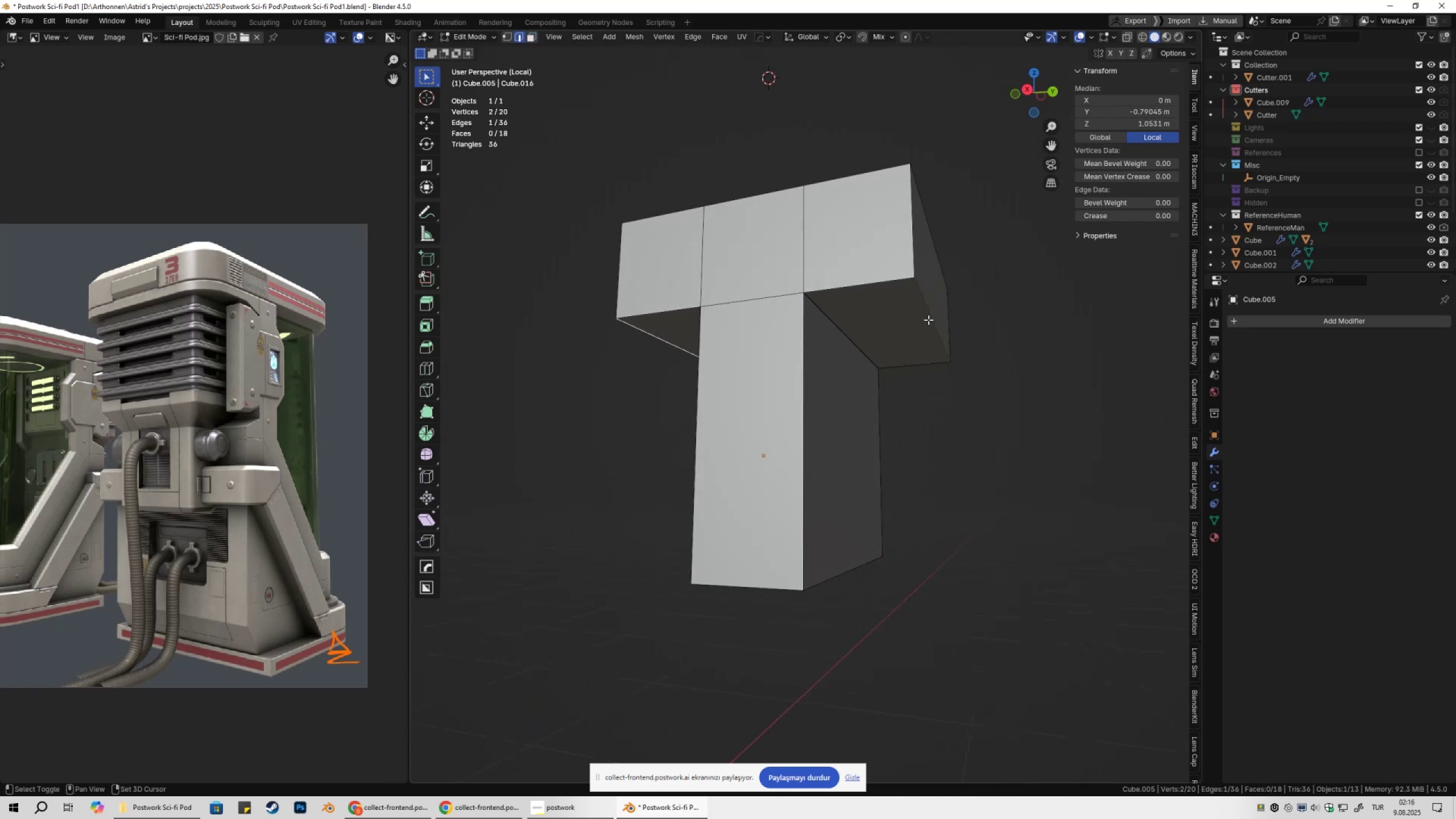 
left_click([928, 320])
 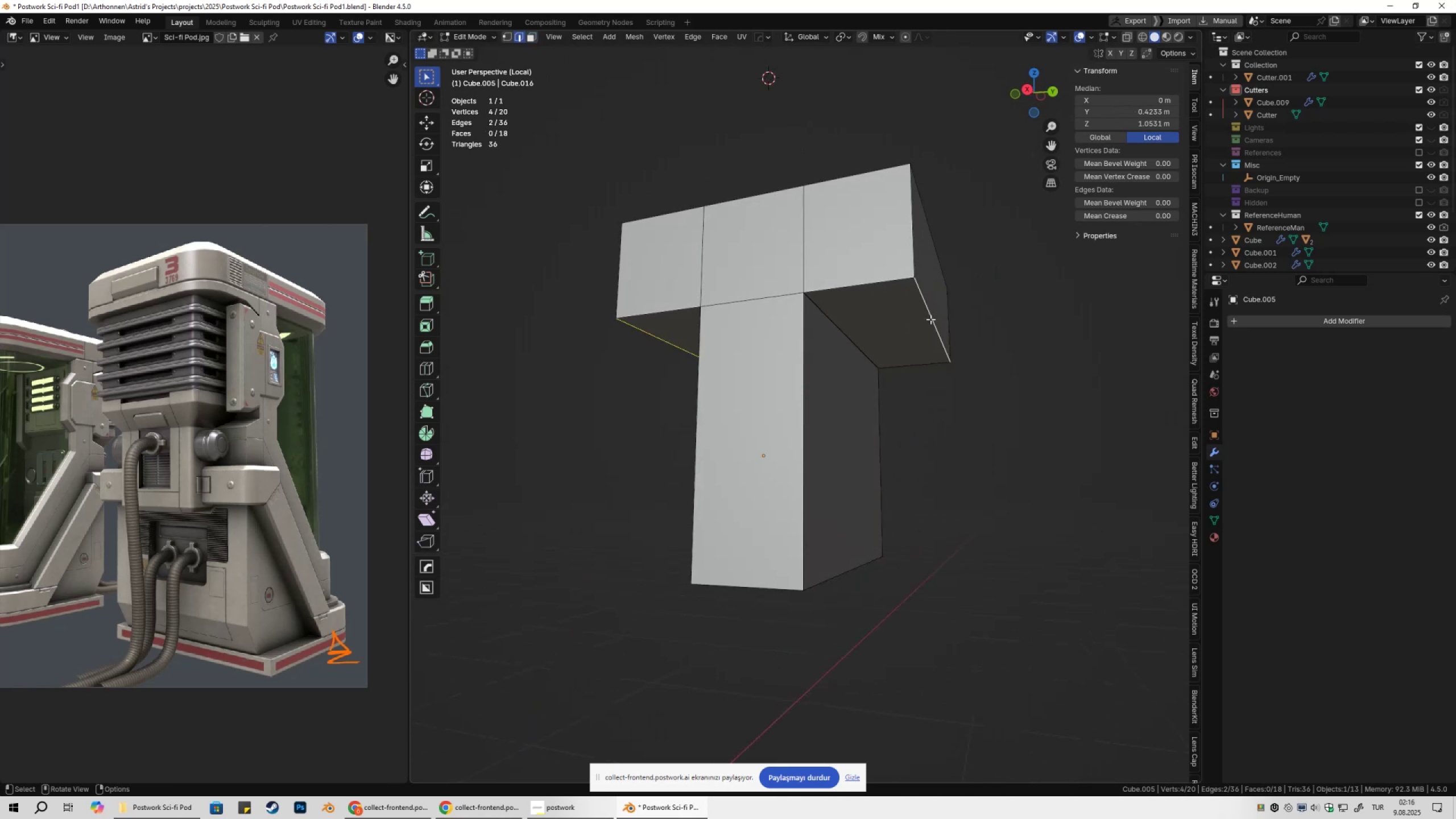 
type(/3gz)
 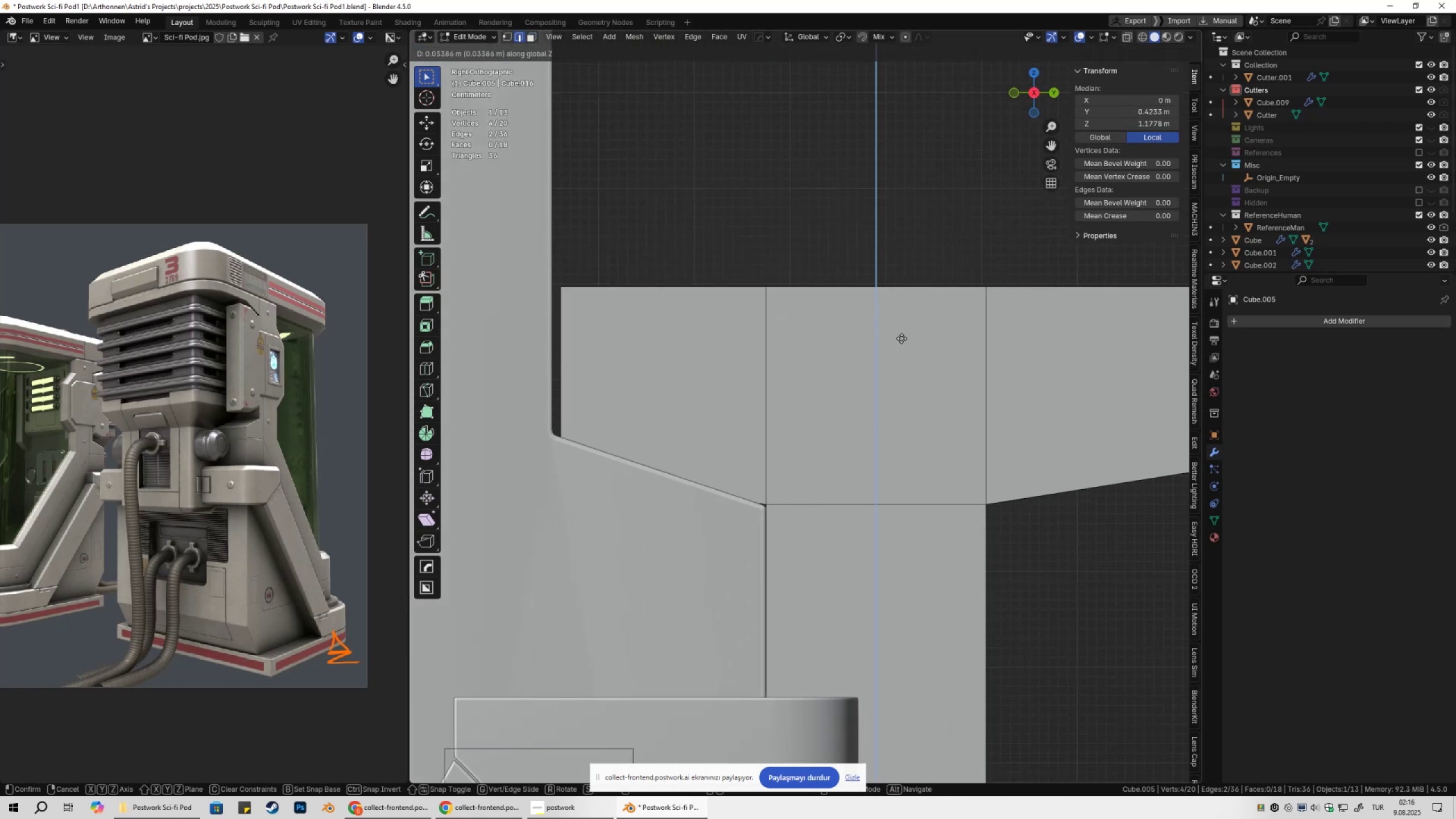 
scroll: coordinate [917, 427], scroll_direction: up, amount: 5.0
 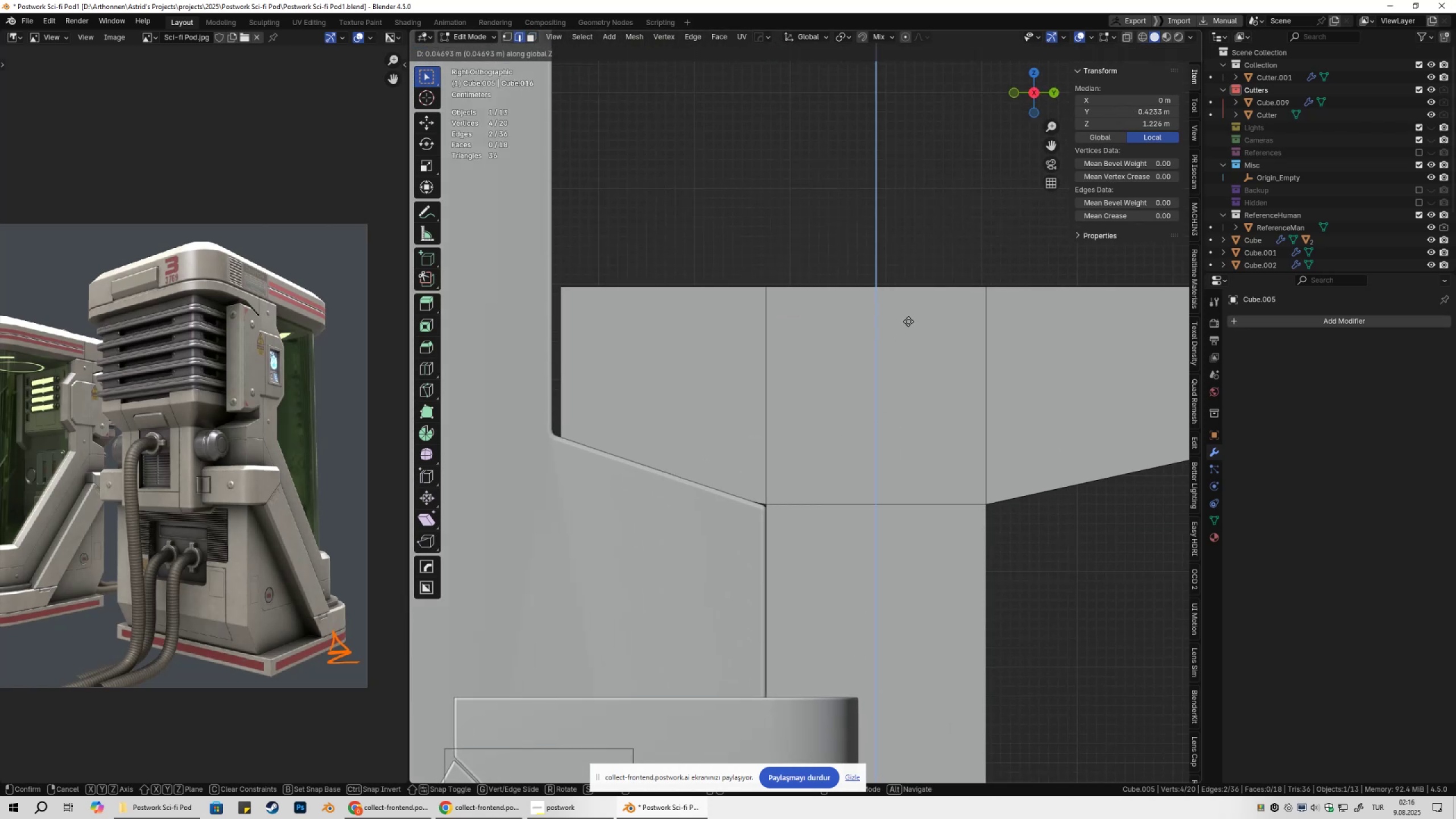 
hold_key(key=ShiftLeft, duration=1.52)
 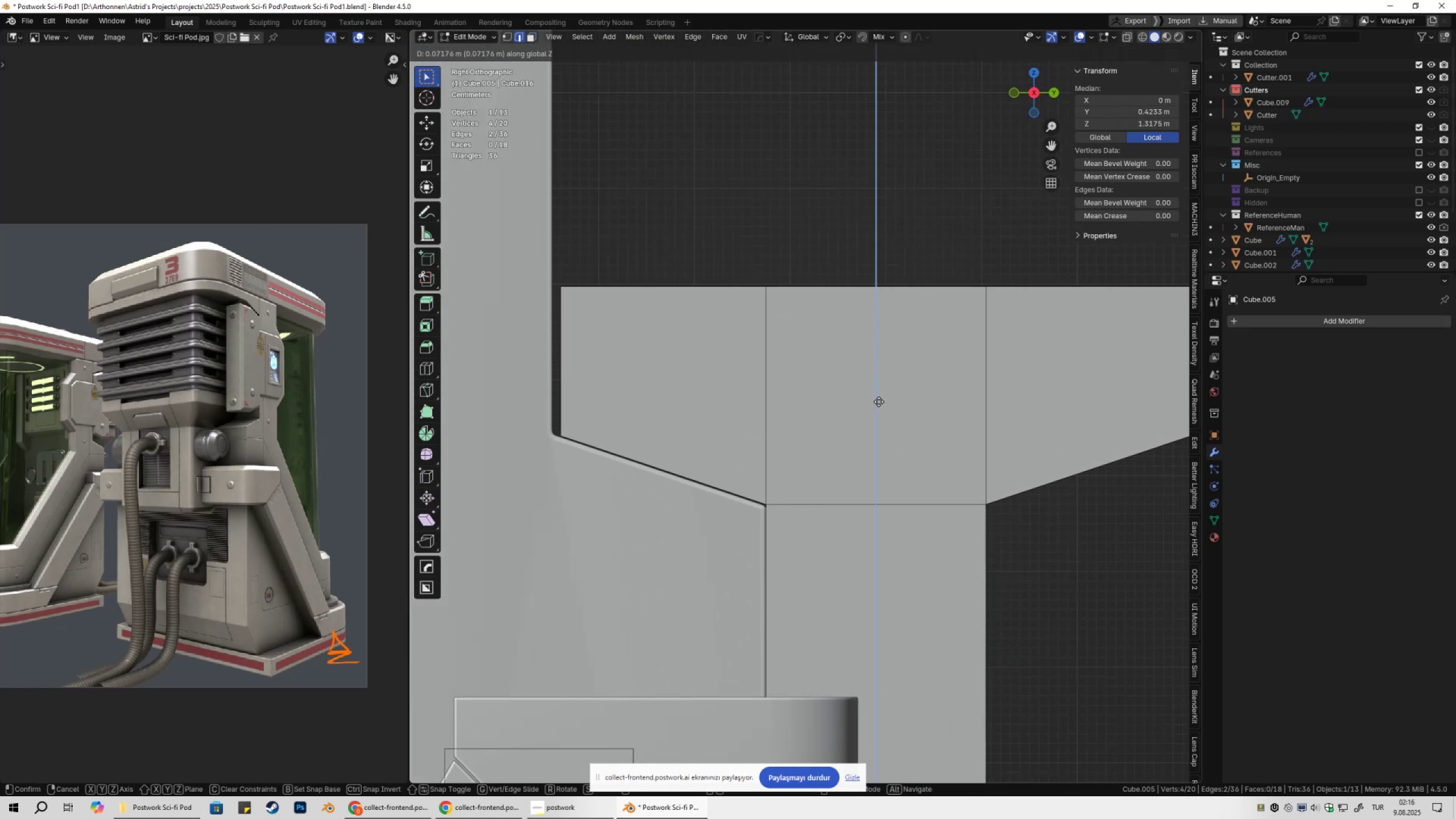 
hold_key(key=ShiftLeft, duration=1.53)
 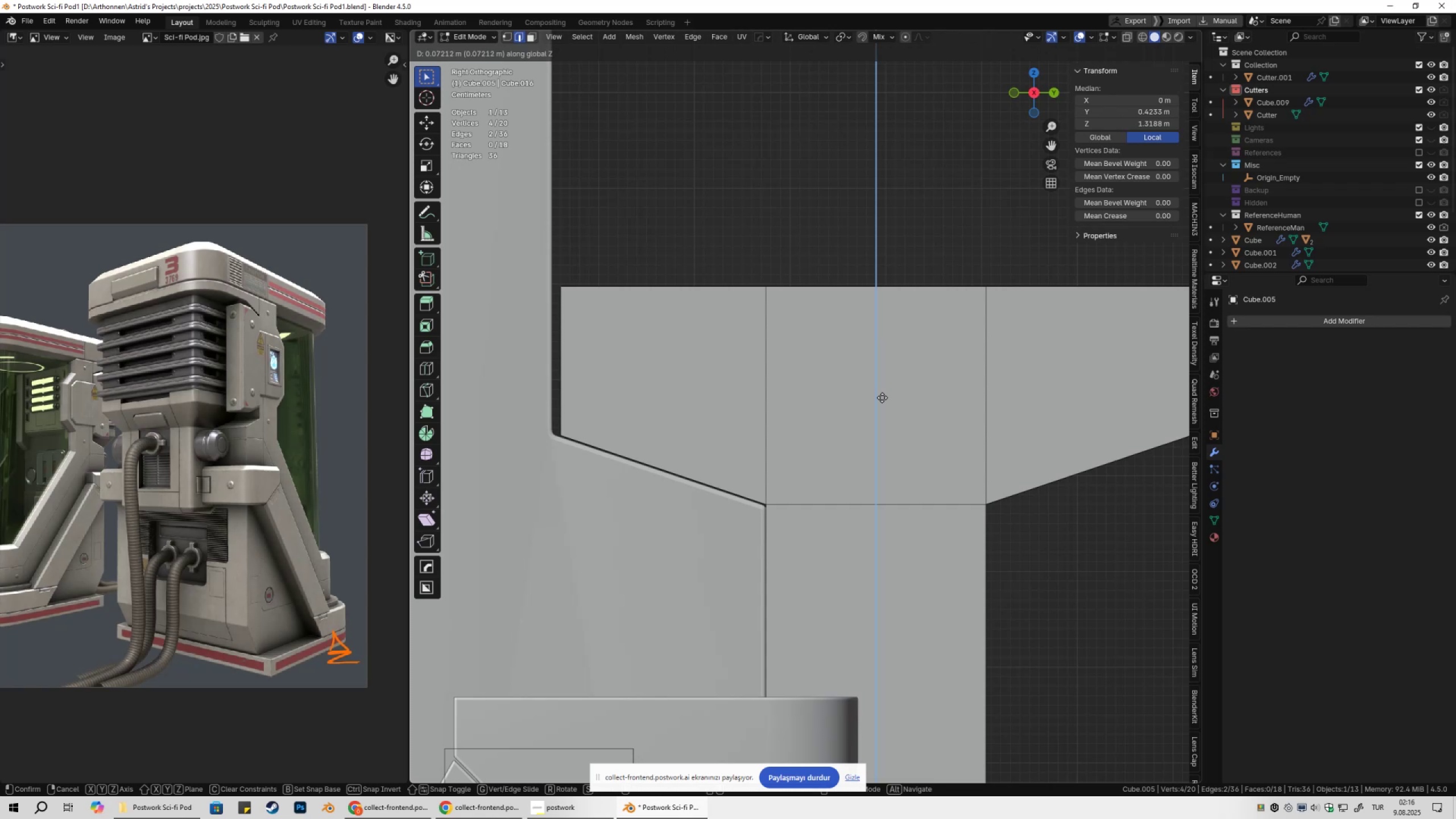 
hold_key(key=ShiftLeft, duration=1.51)
 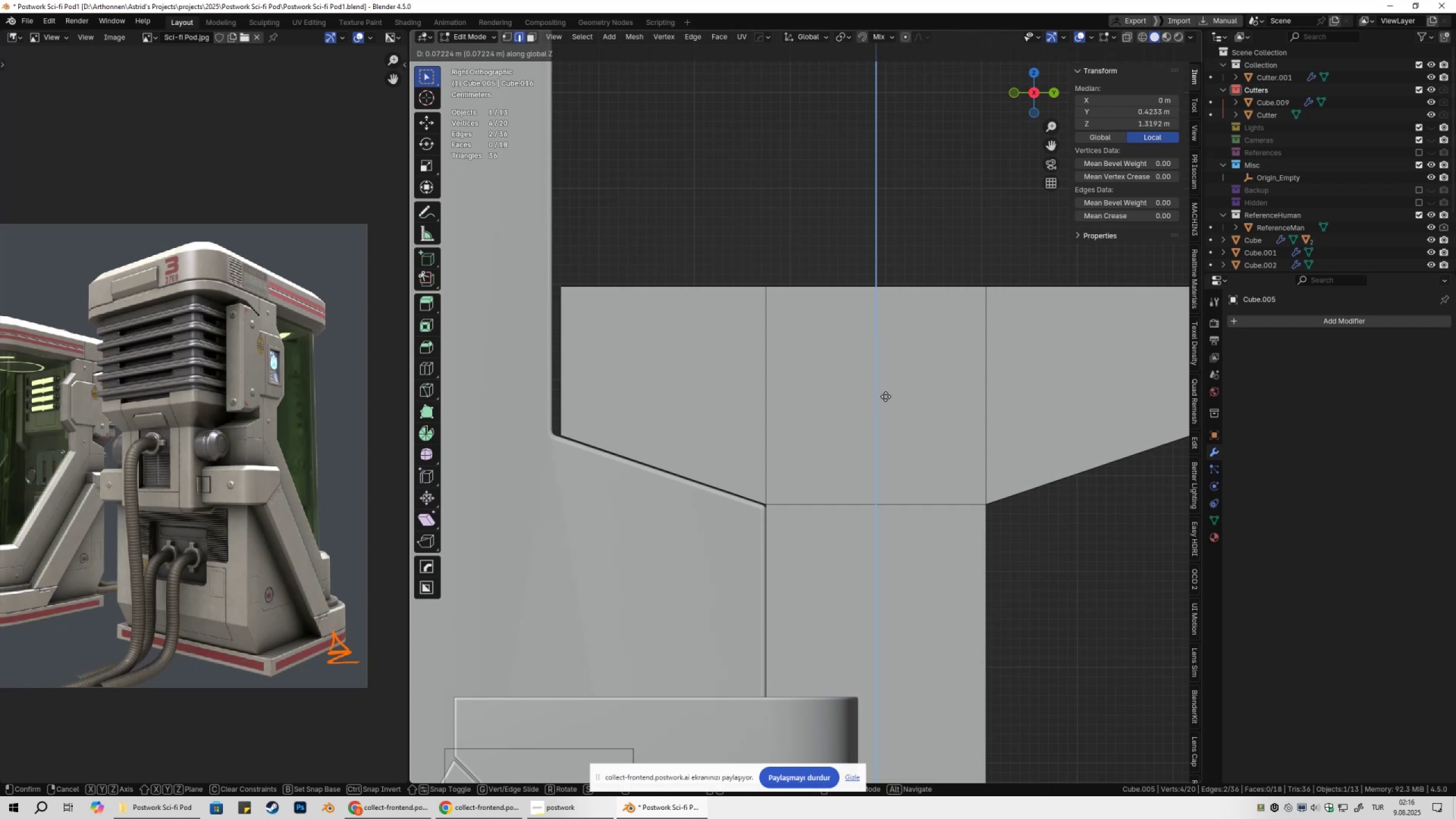 
hold_key(key=ShiftLeft, duration=1.52)
 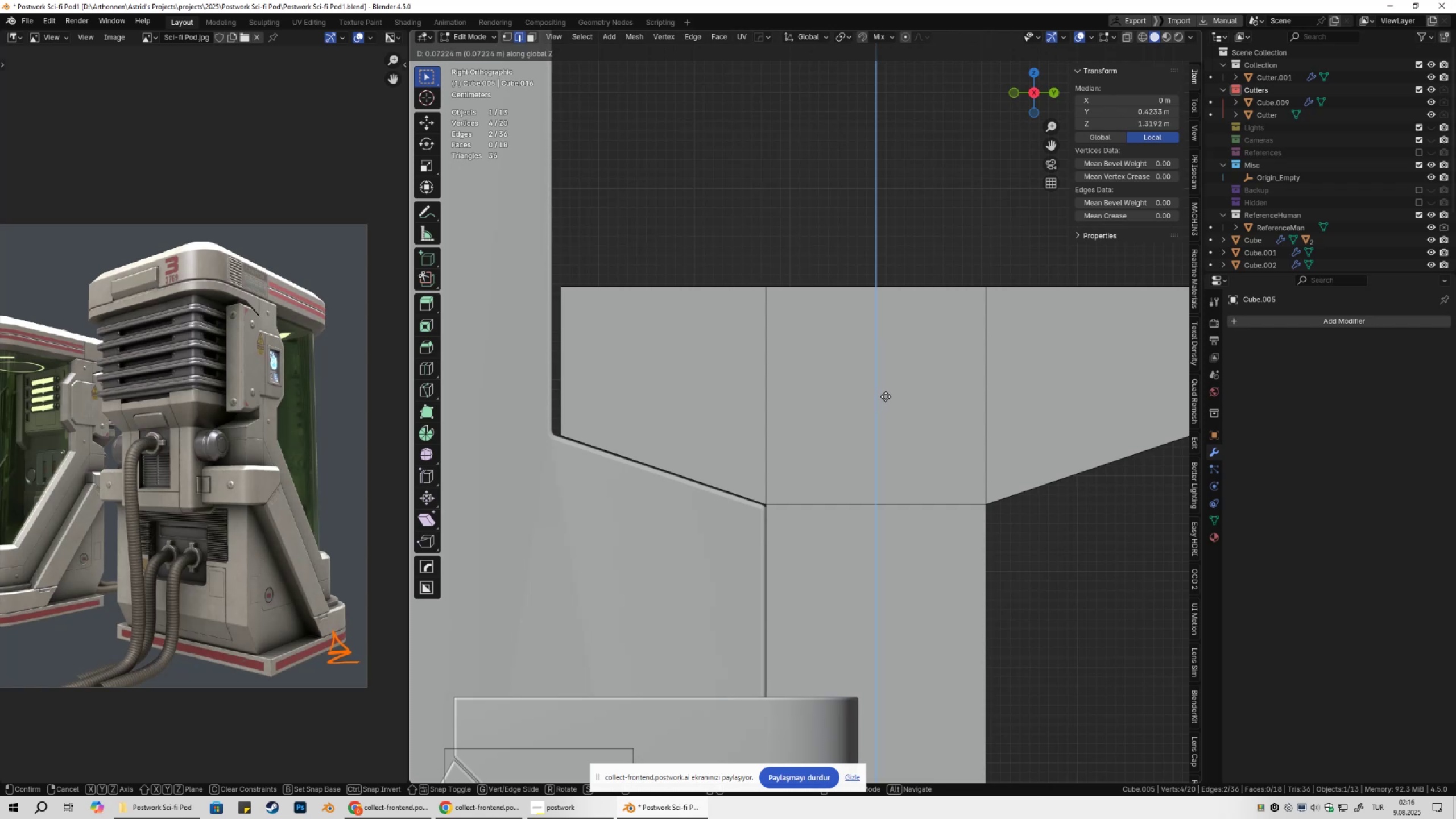 
hold_key(key=ShiftLeft, duration=1.51)
 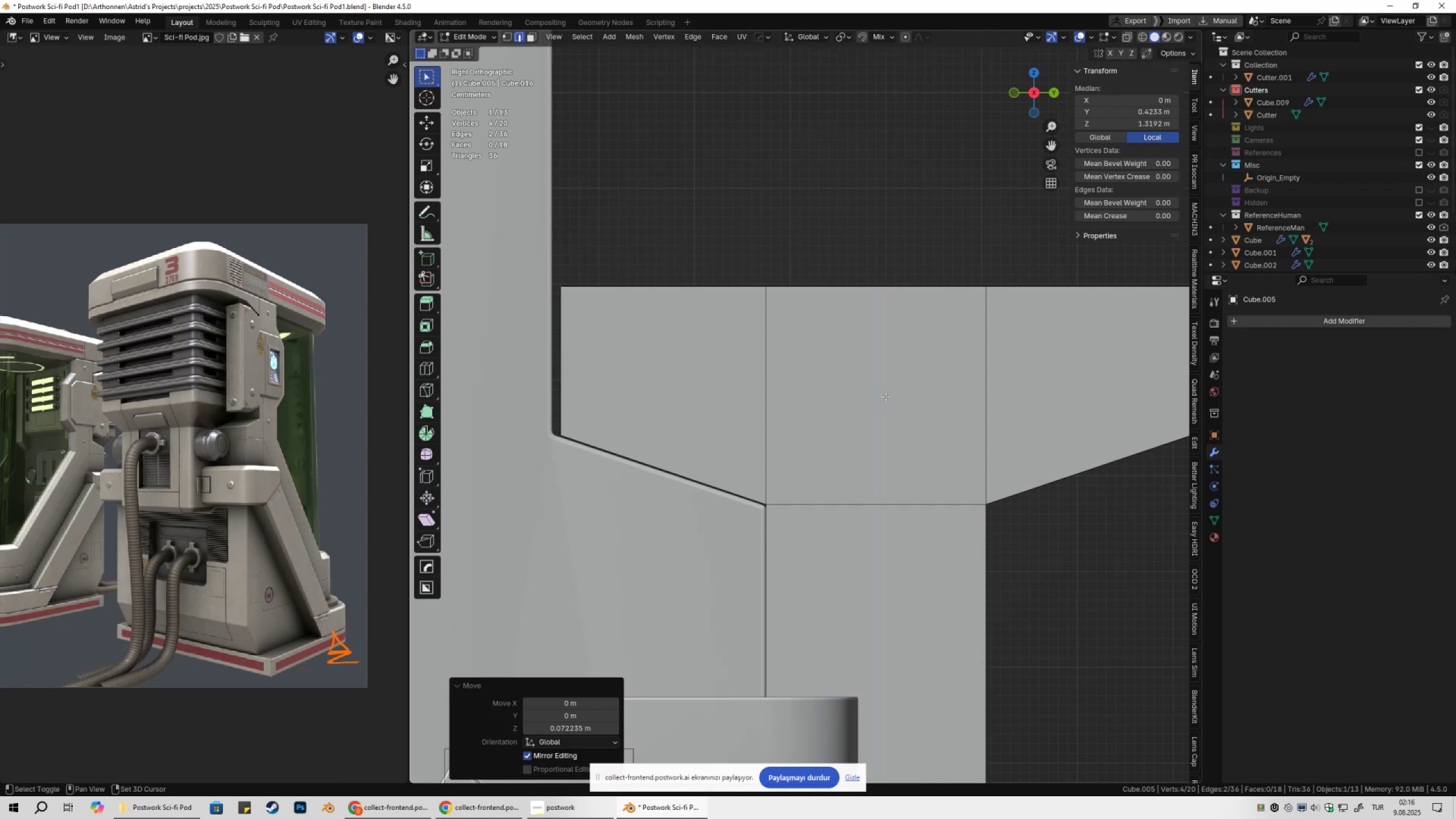 
hold_key(key=ShiftLeft, duration=0.65)
left_click([886, 396])
 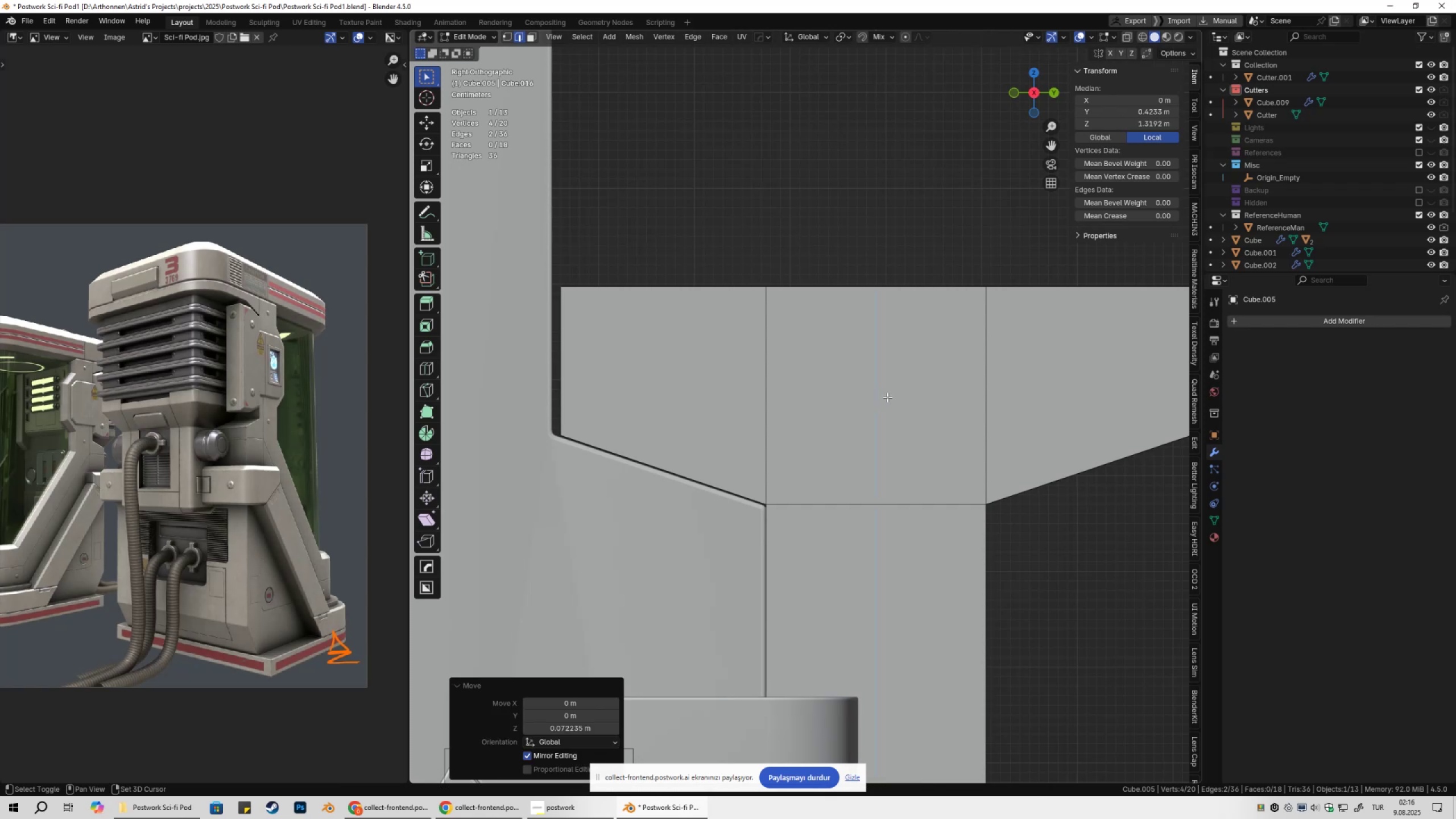 
scroll: coordinate [886, 419], scroll_direction: down, amount: 7.0
 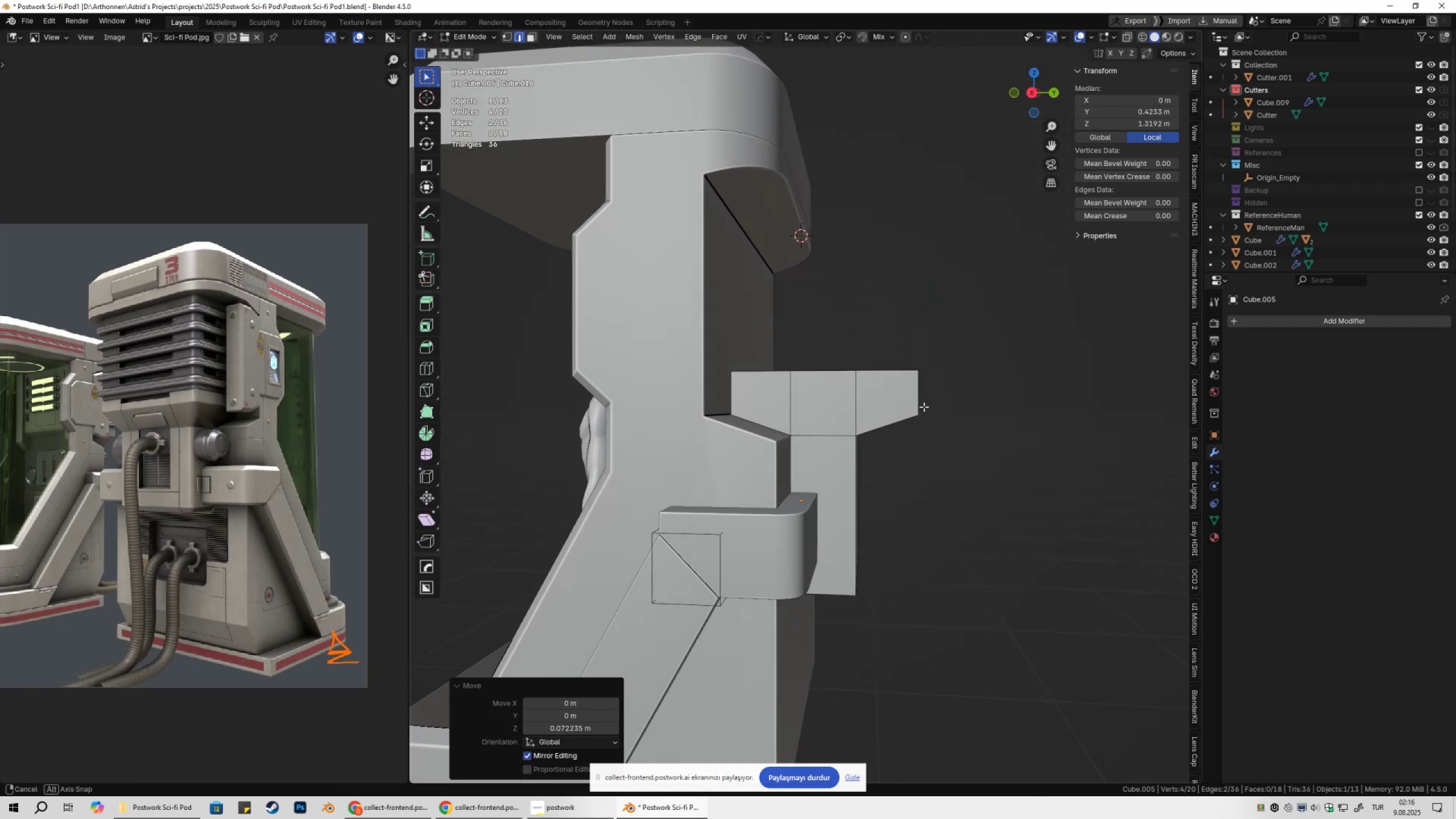 
wait(8.03)
 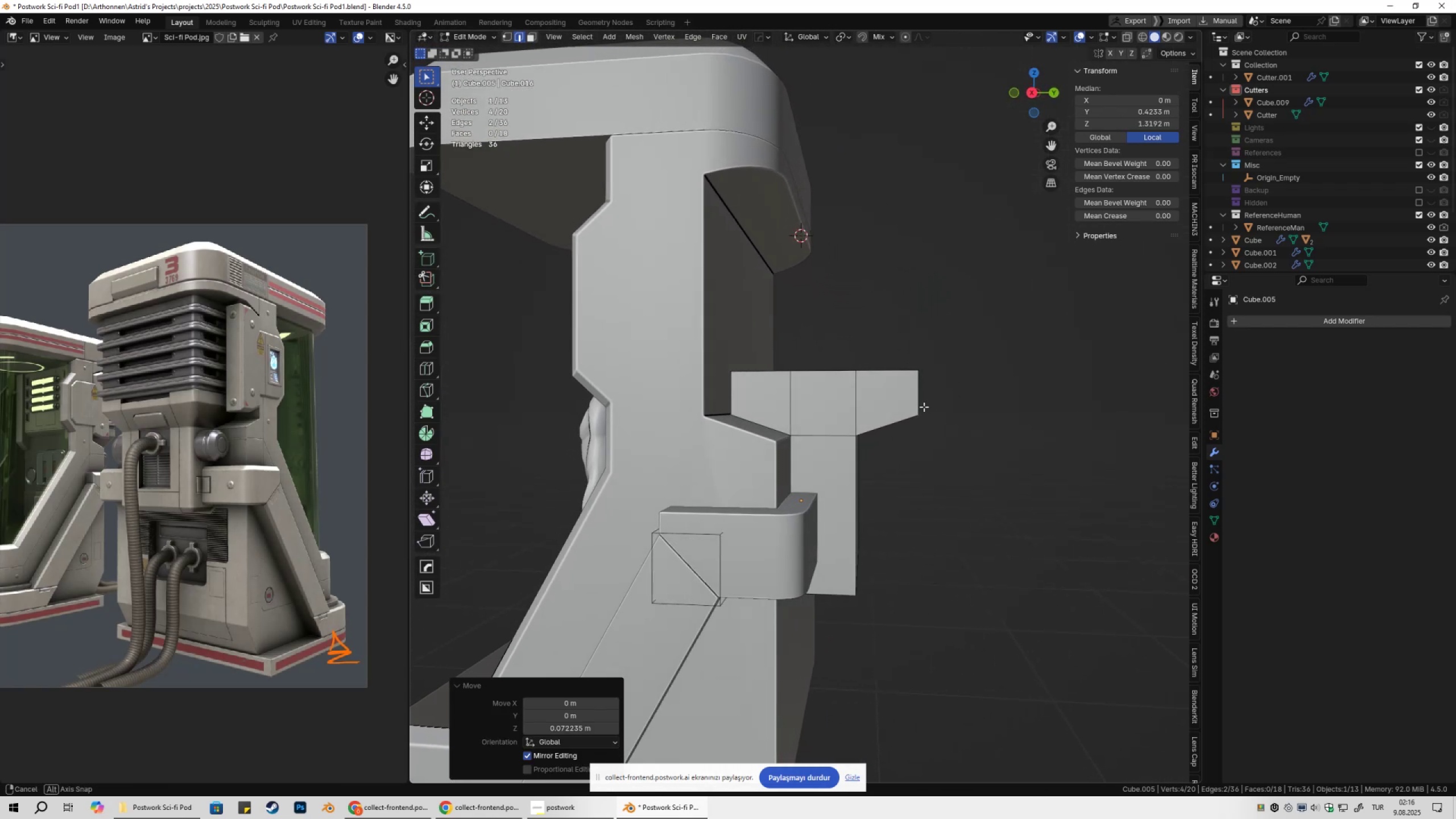 
key(3)
 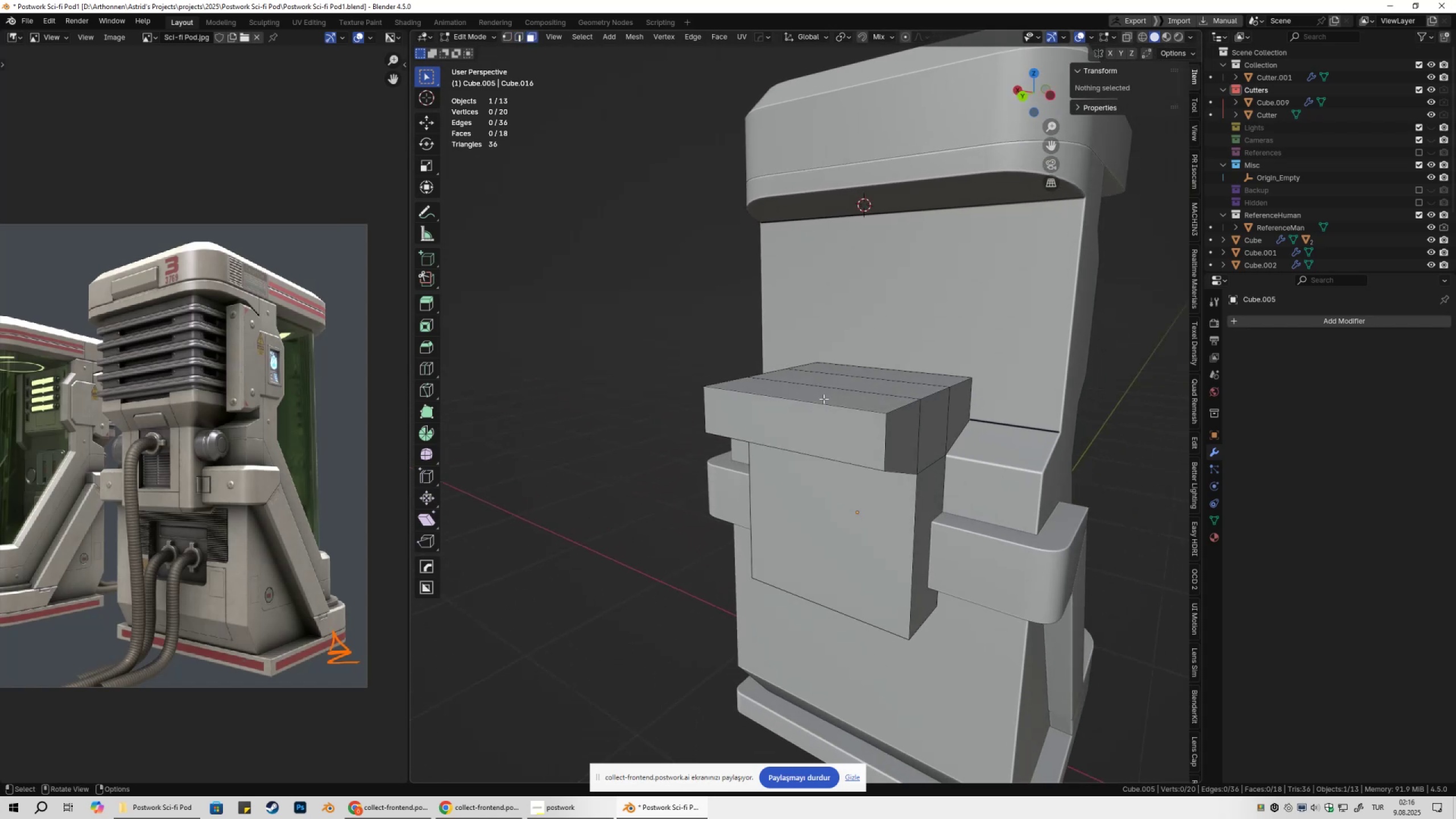 
left_click([824, 399])
 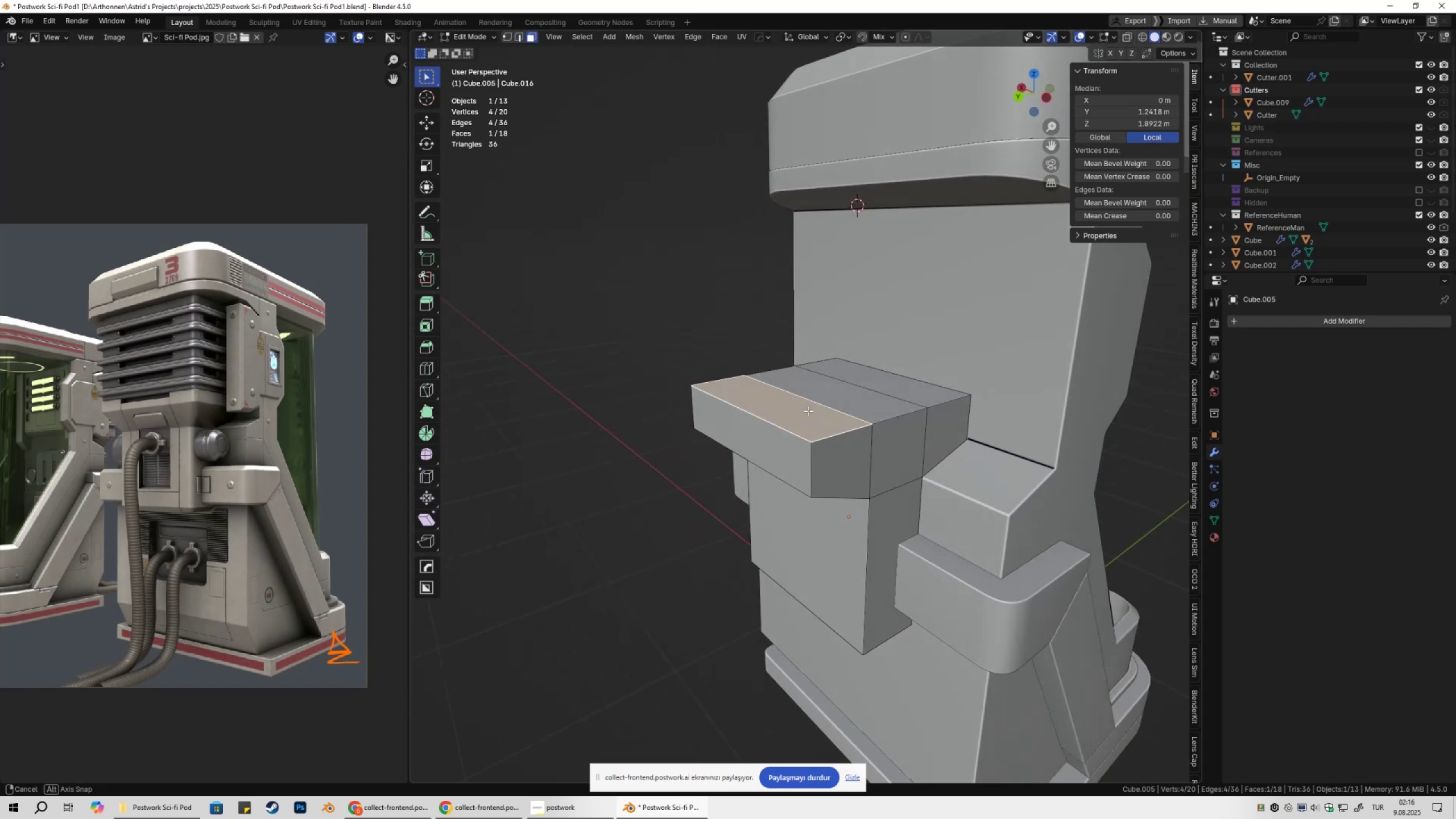 
hold_key(key=ShiftLeft, duration=0.96)
double_click([909, 395])
 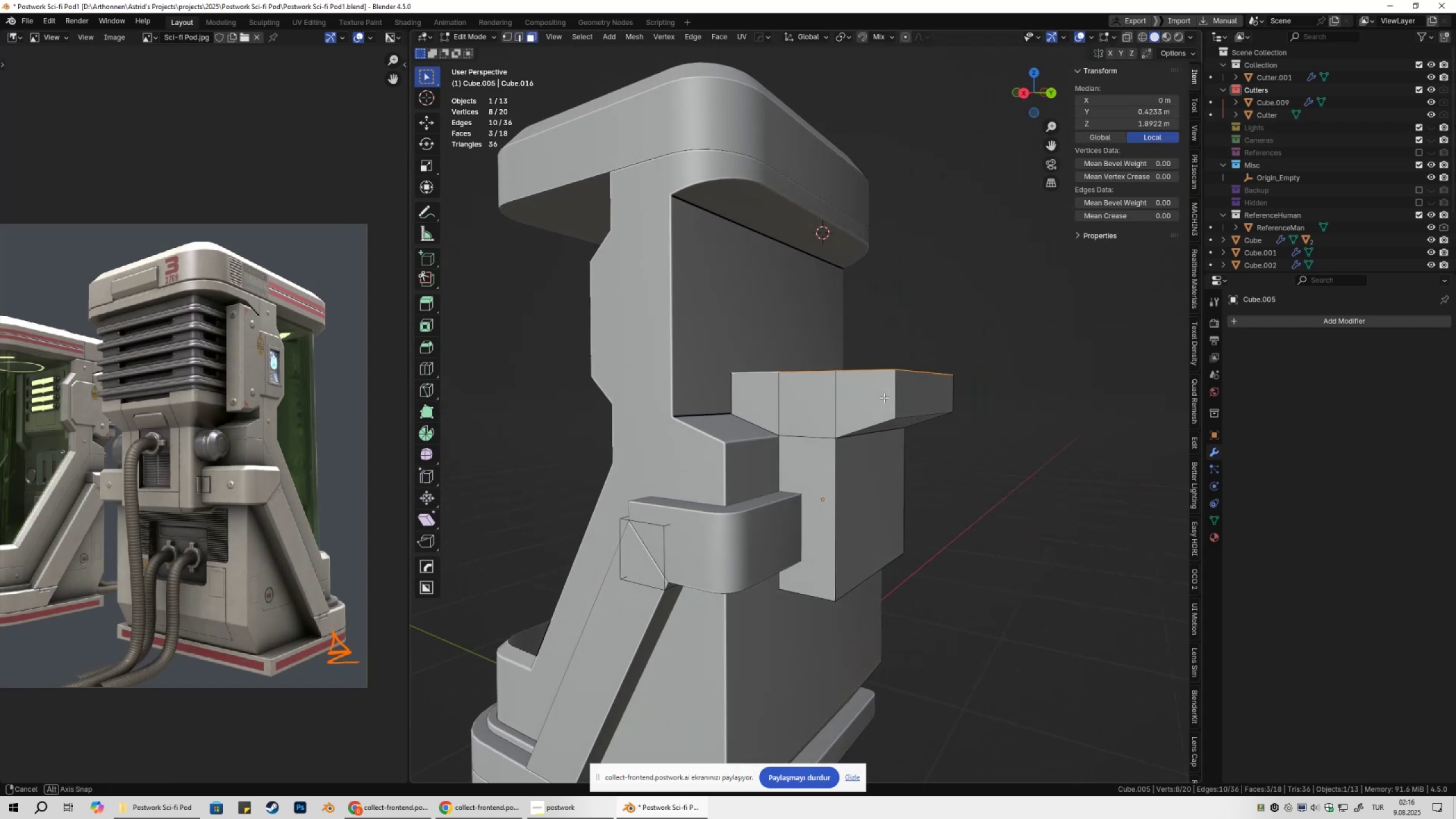 
type(gz)
 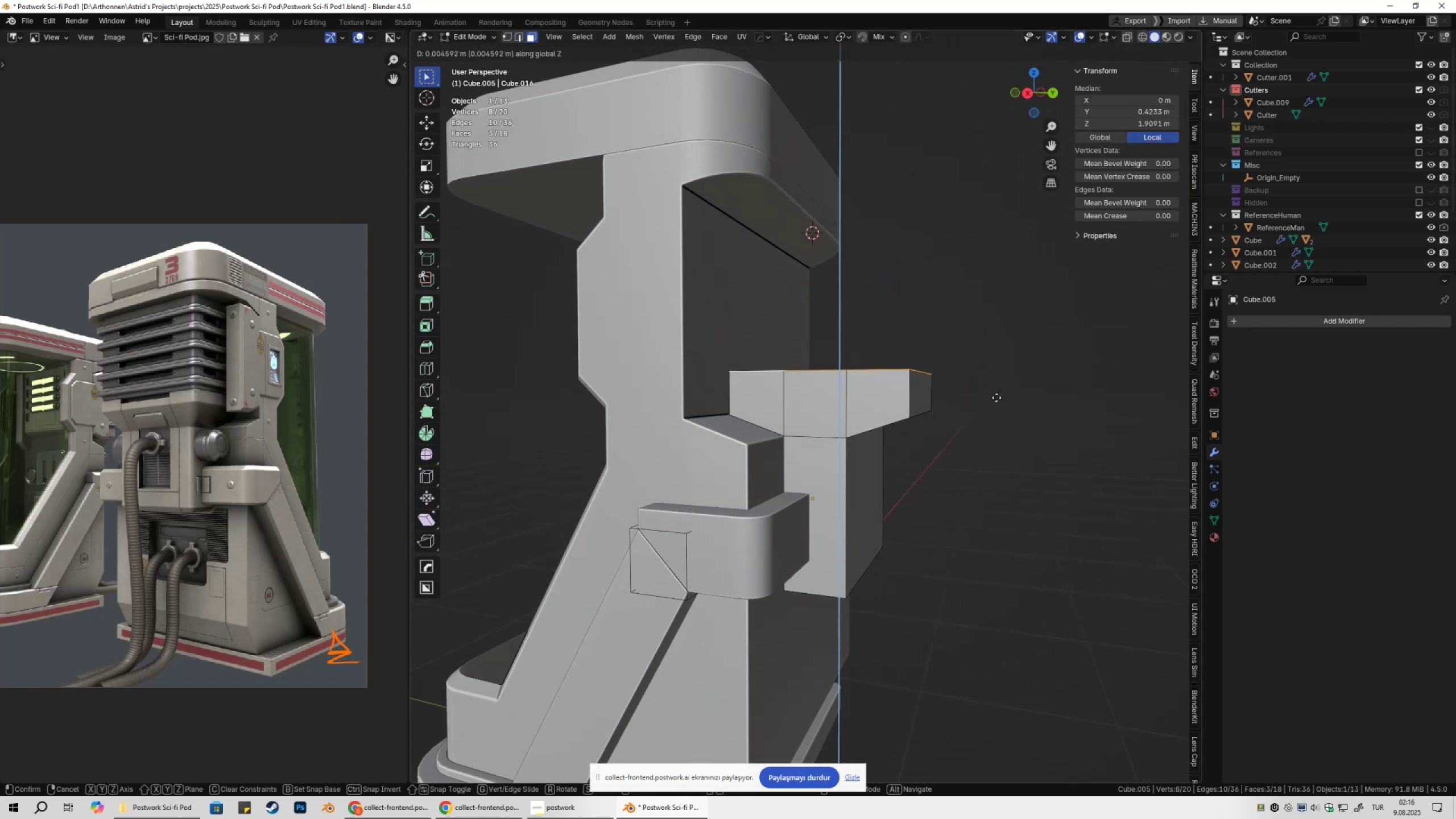 
hold_key(key=ShiftLeft, duration=1.5)
 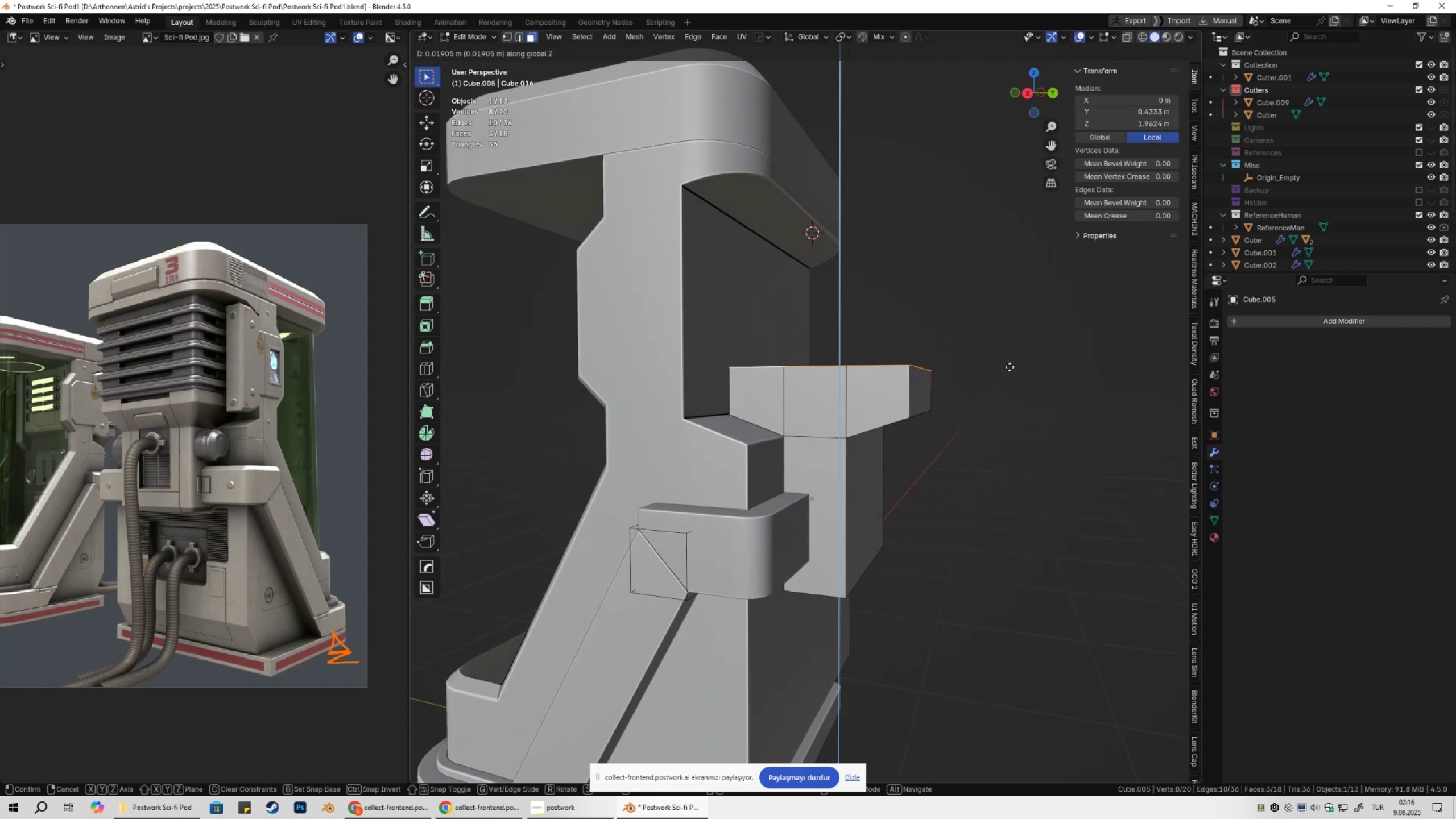 
hold_key(key=ShiftLeft, duration=0.95)
left_click([1010, 367])
 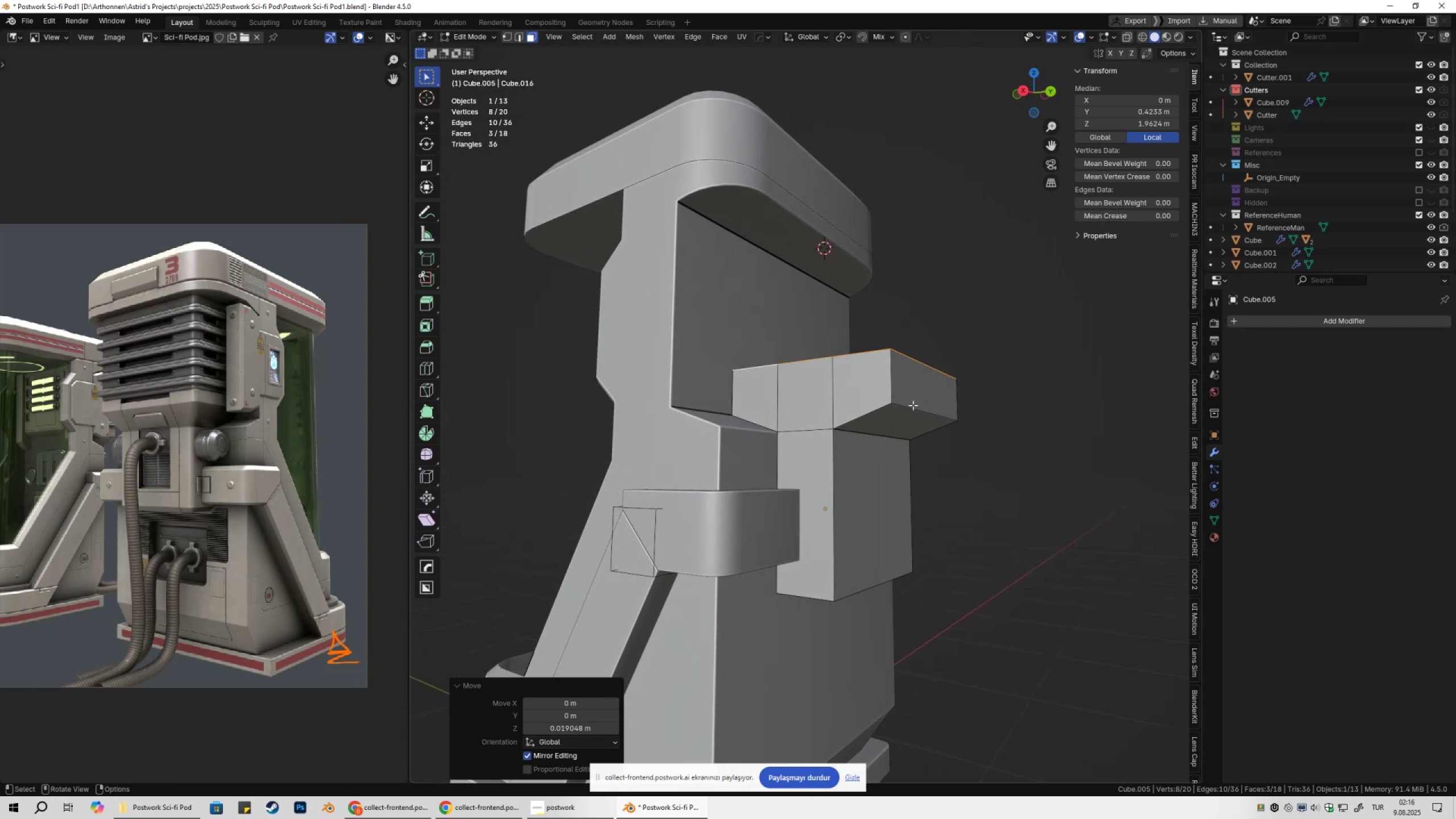 
wait(6.24)
 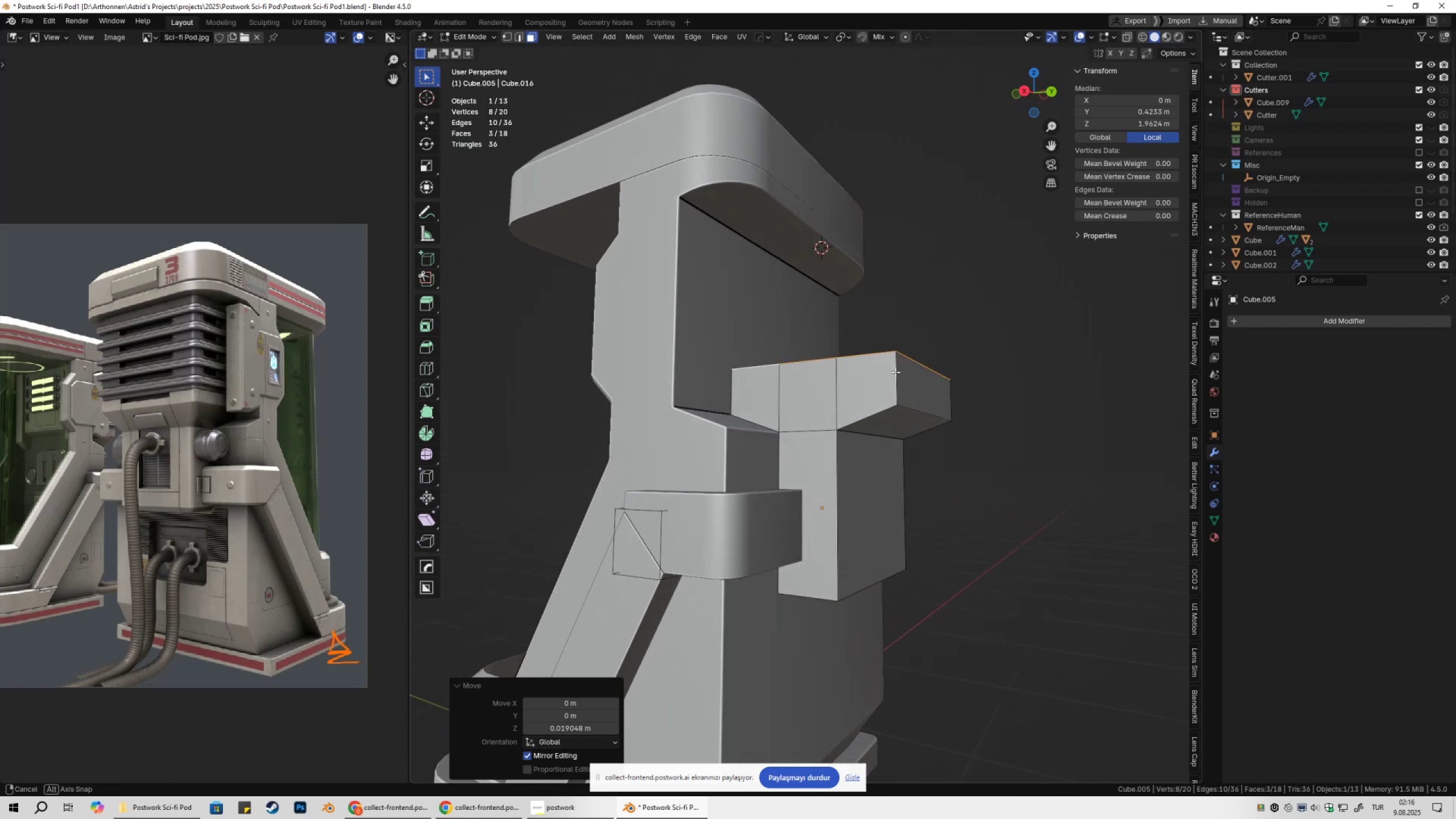 
scroll: coordinate [698, 411], scroll_direction: down, amount: 3.0
 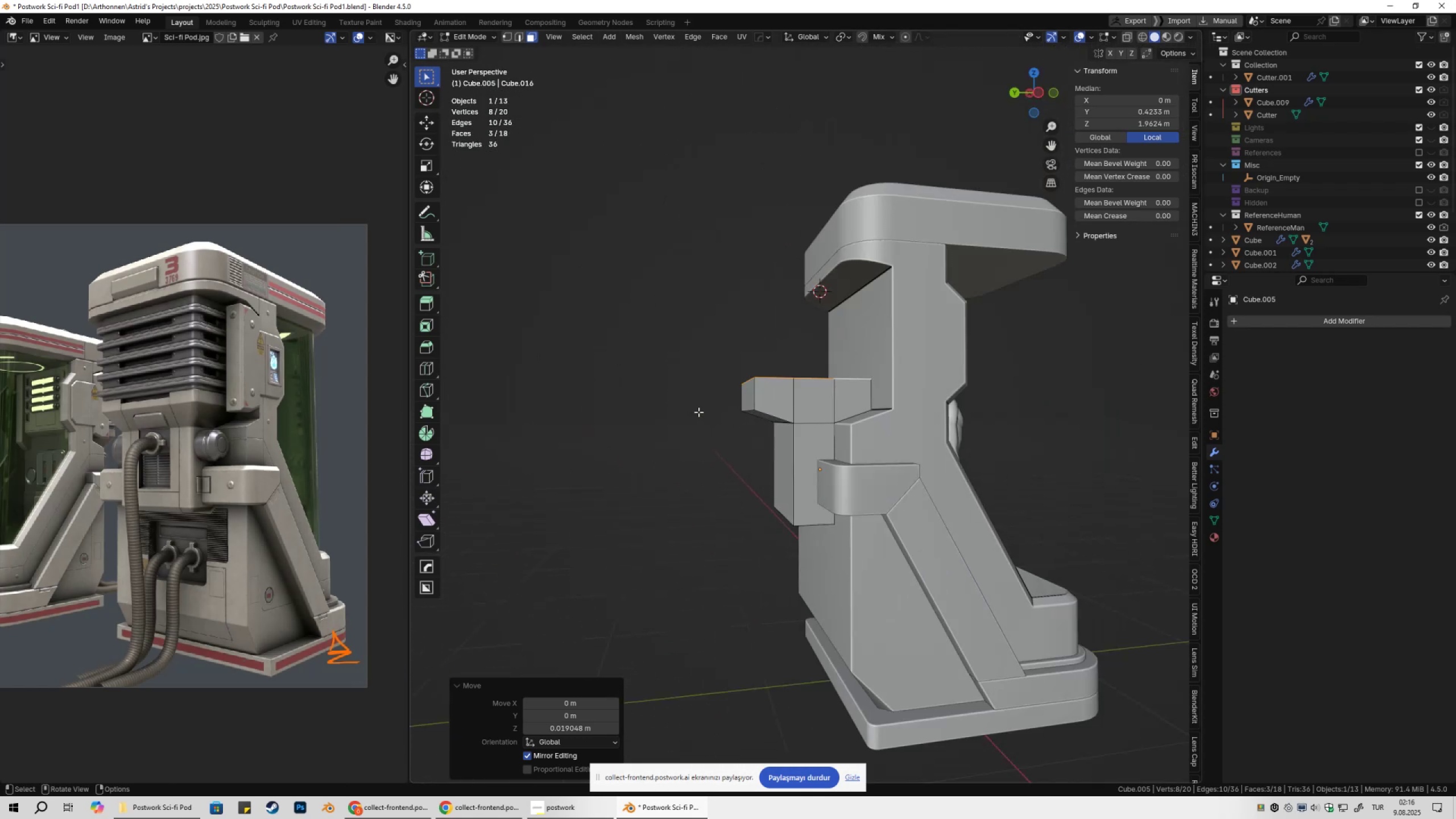 
key(Tab)
 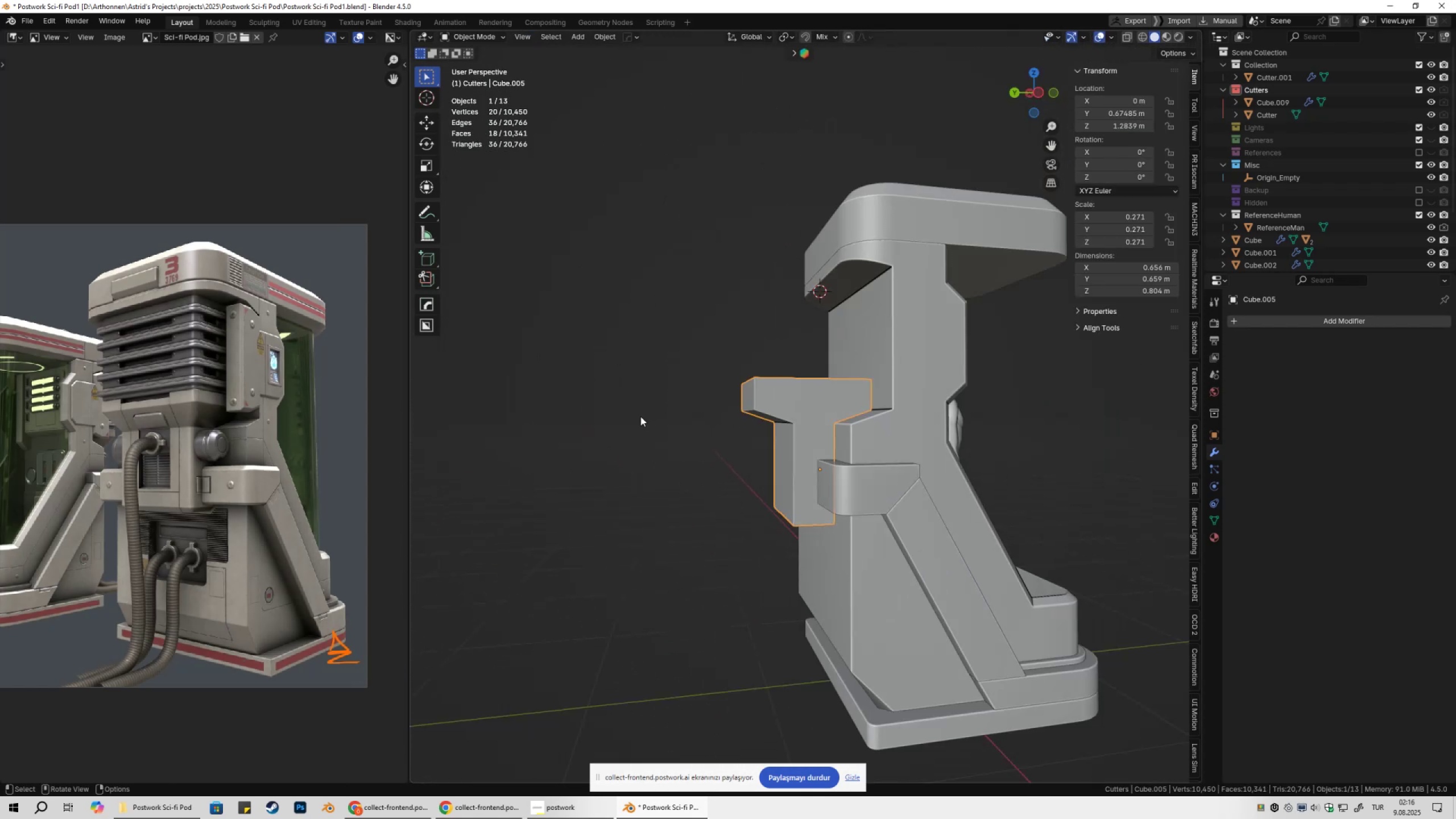 
left_click([640, 416])
 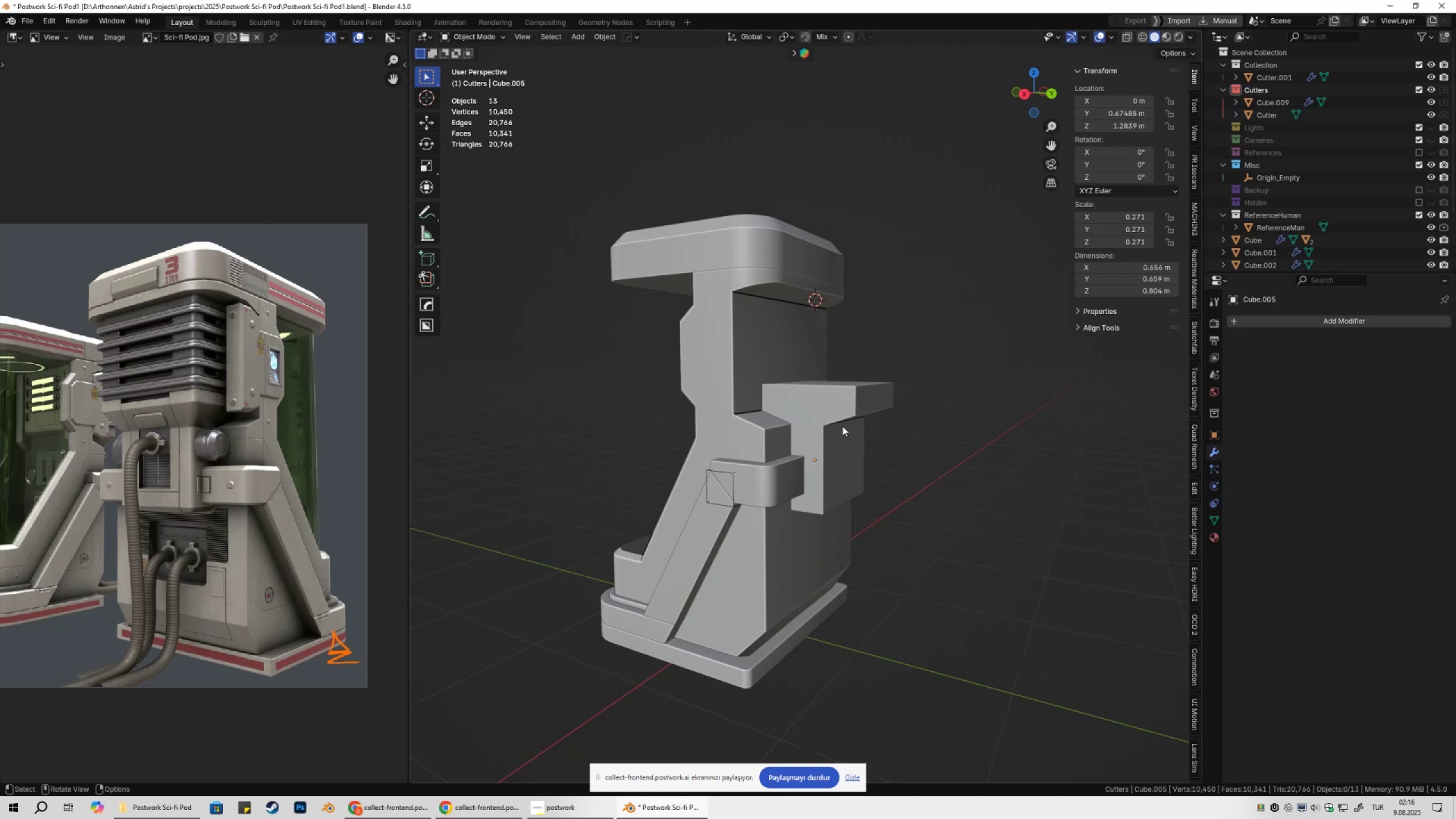 
wait(8.41)
 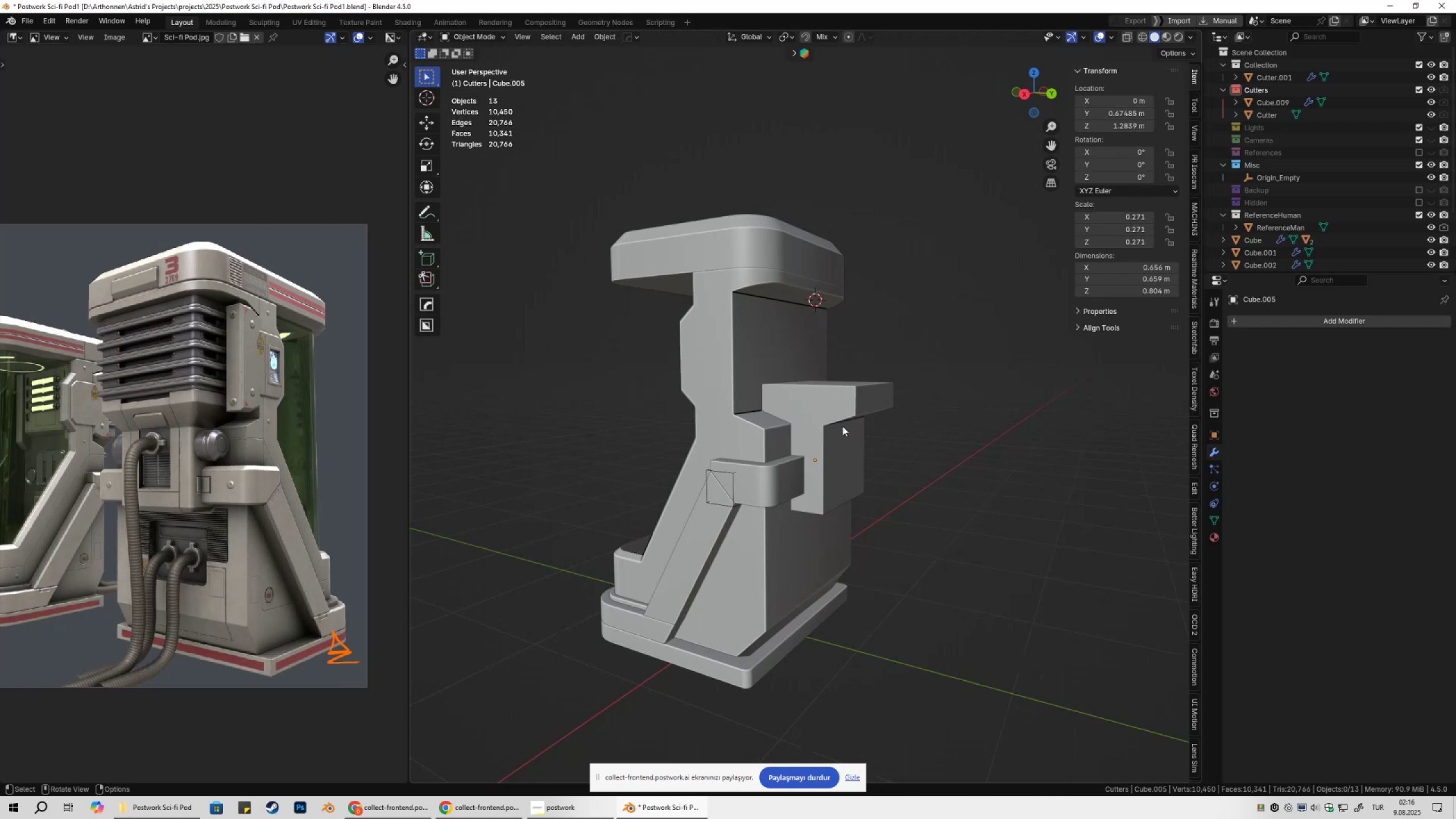 
left_click([845, 407])
 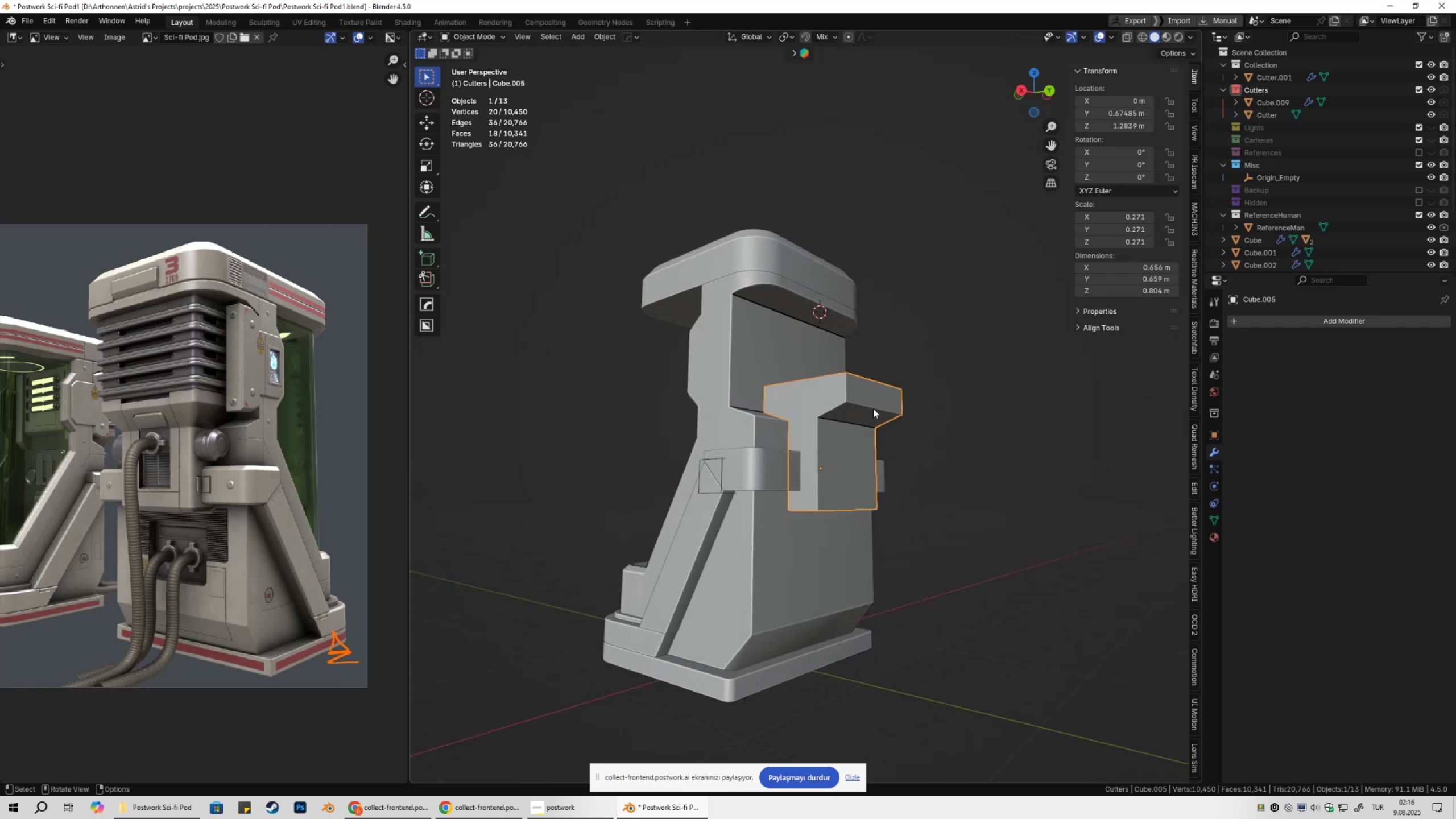 
key(Tab)
 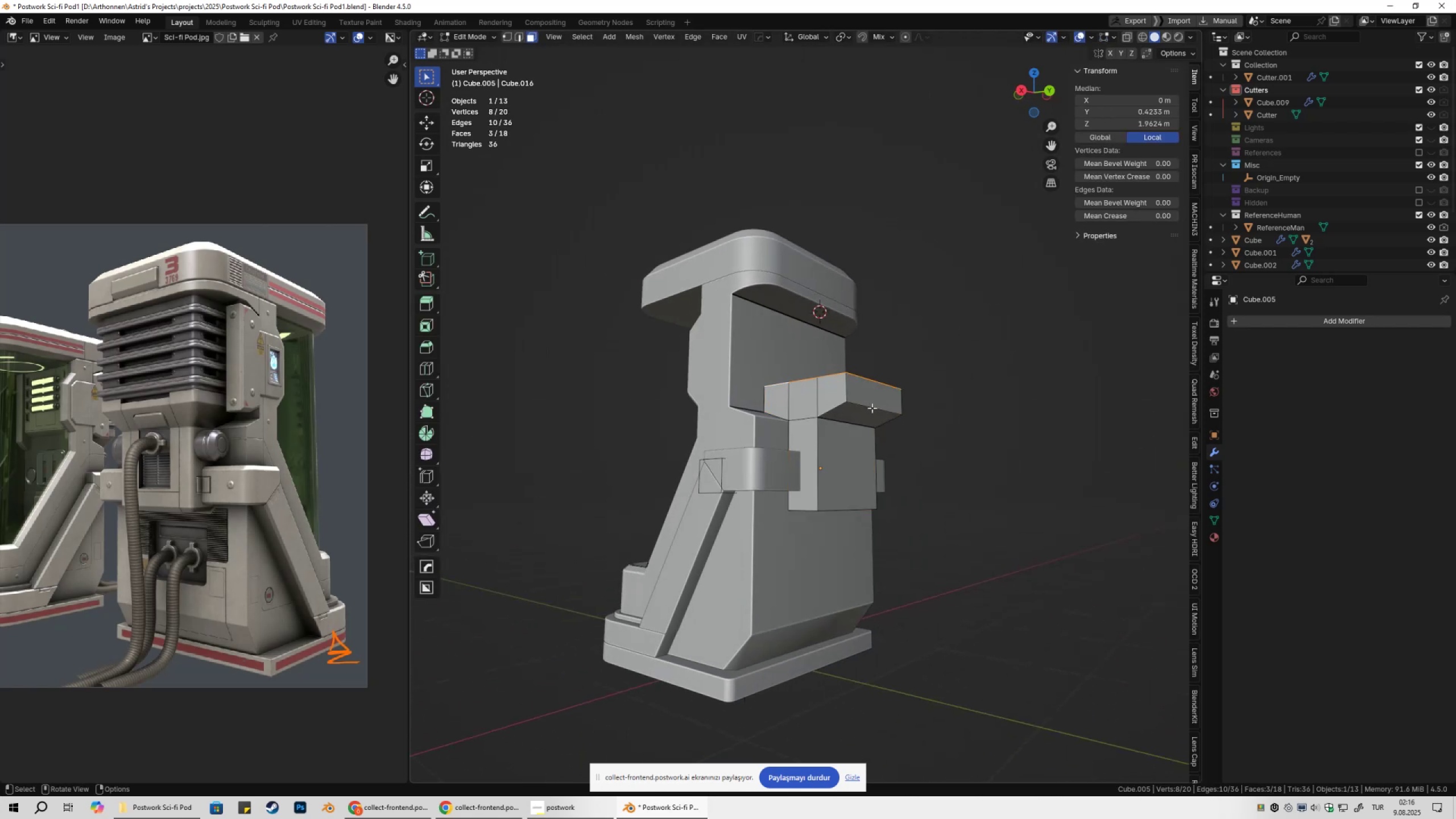 
key(2)
 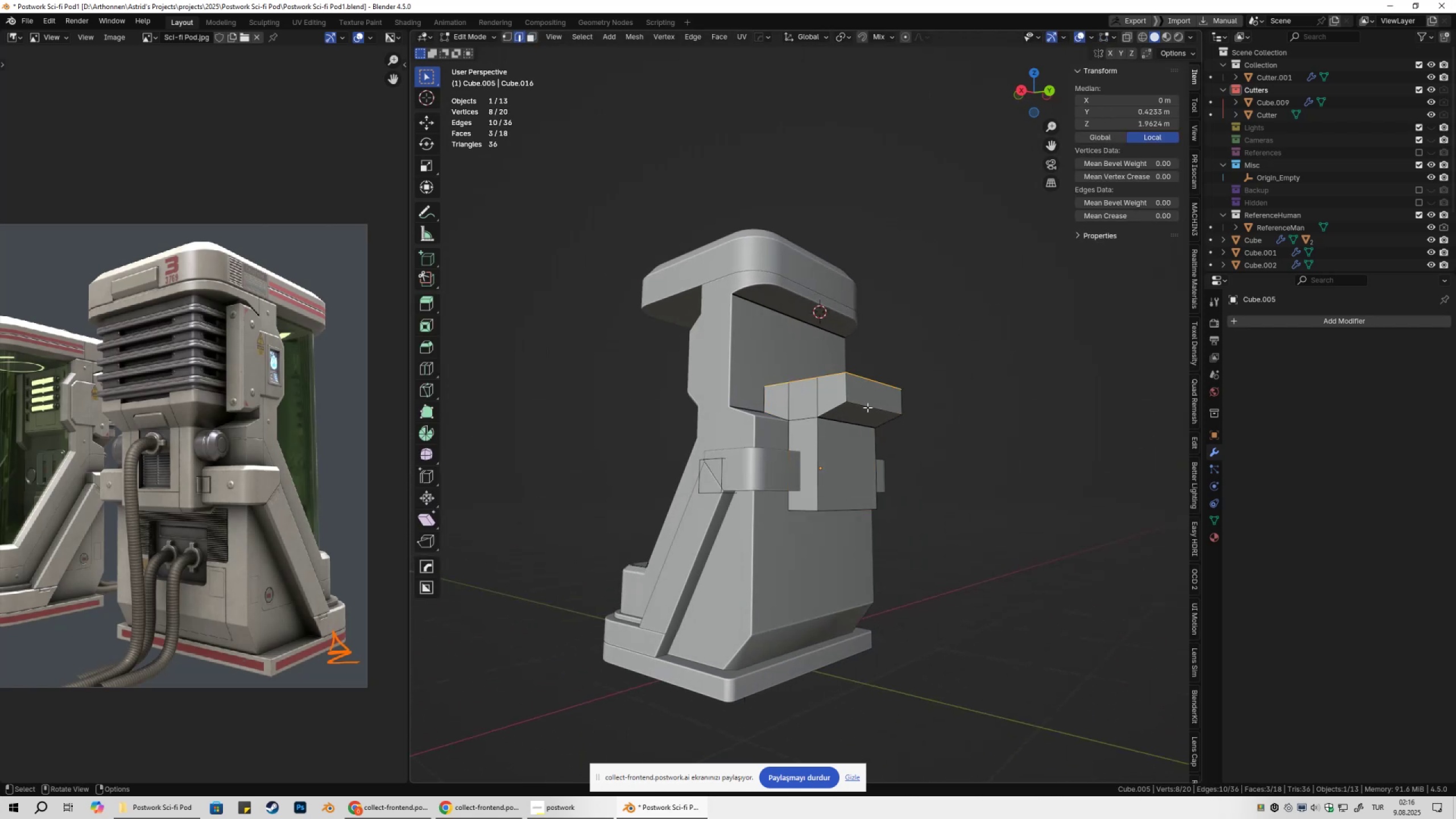 
left_click([867, 407])
 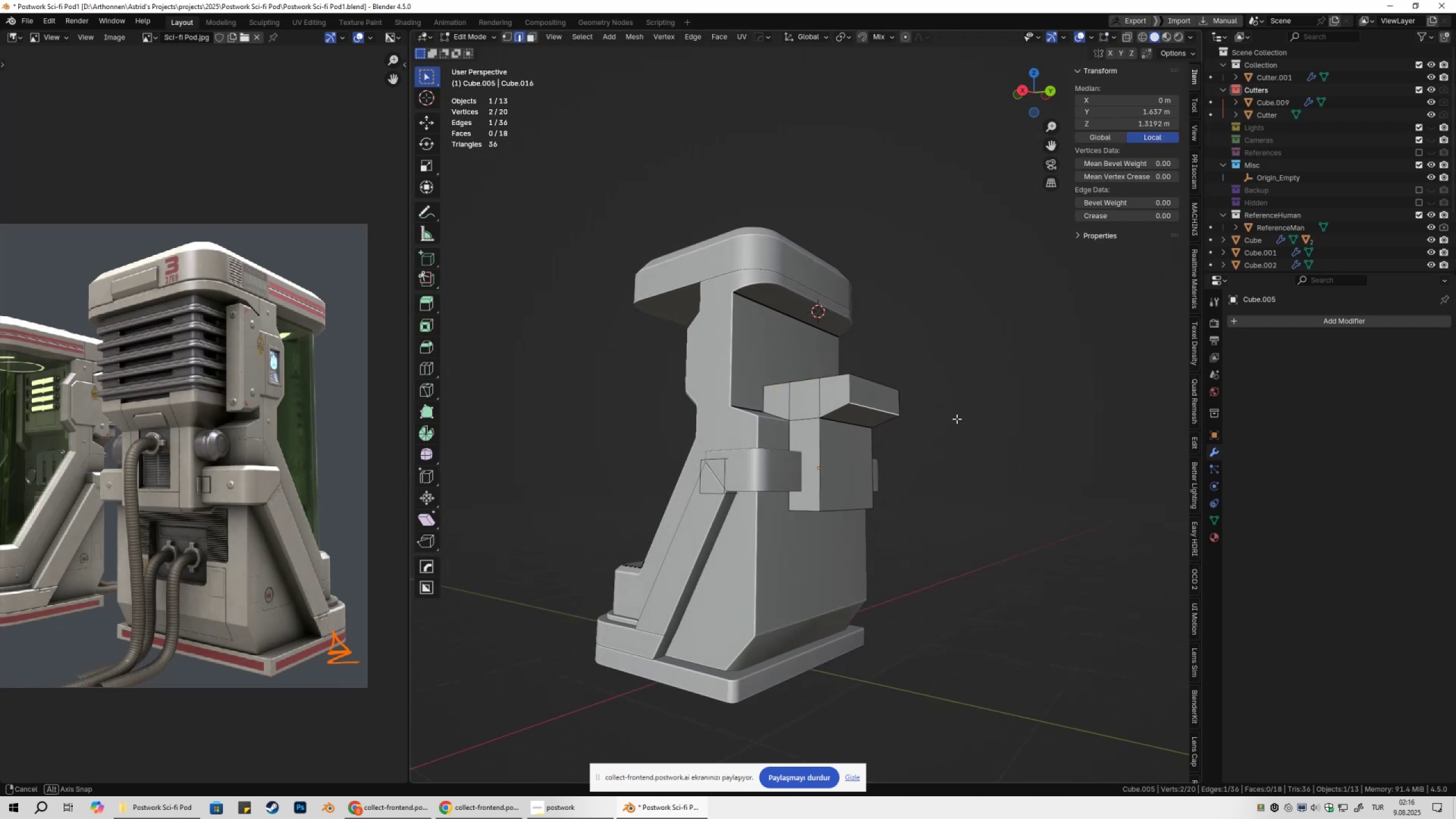 
type(gz)
 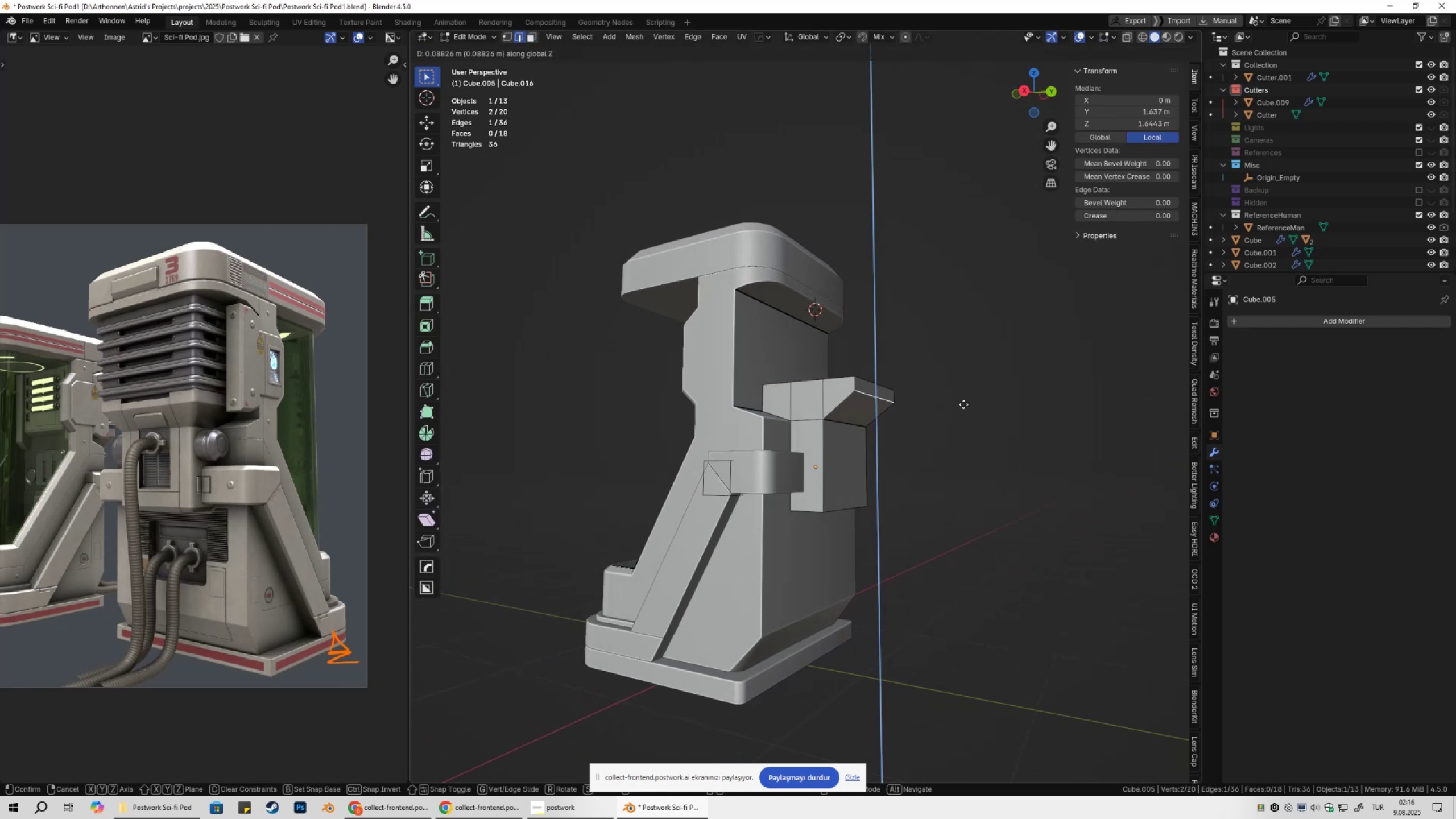 
hold_key(key=ShiftLeft, duration=1.53)
 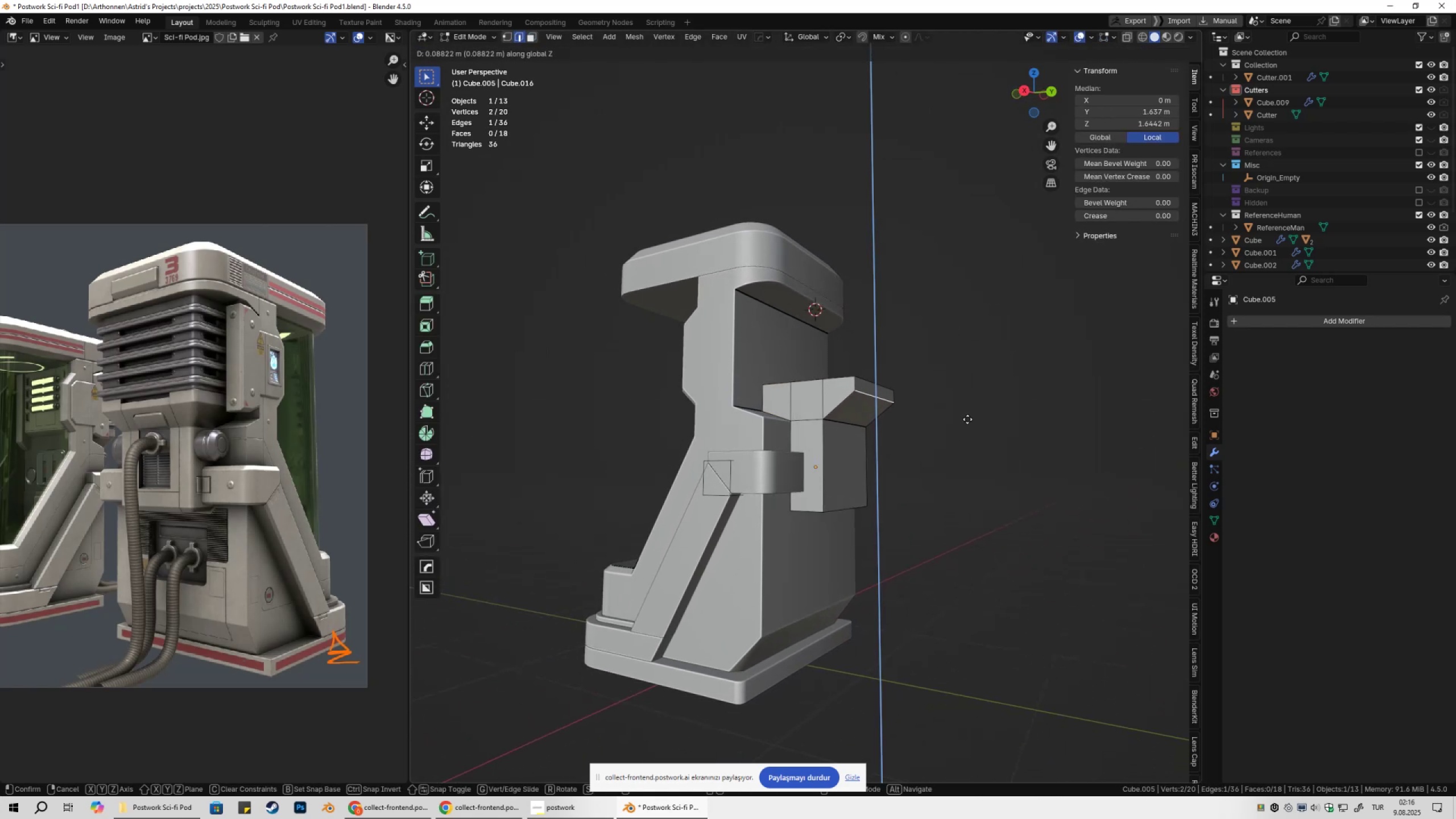 
hold_key(key=ShiftLeft, duration=1.52)
 